 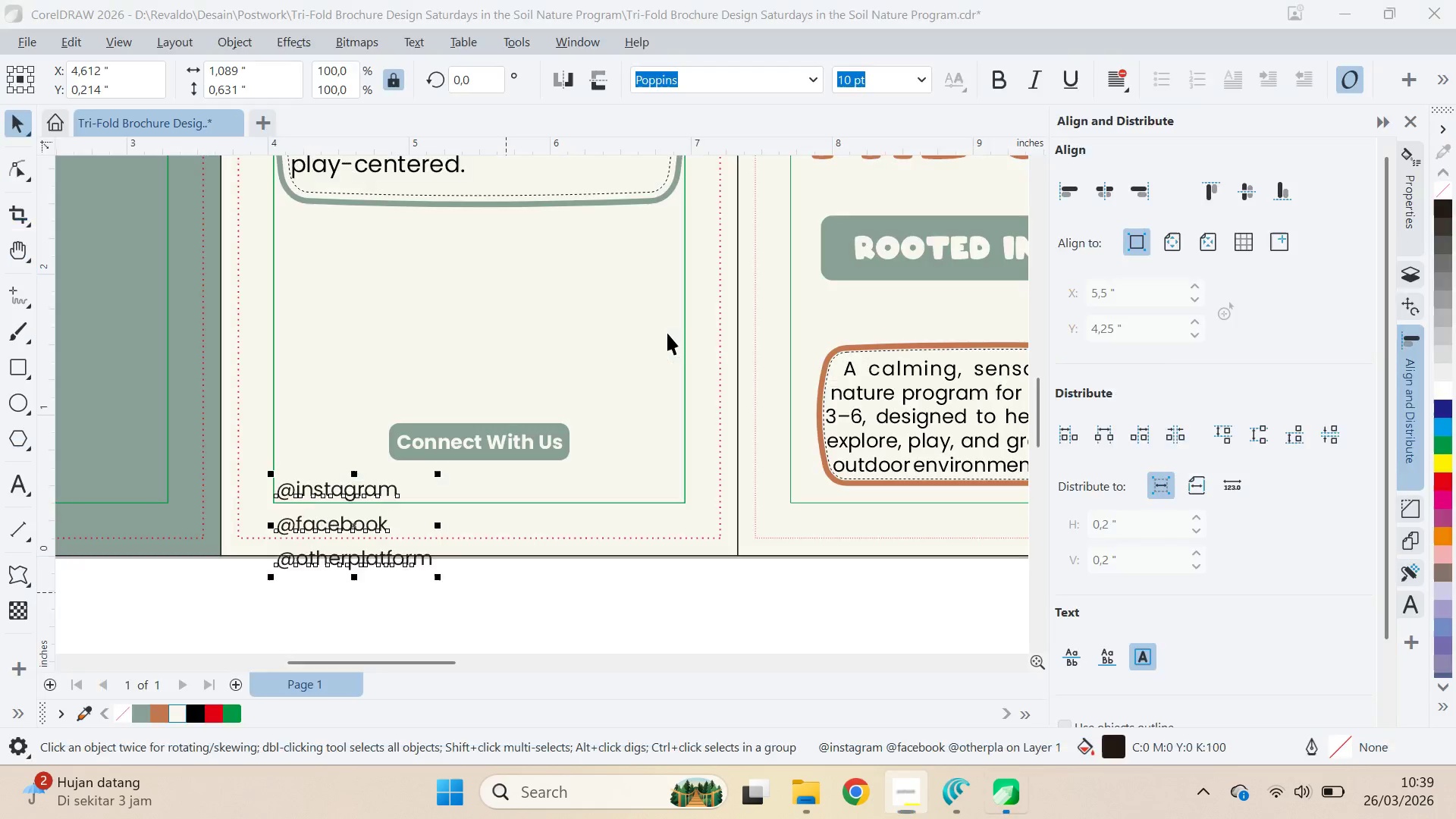 
key(Alt+Tab)
 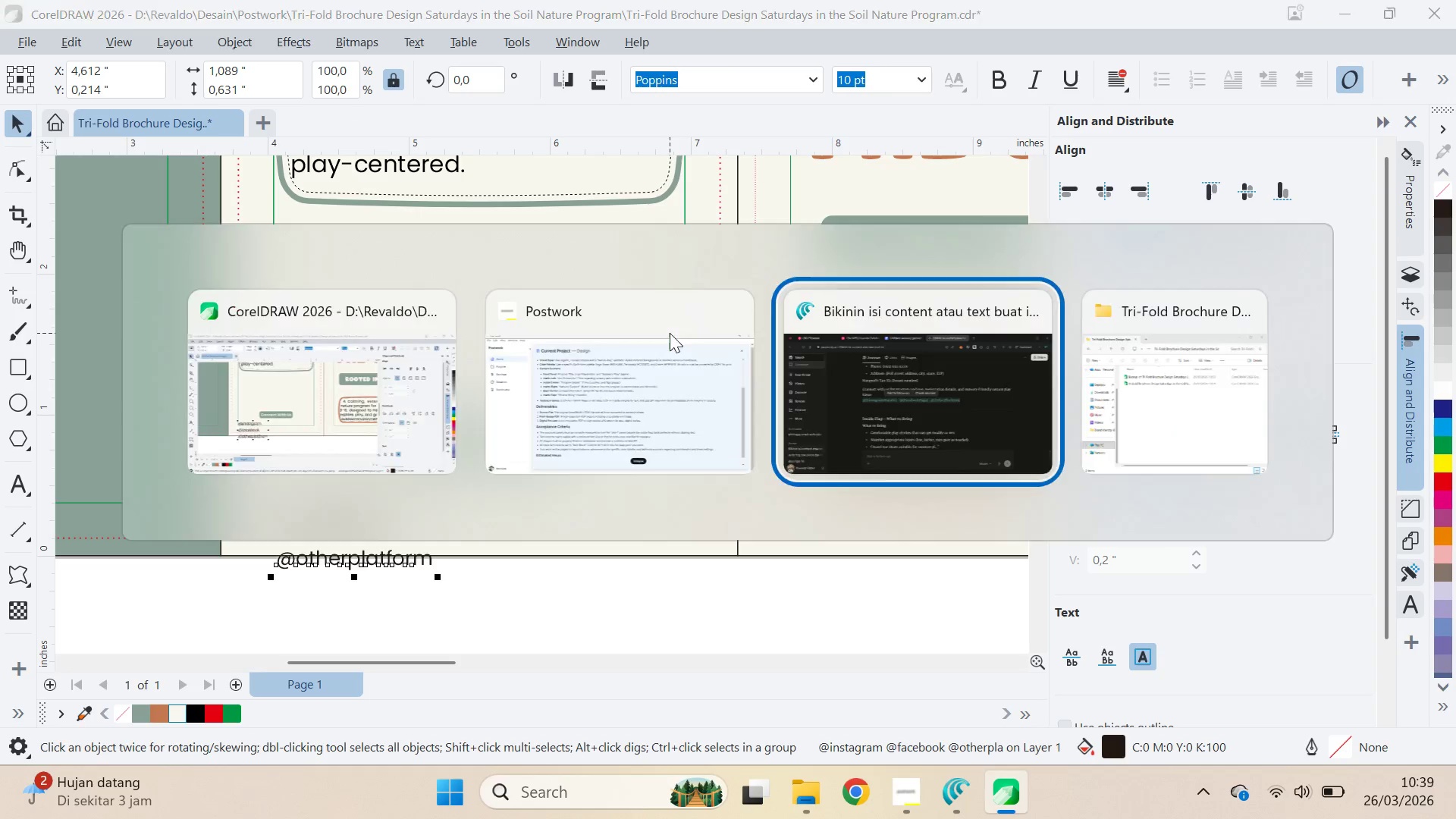 
key(Alt+Tab)
 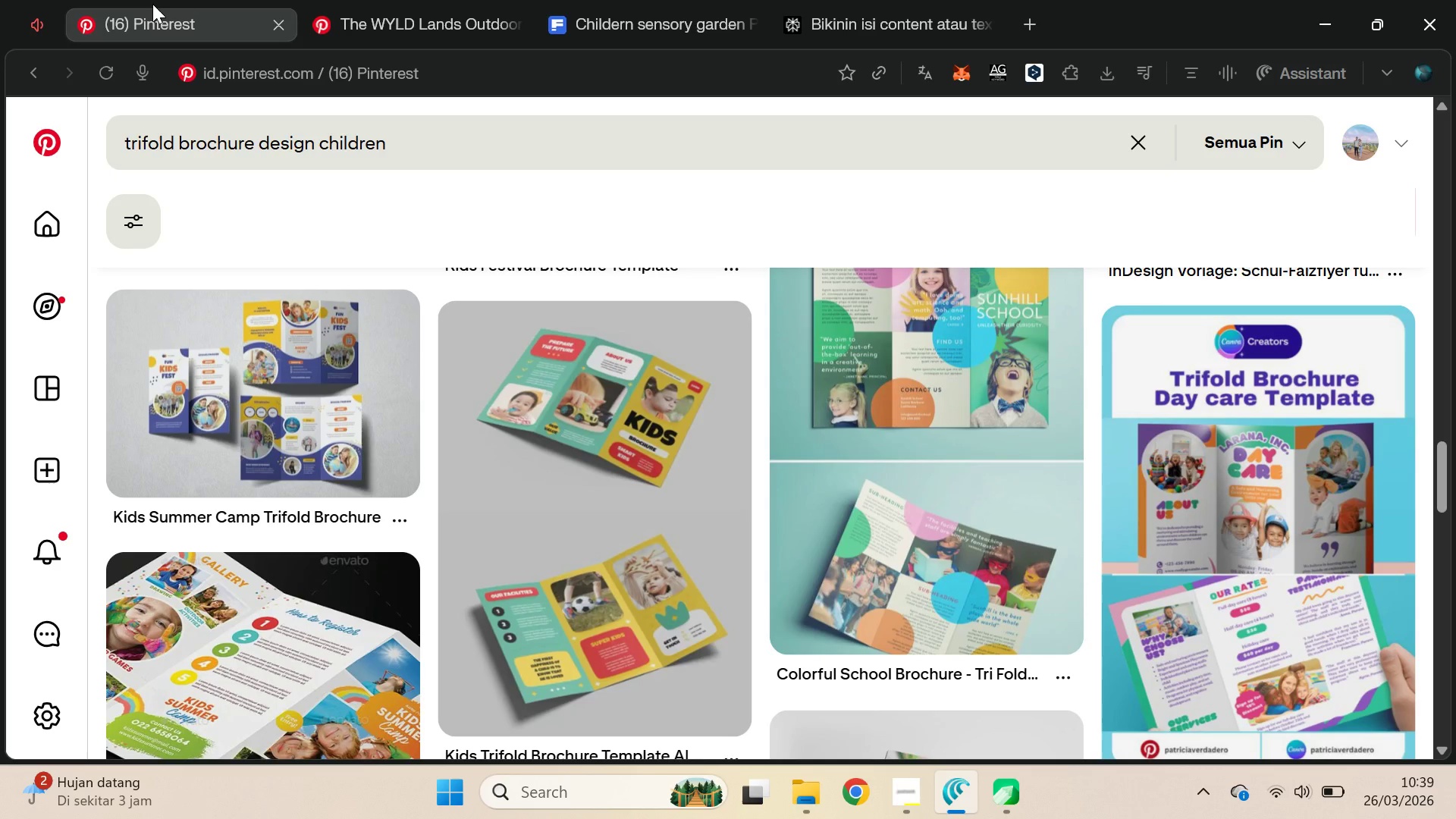 
wait(6.14)
 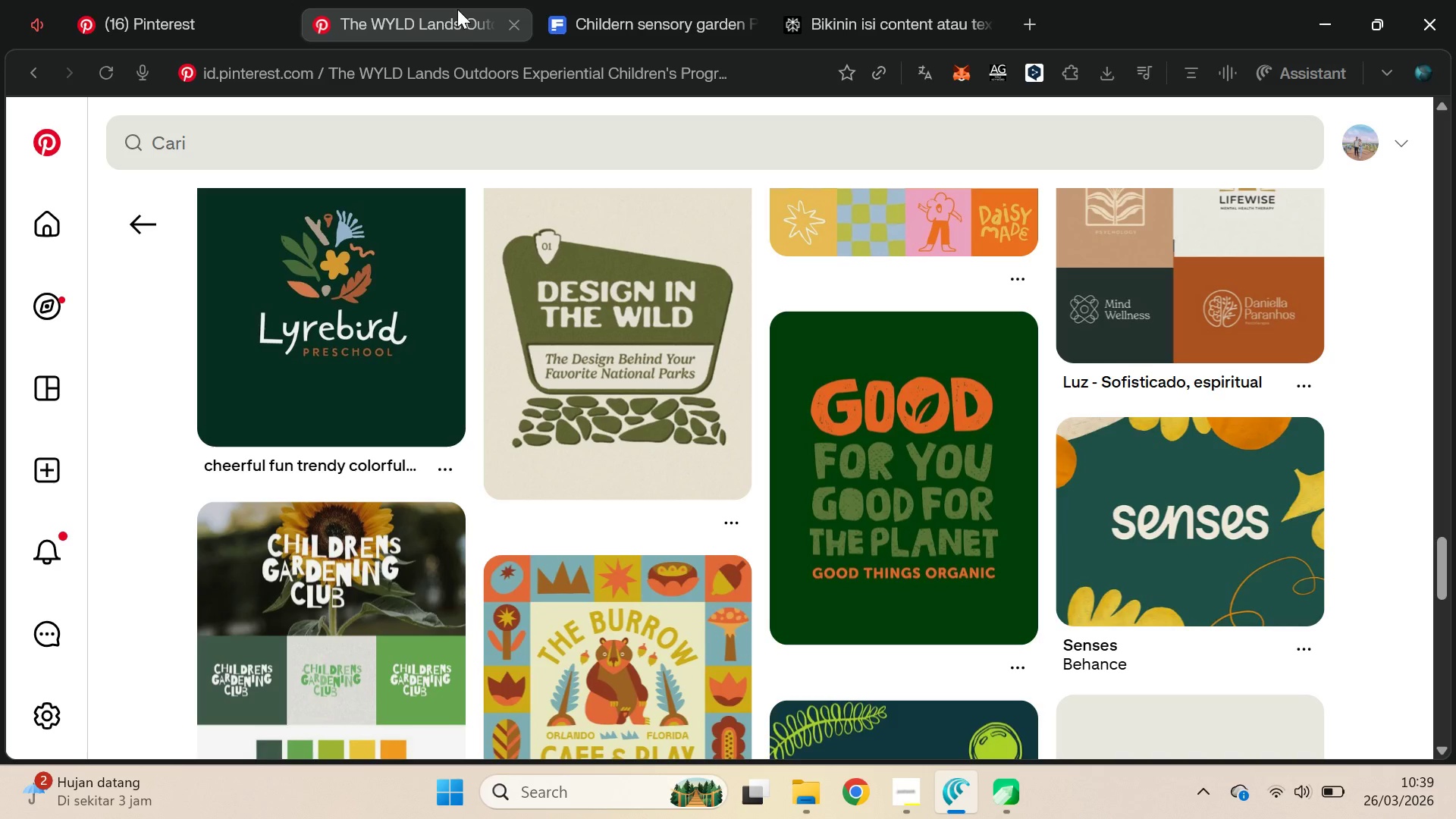 
key(Alt+Tab)
 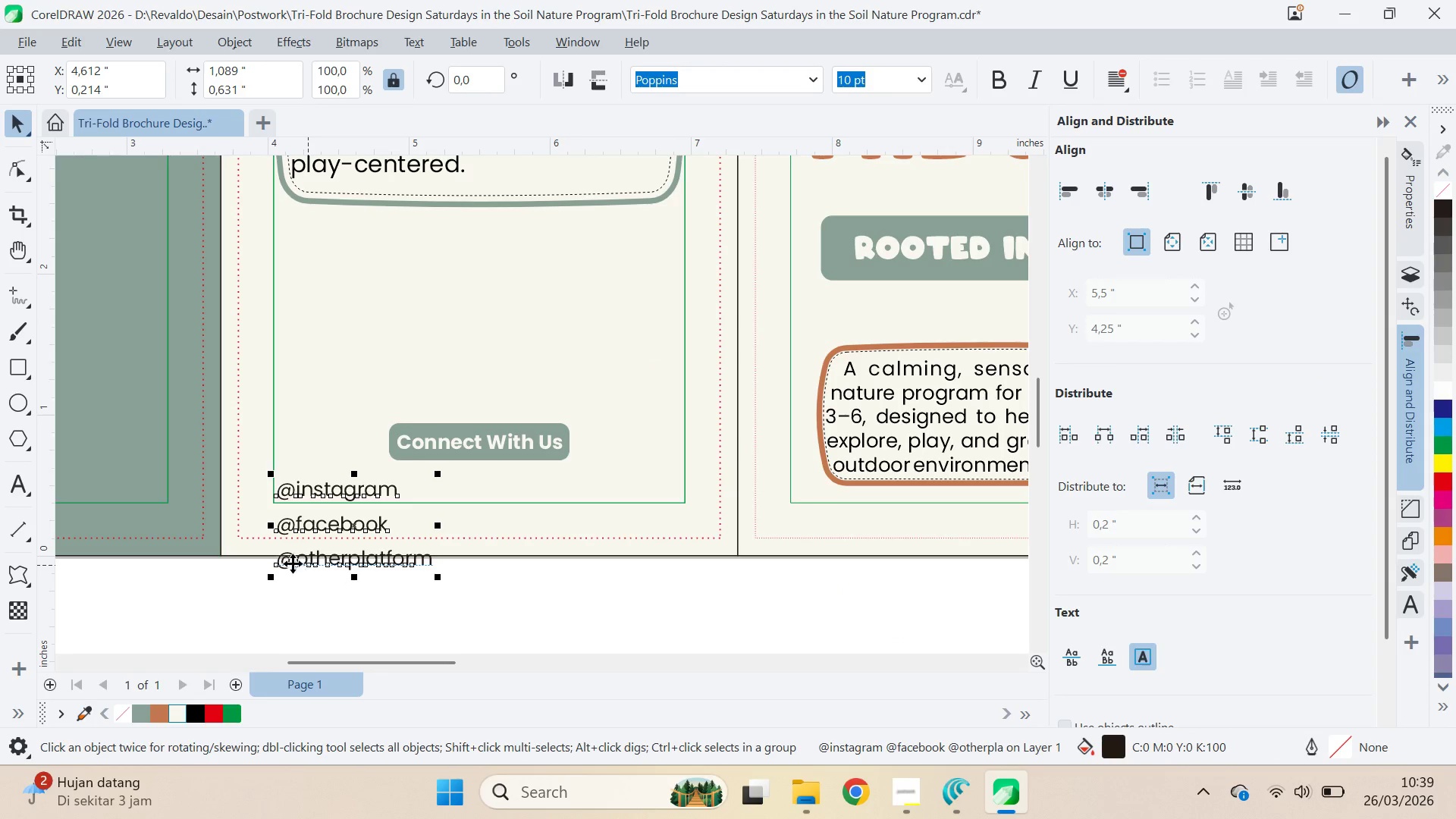 
wait(7.39)
 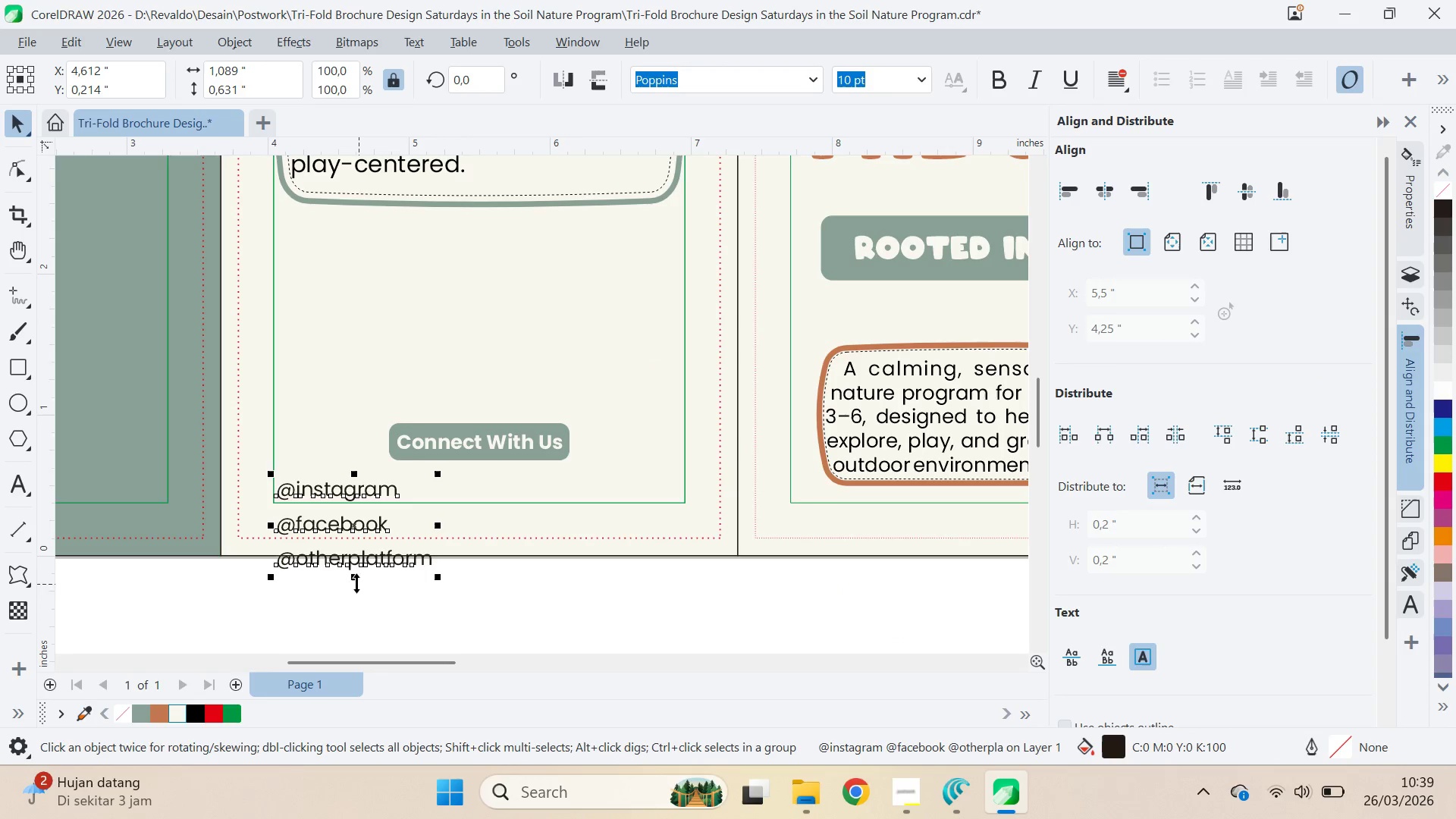 
key(Control+K)
 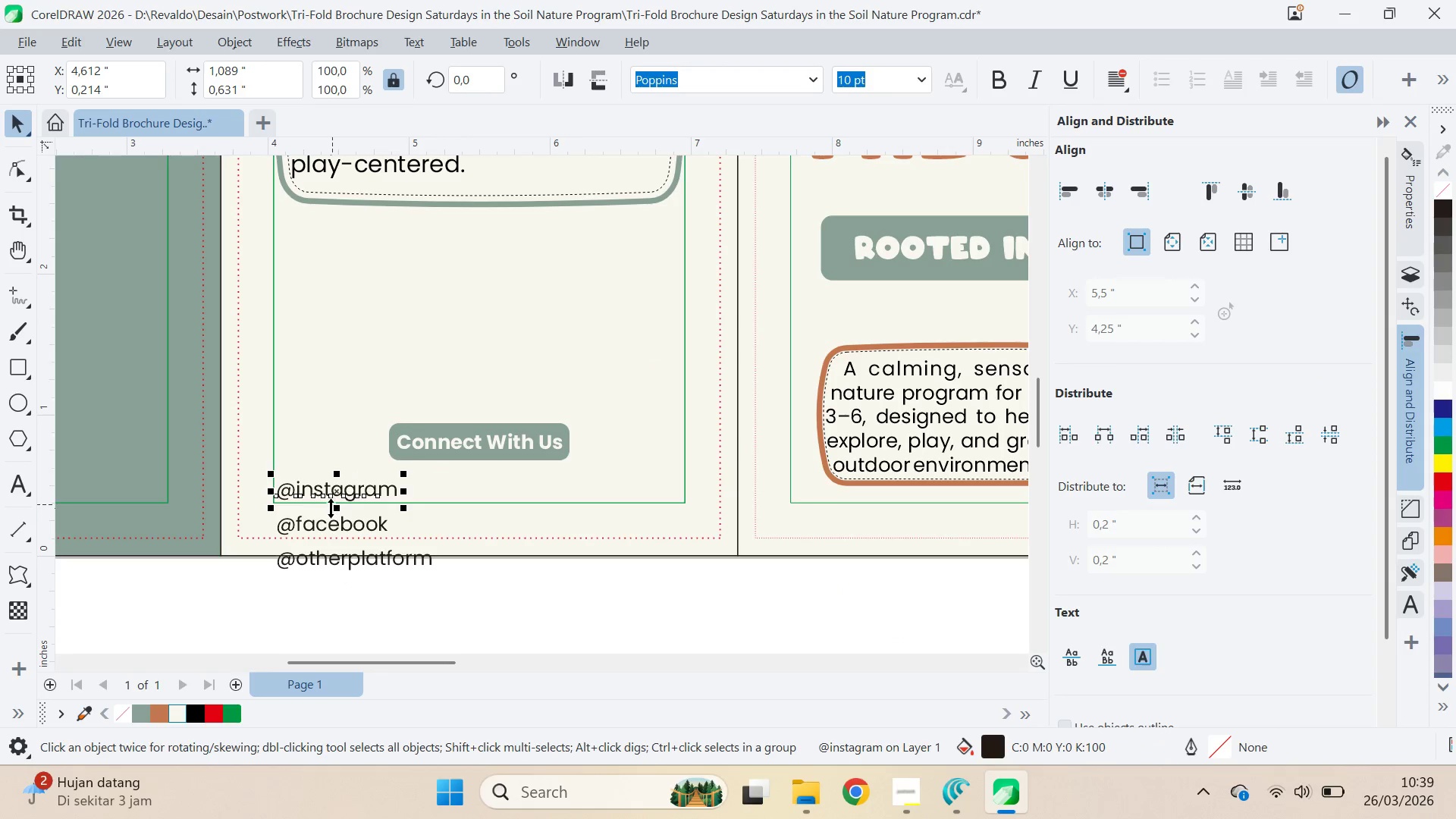 
key(Control+Z)
 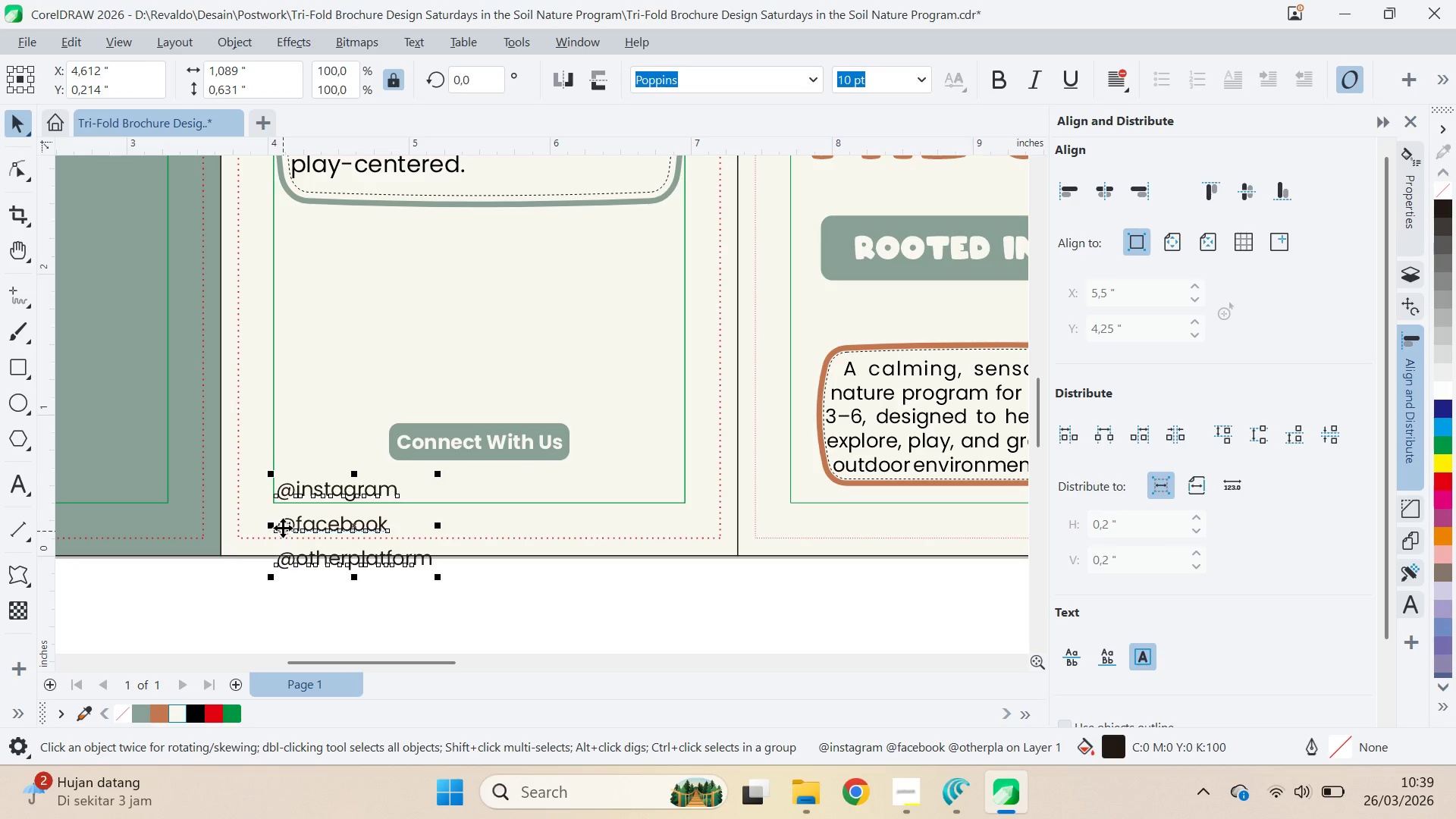 
double_click([283, 528])
 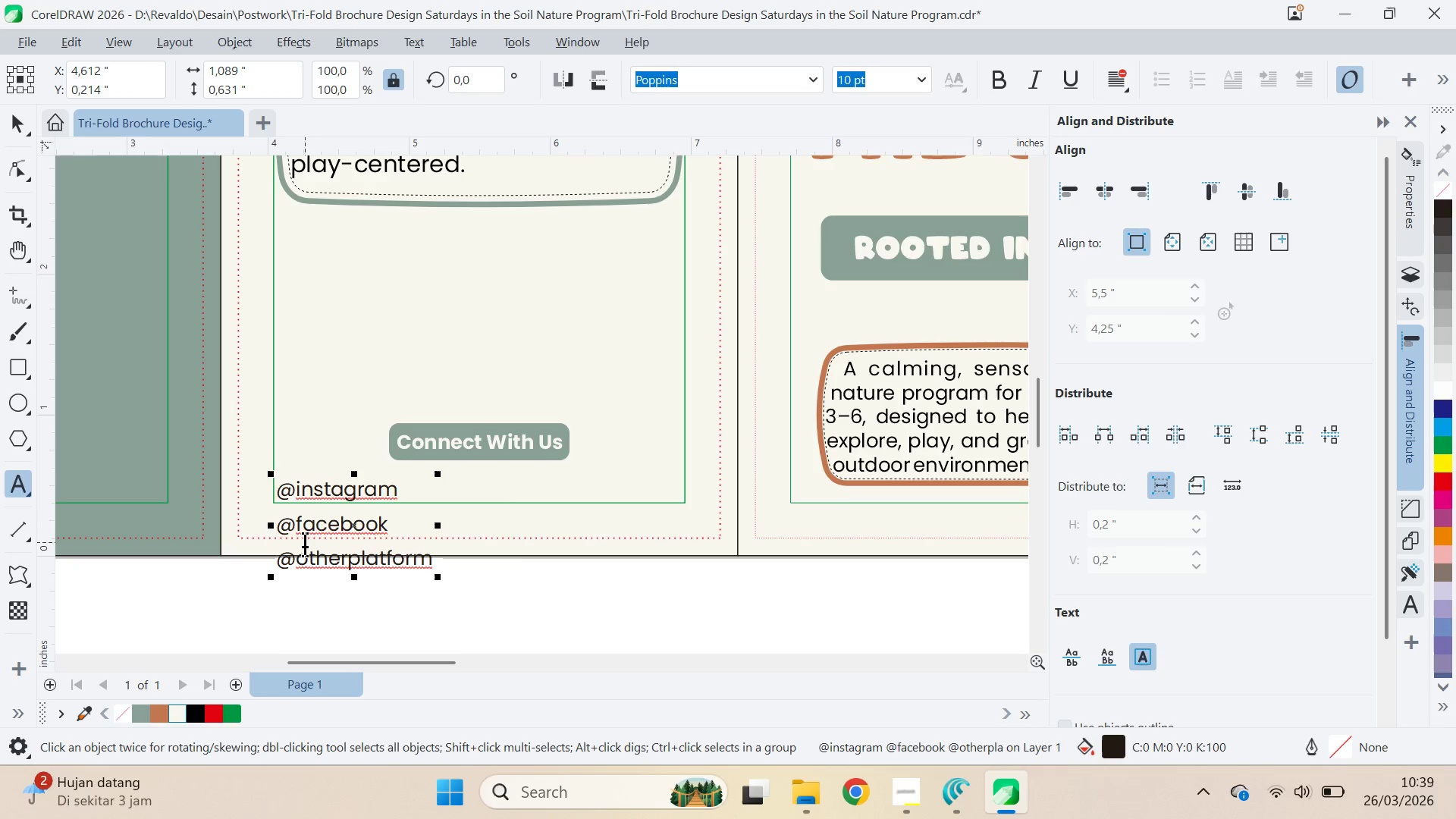 
key(Backspace)
 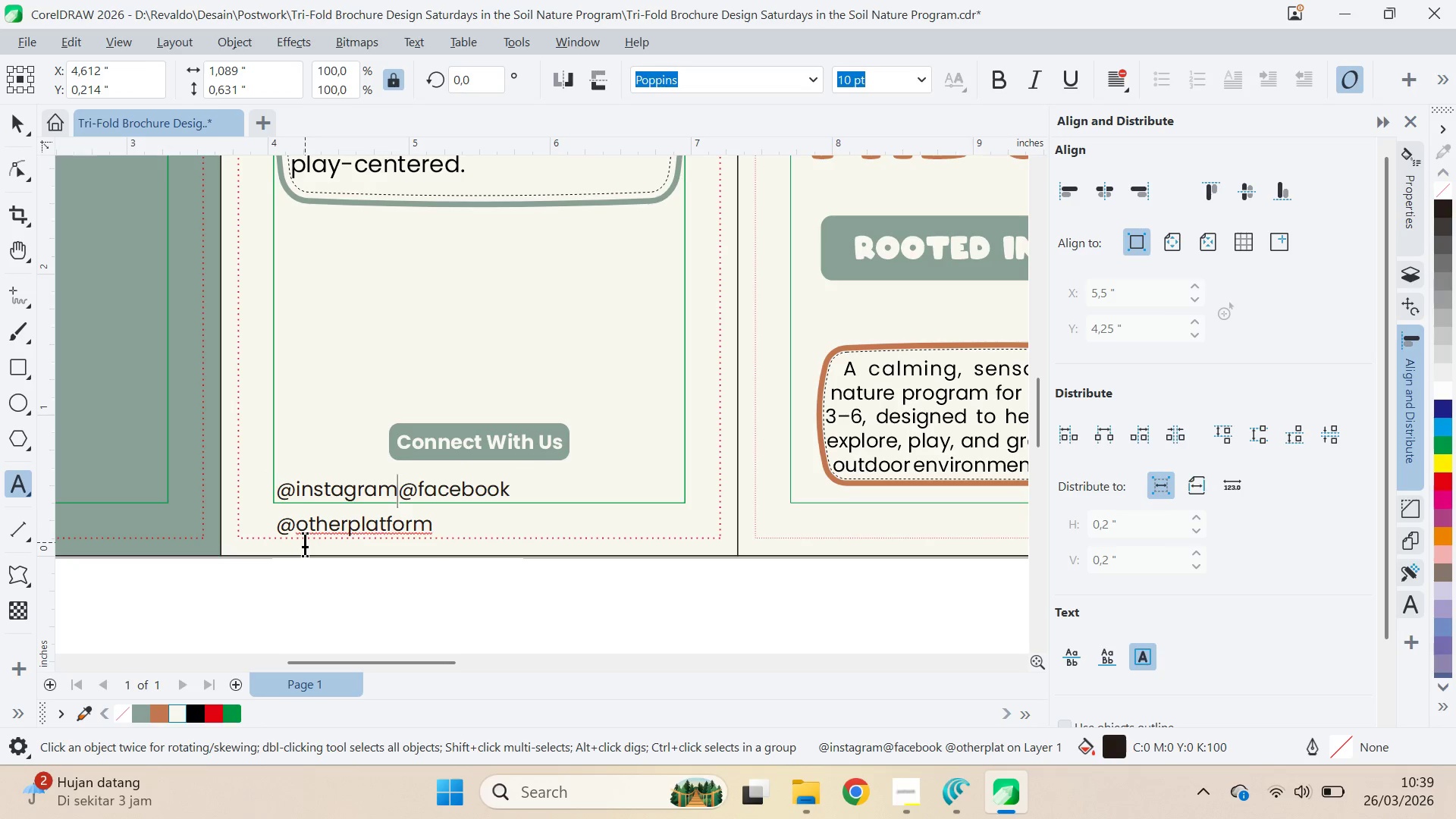 
key(Space)
 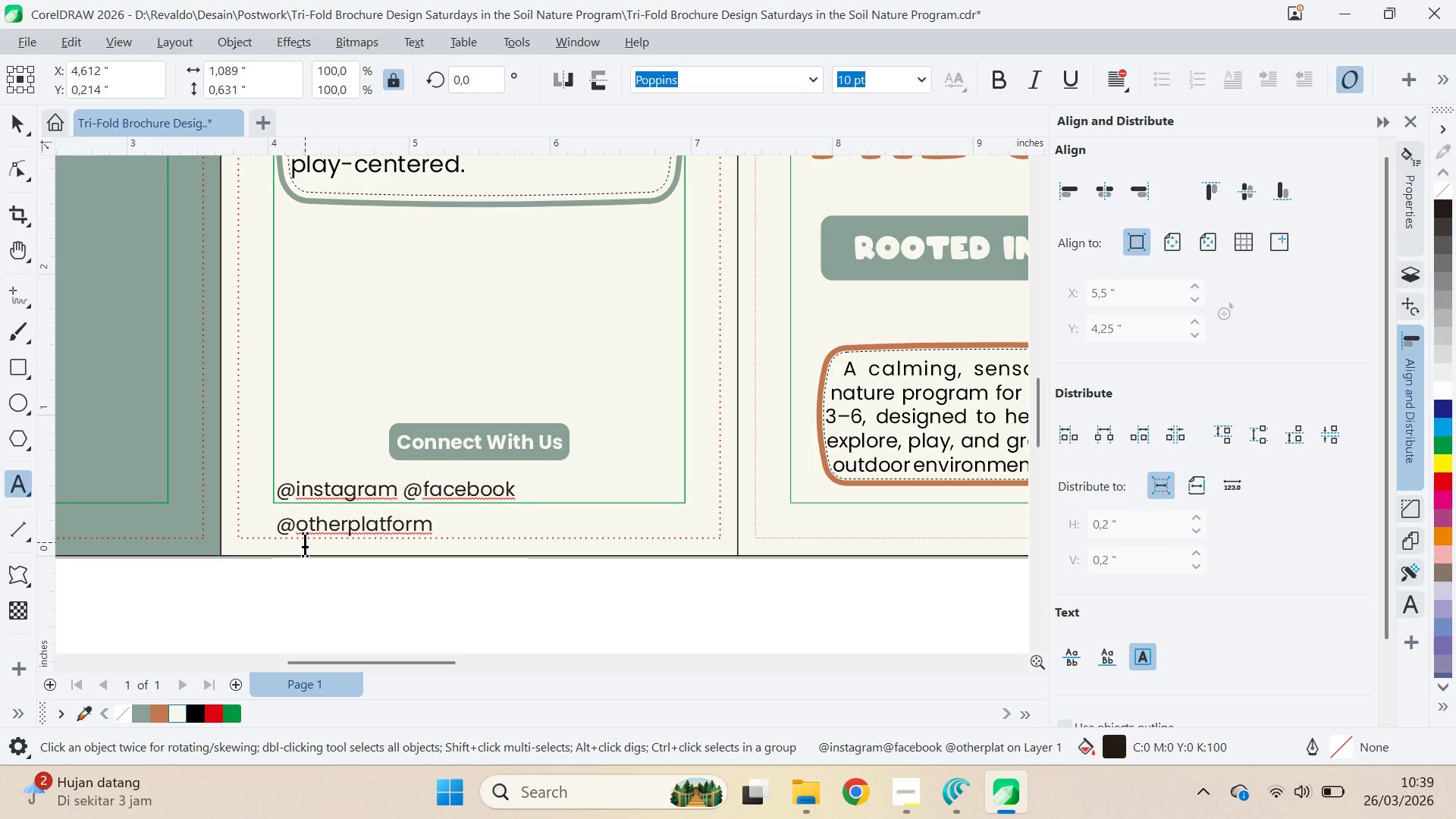 
key(ArrowDown)
 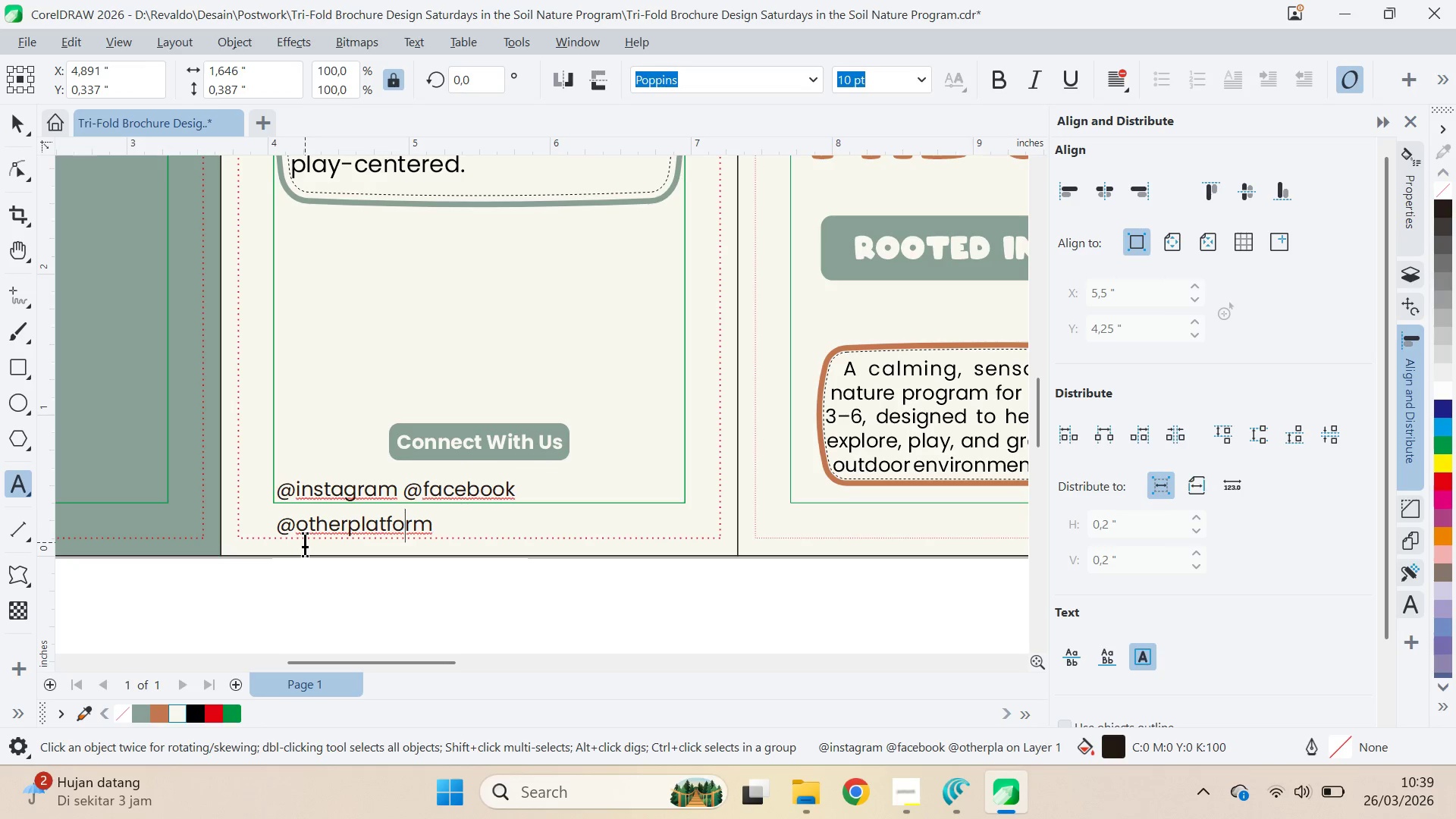 
key(Control+ArrowLeft)
 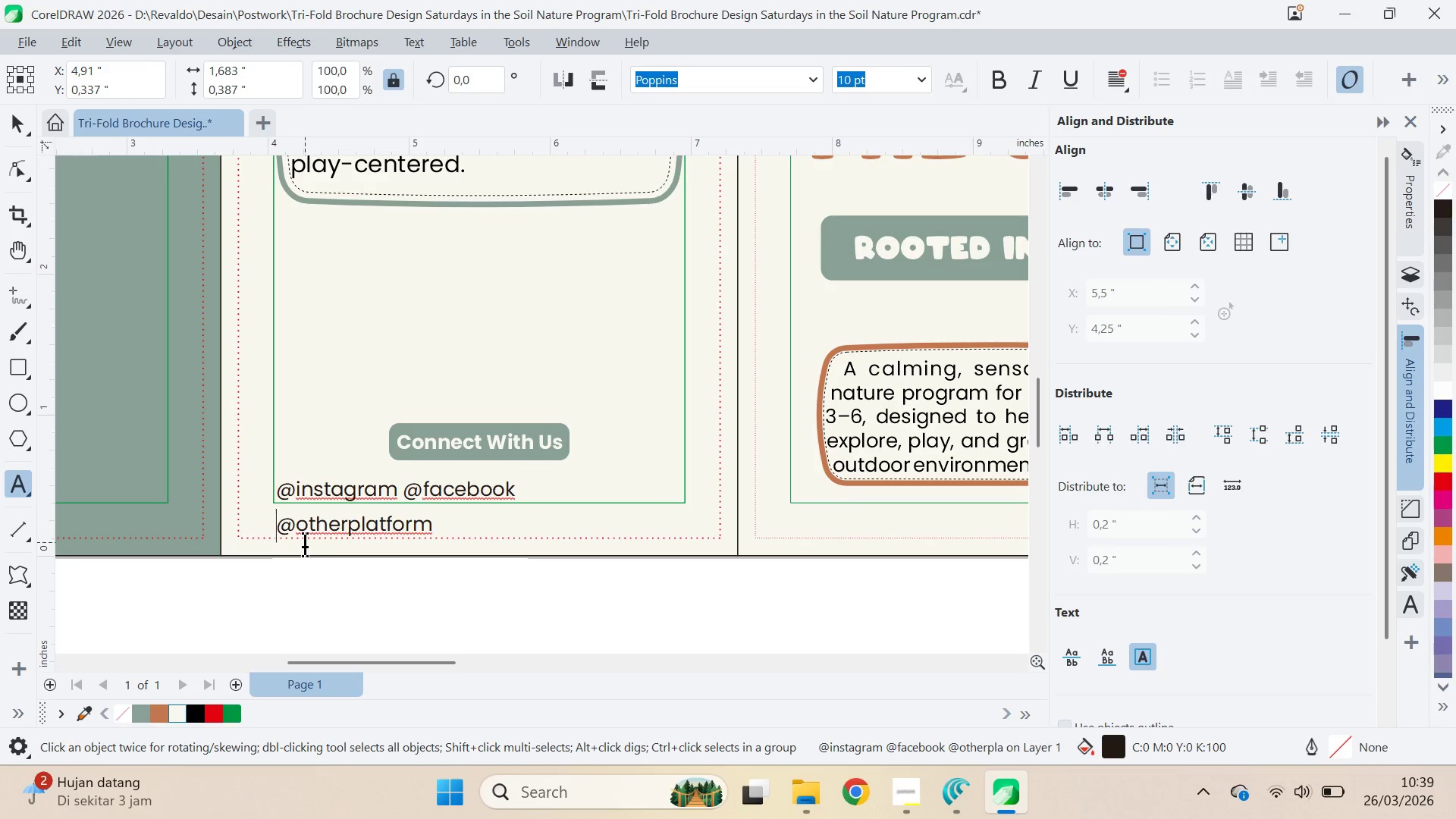 
key(Backspace)
 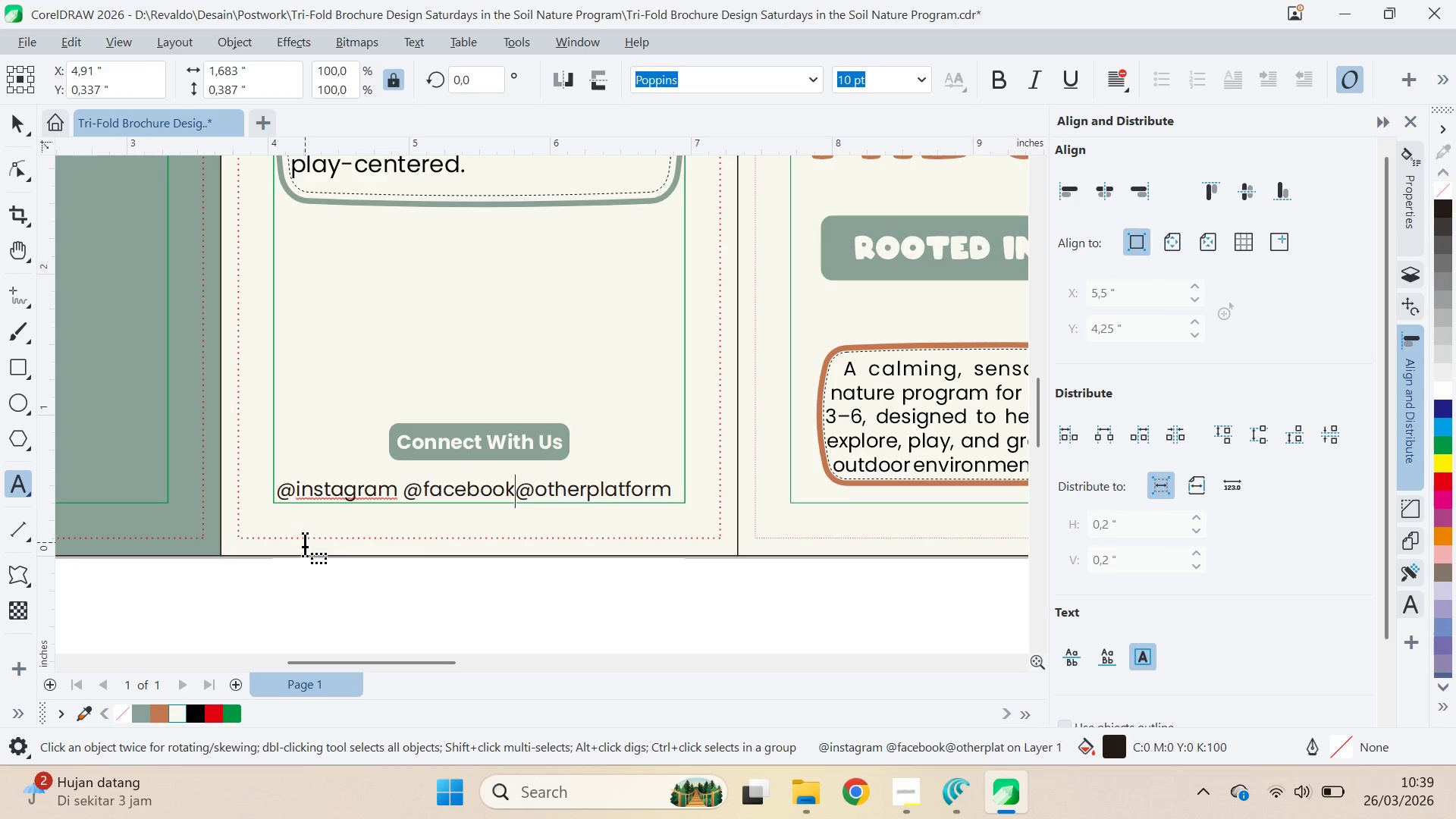 
key(Space)
 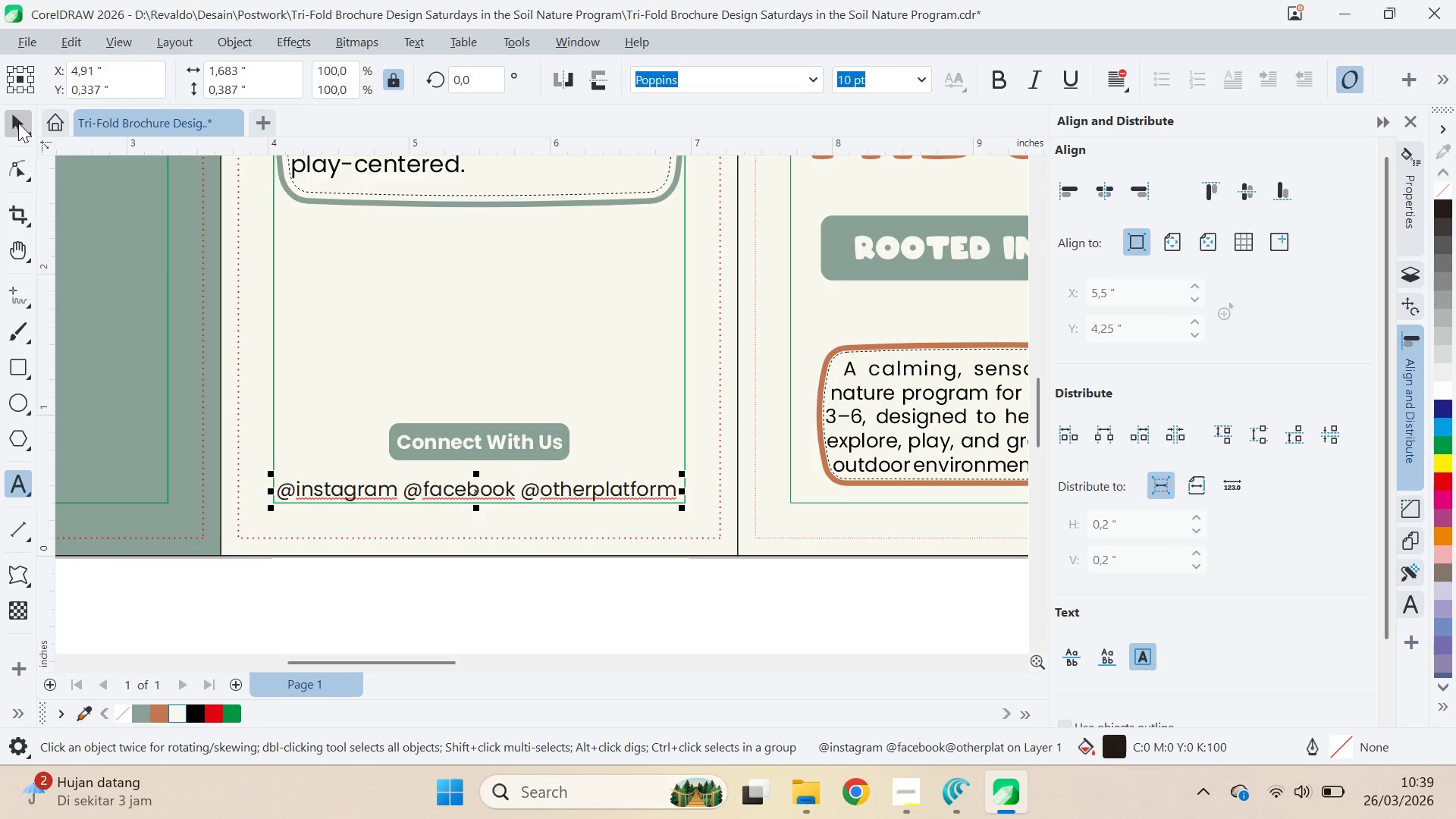 
key(Control+K)
 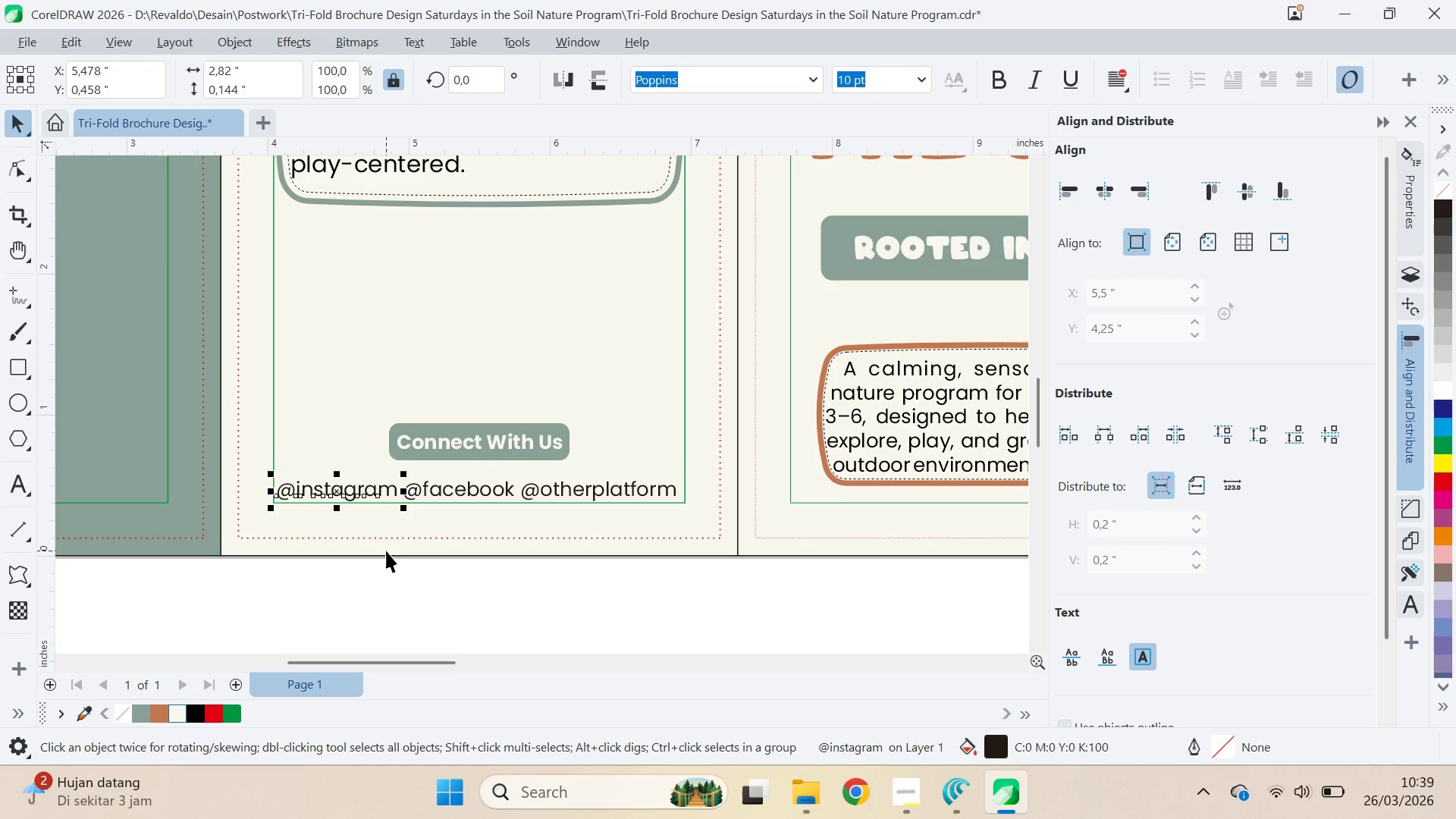 
hold_key(key=ShiftLeft, duration=0.58)
 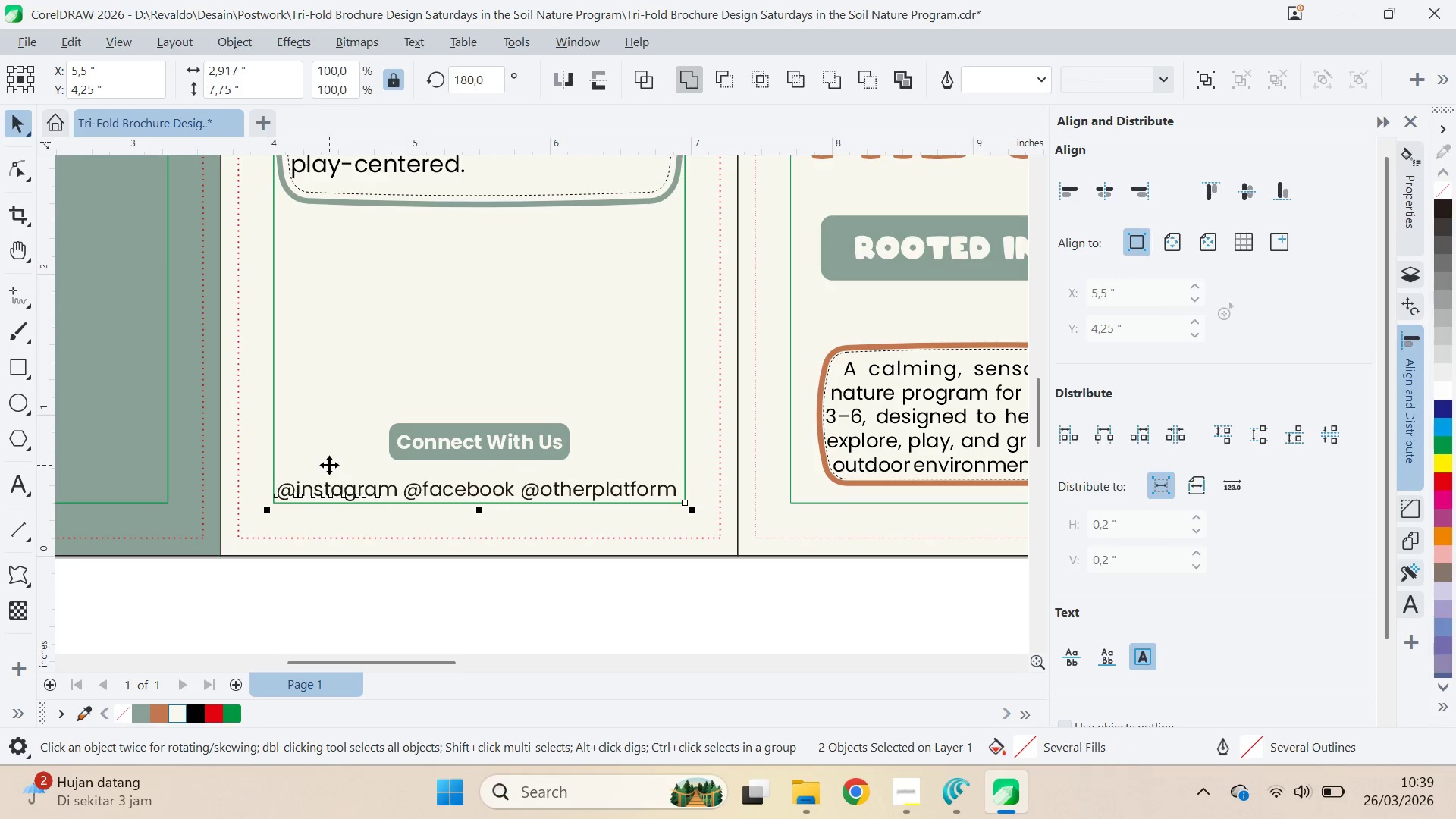 
key(R)
 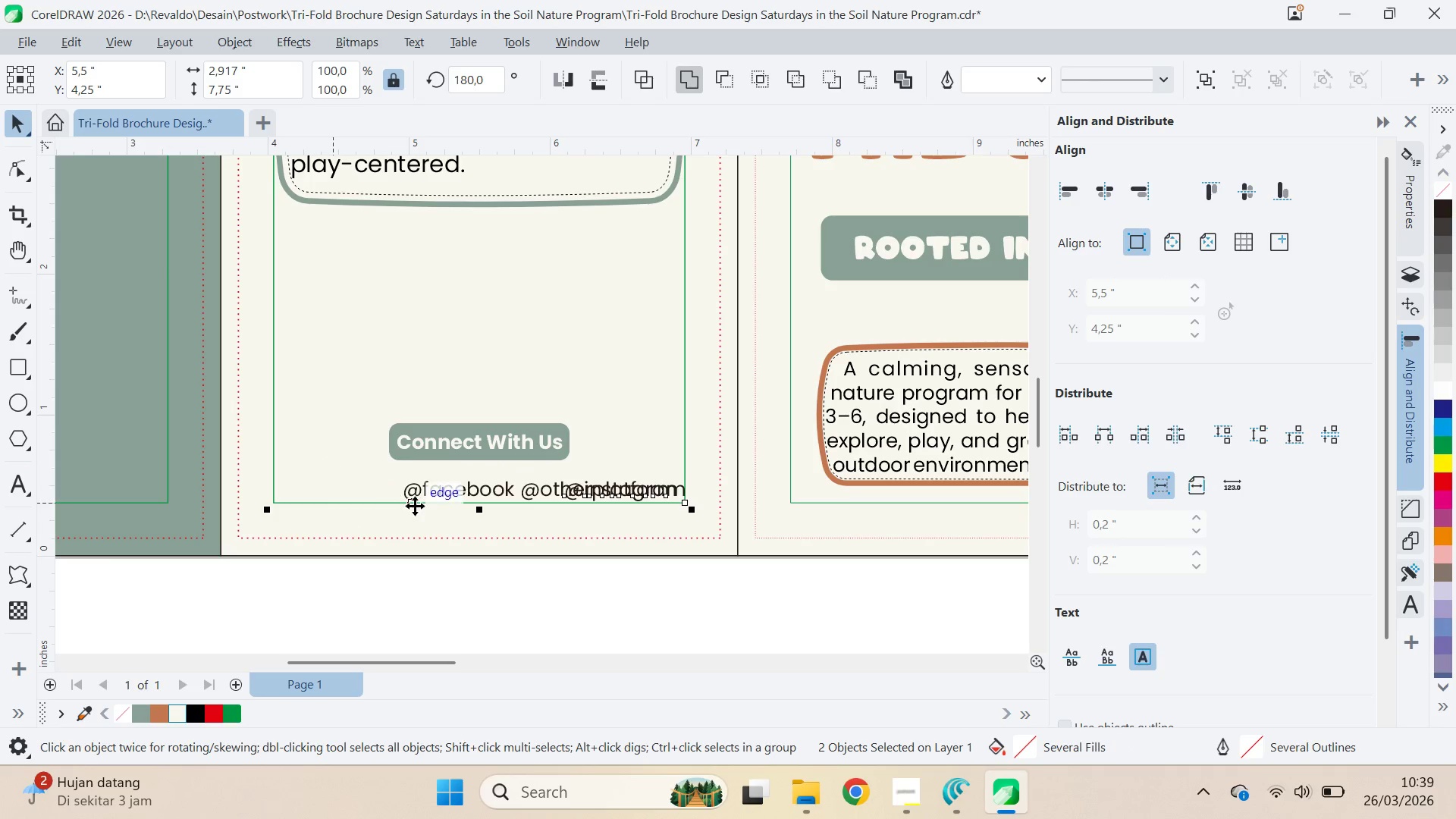 
key(Control+Z)
 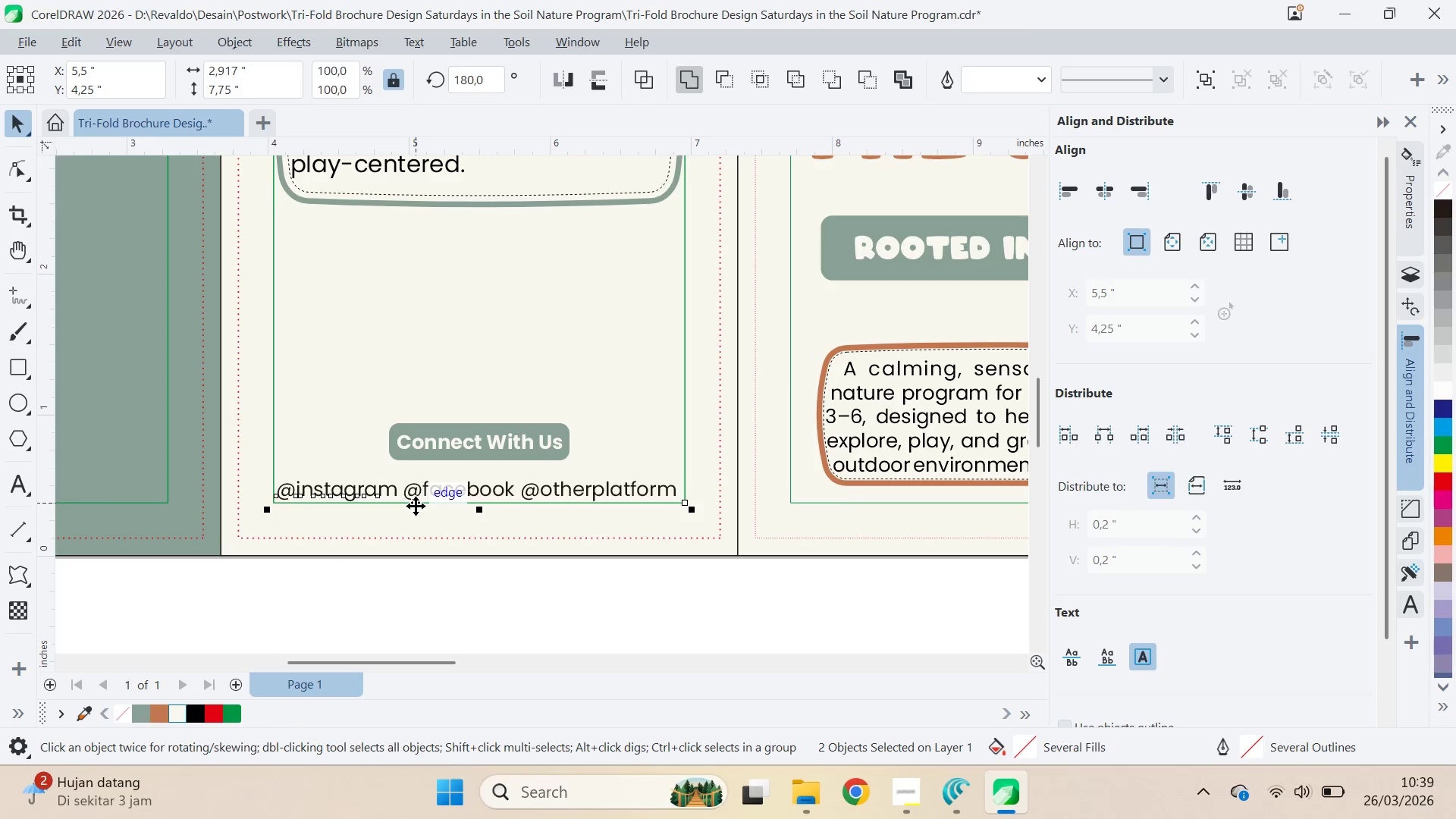 
key(L)
 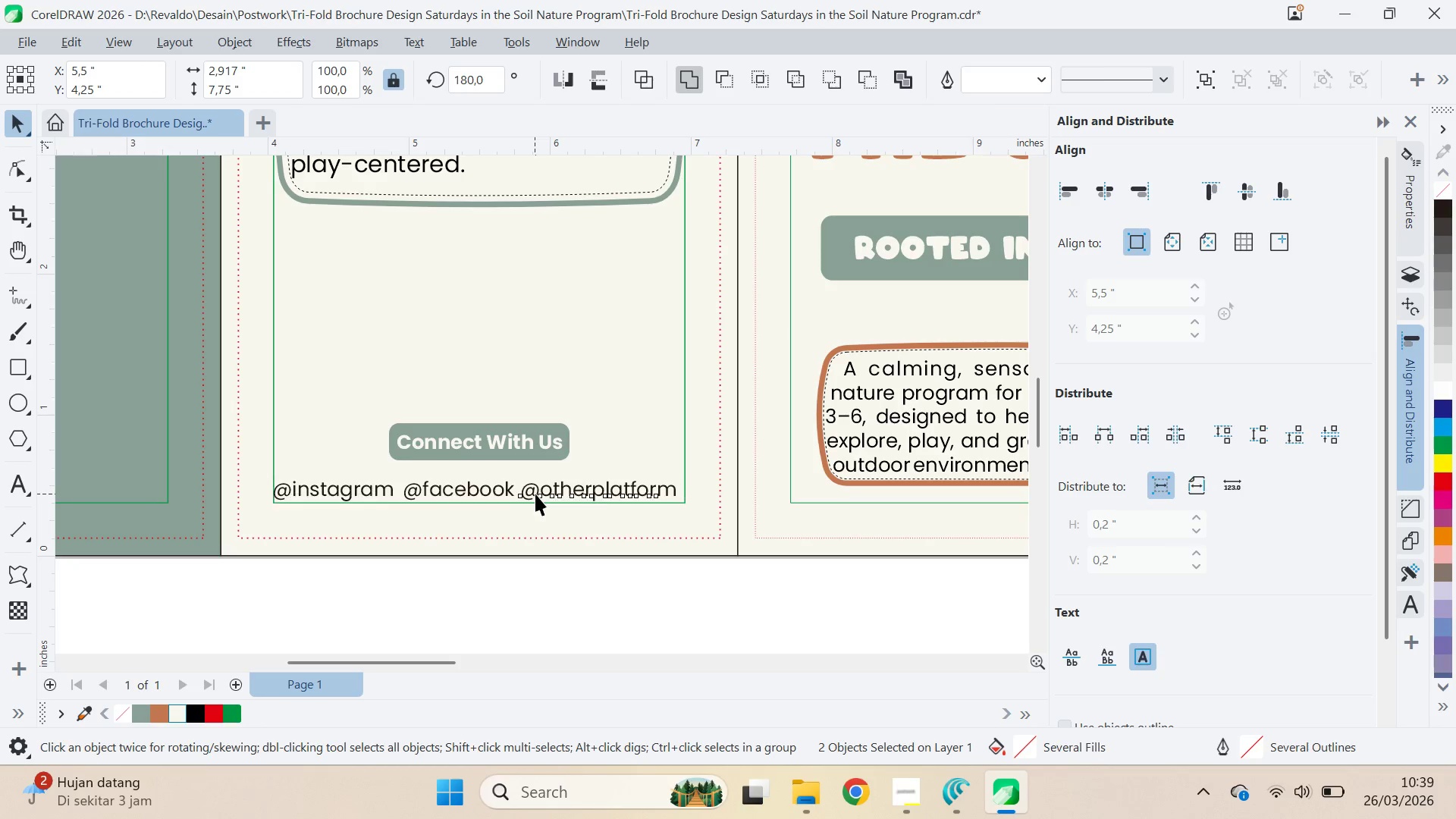 
hold_key(key=ShiftLeft, duration=0.69)
left_click([614, 425])
 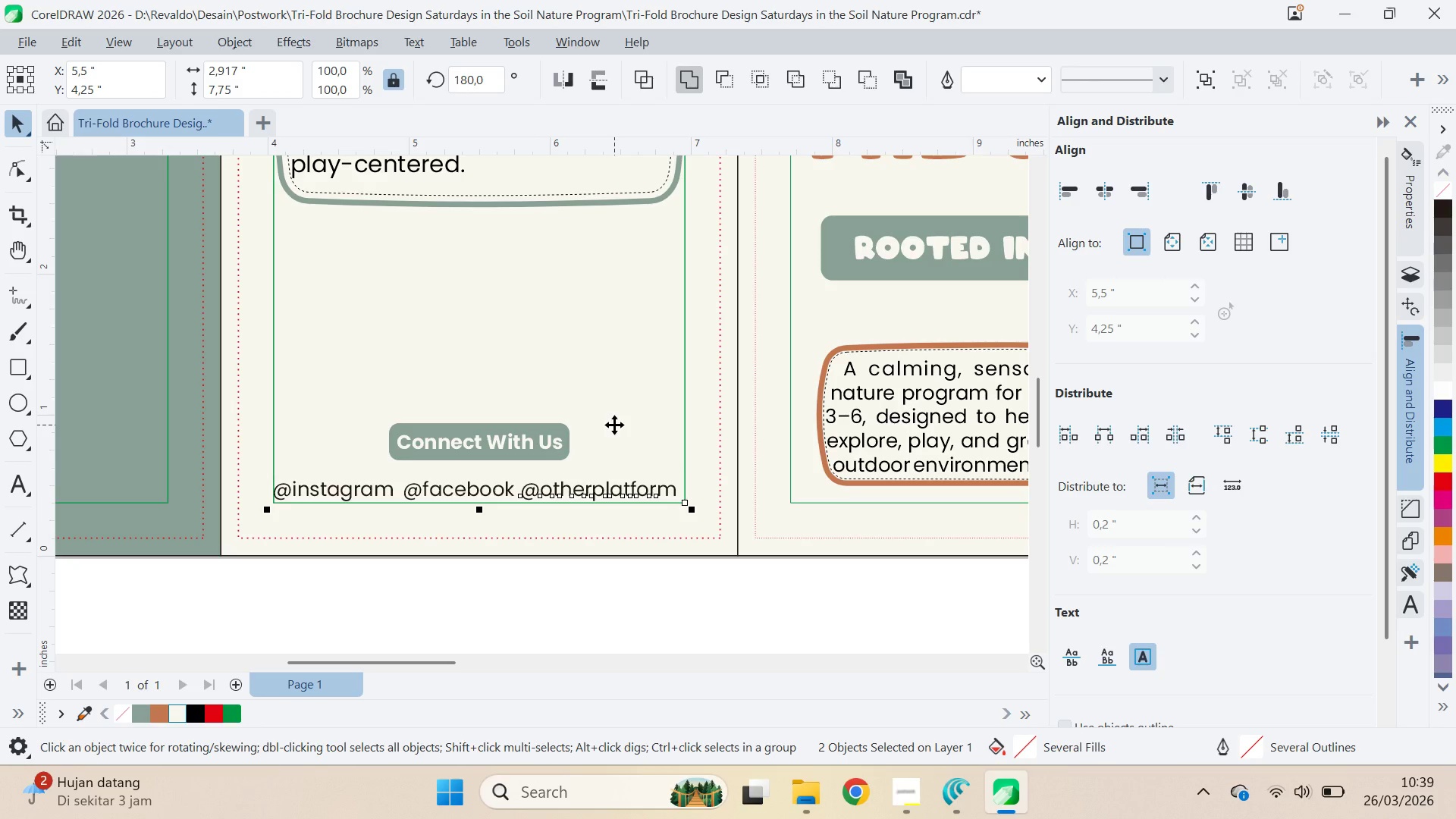 
key(T)
 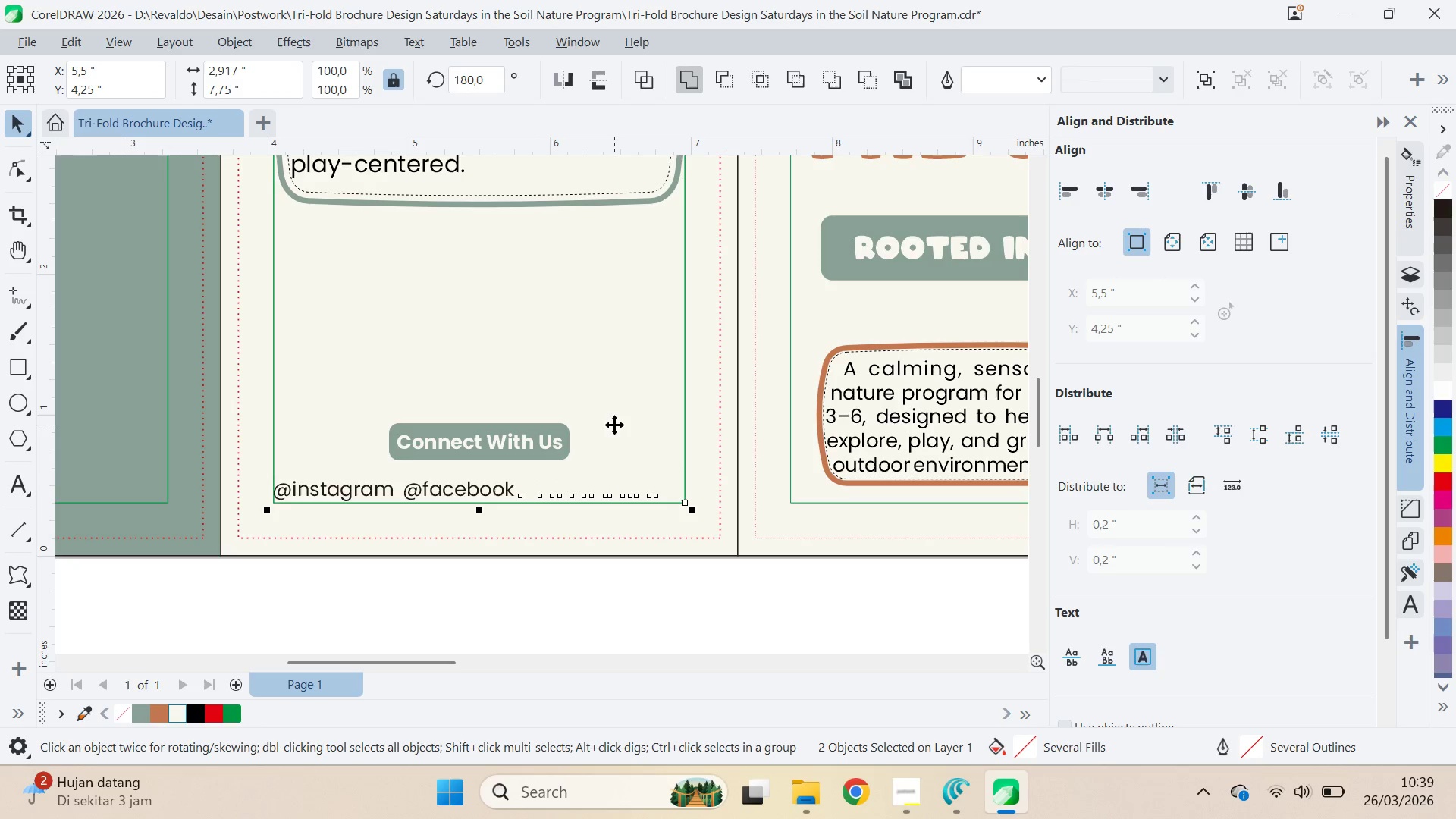 
key(Control+Z)
 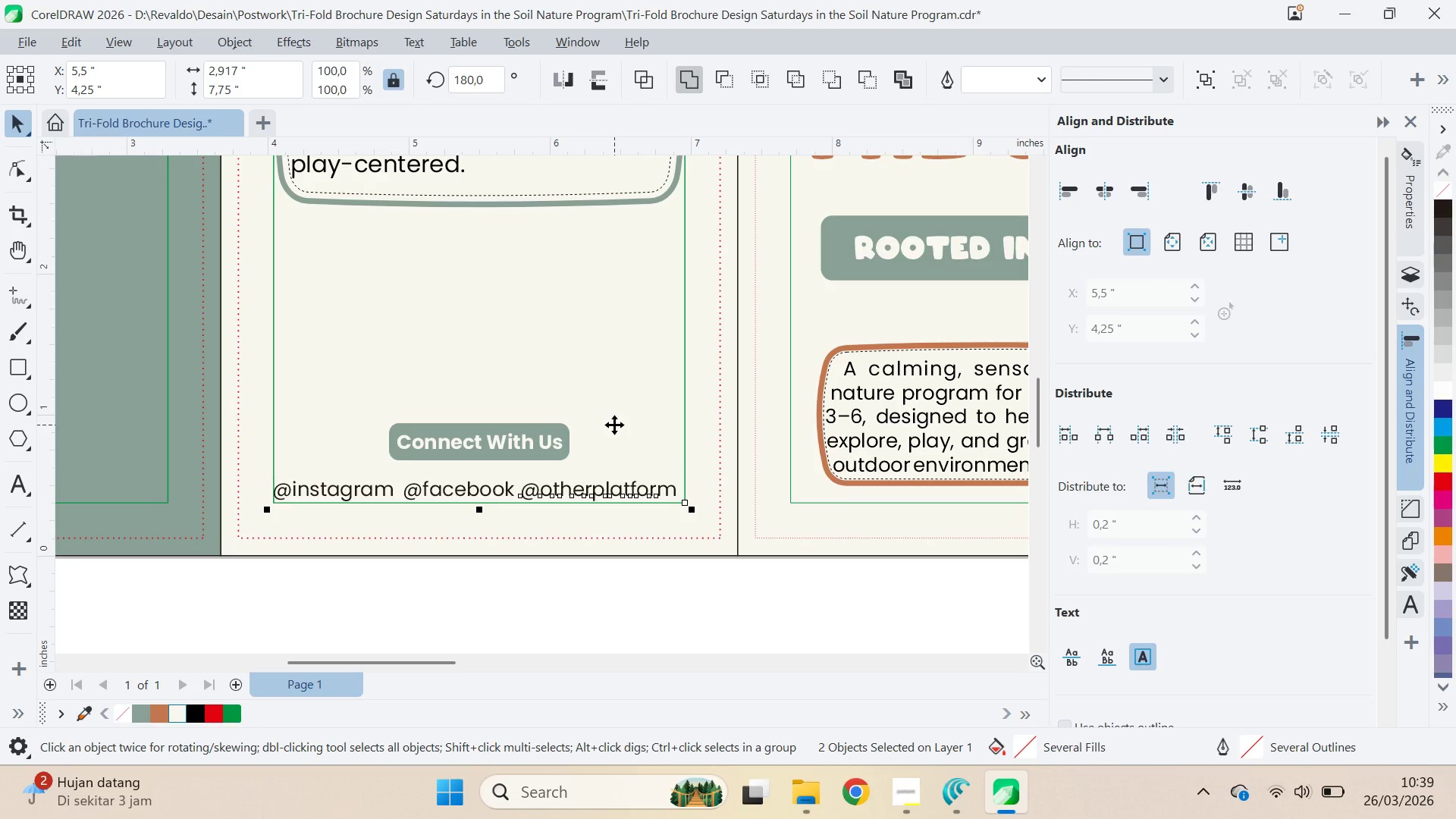 
key(R)
 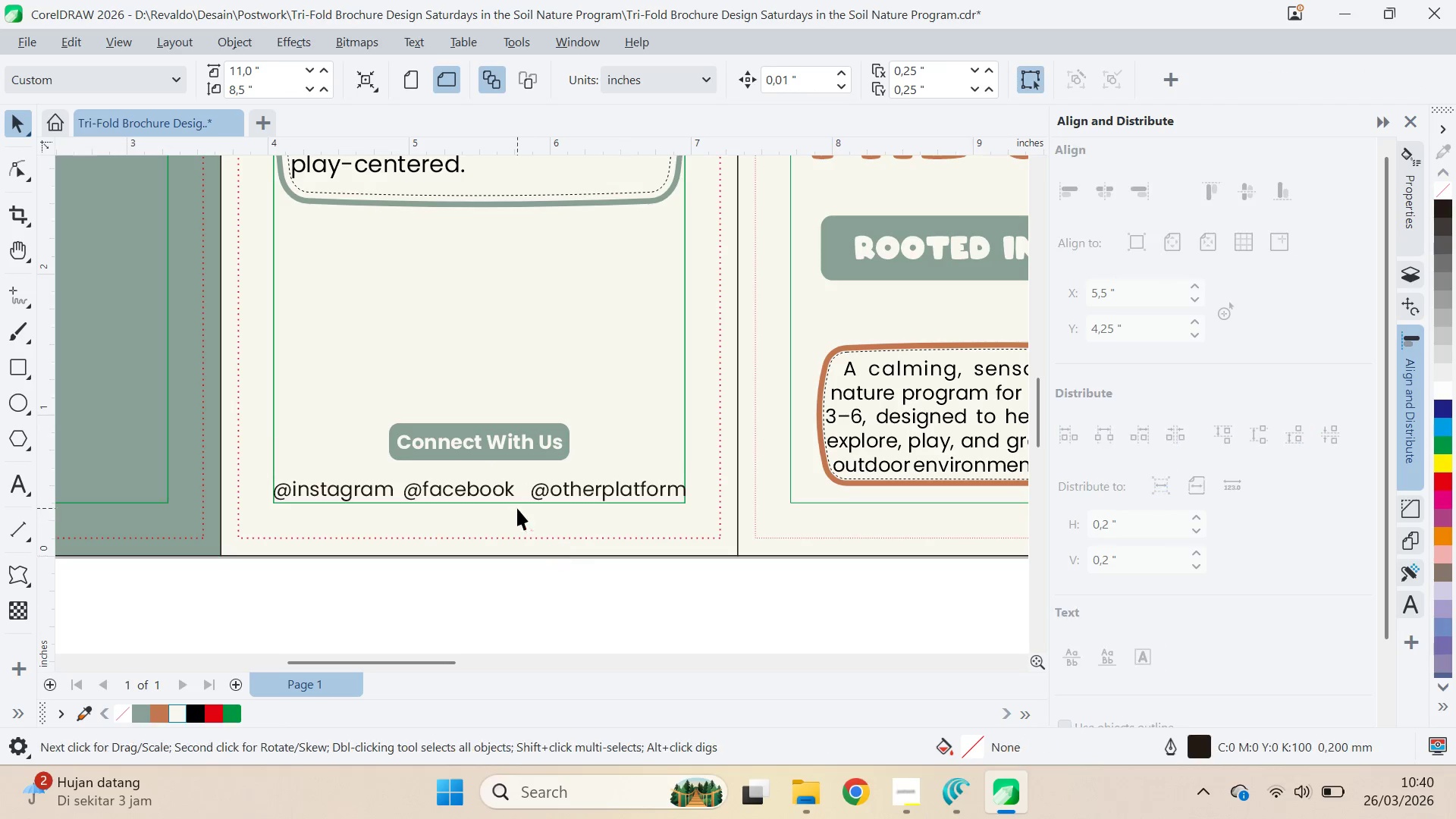 
left_click([507, 497])
 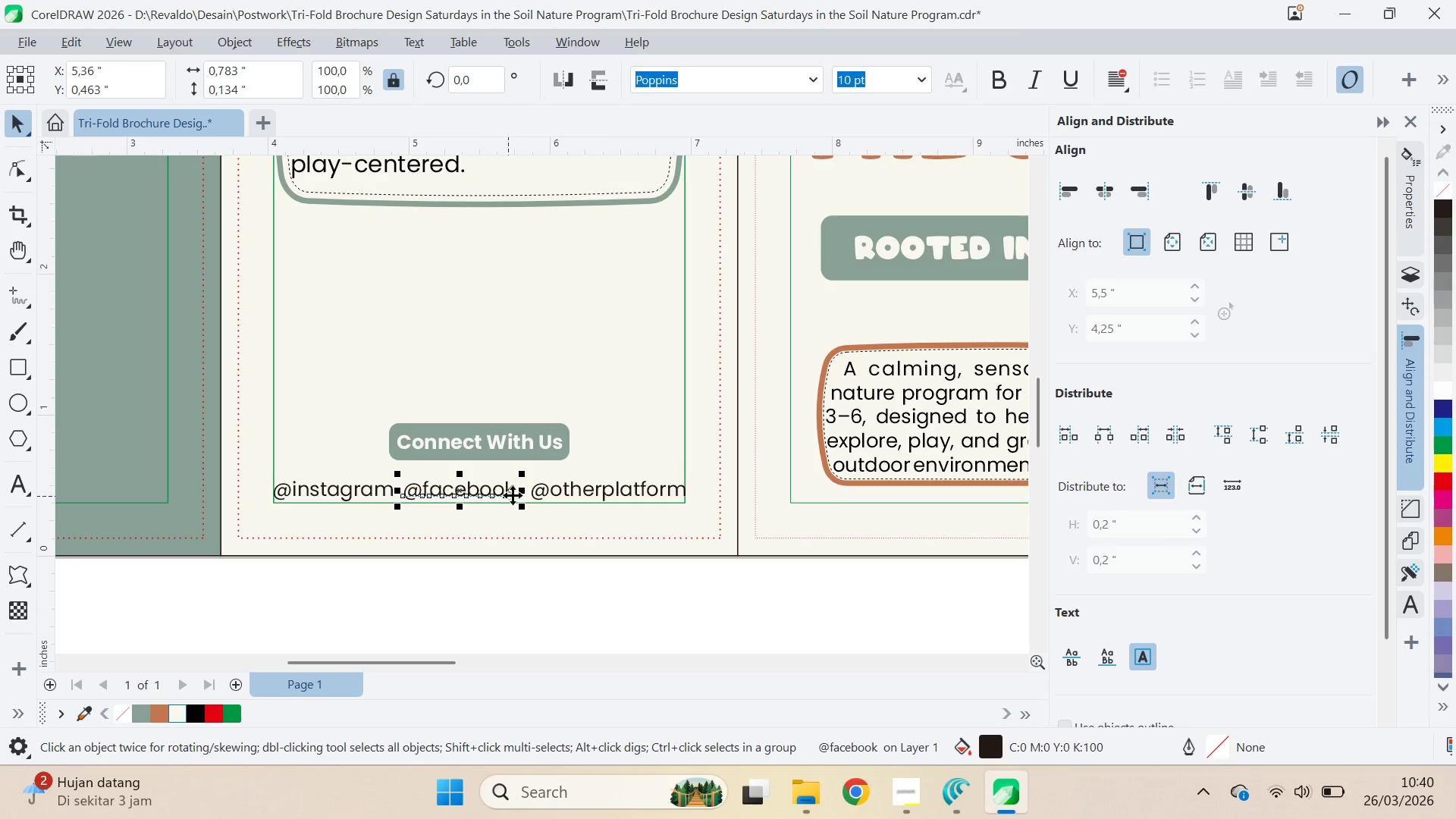 
hold_key(key=ShiftLeft, duration=1.19)
left_click([384, 490])
 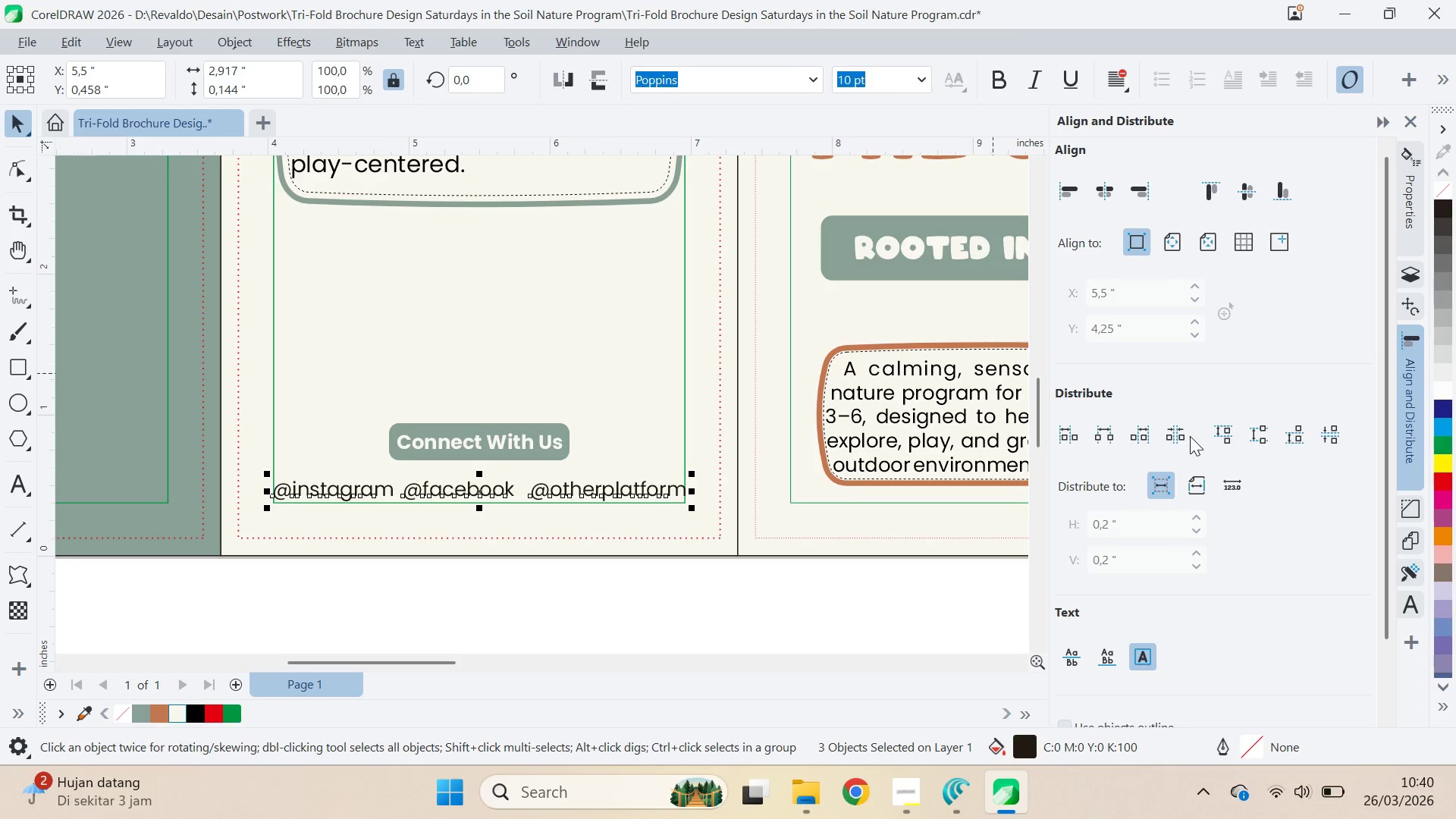 
left_click([1181, 435])
 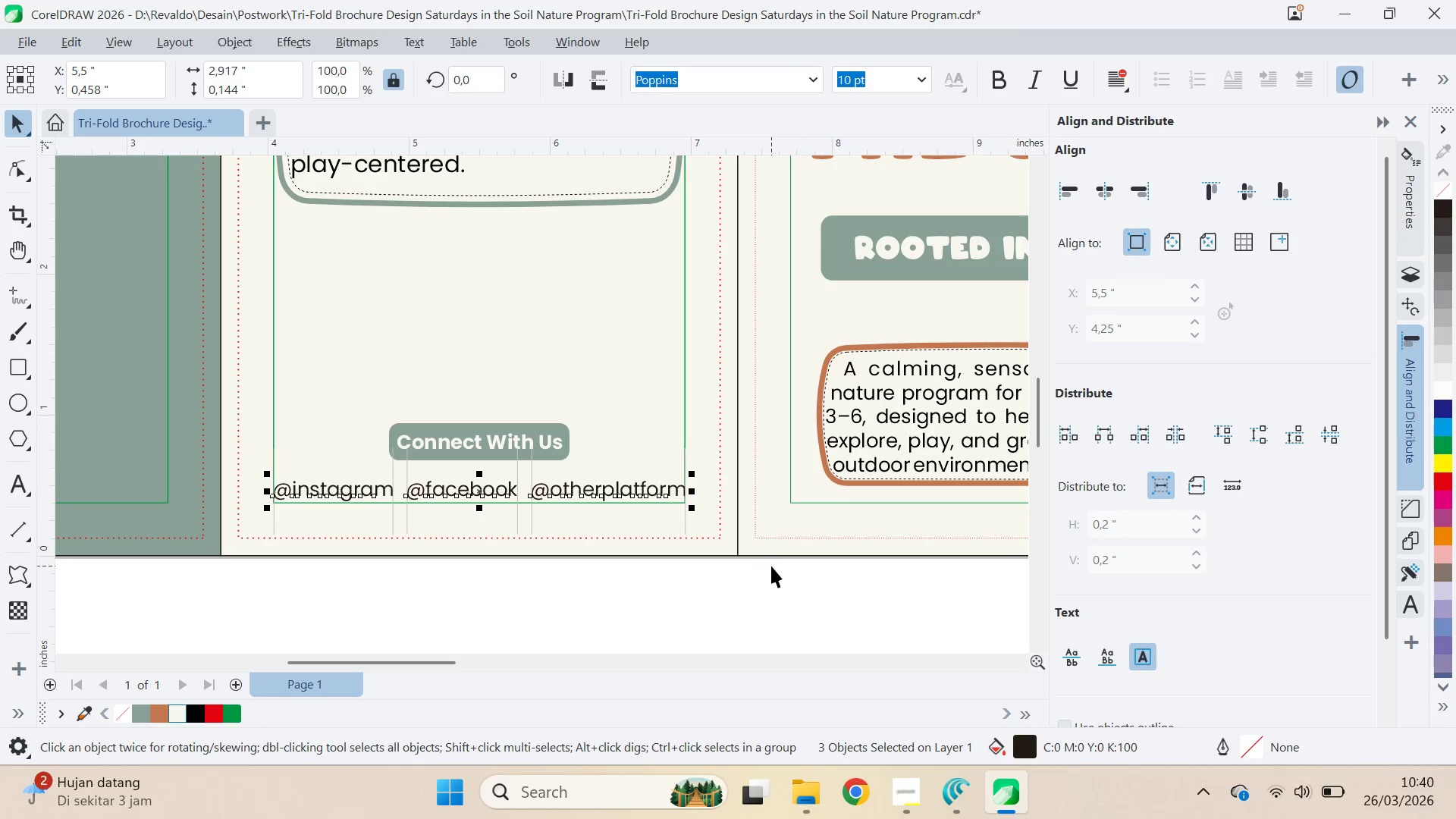 
left_click([772, 566])
 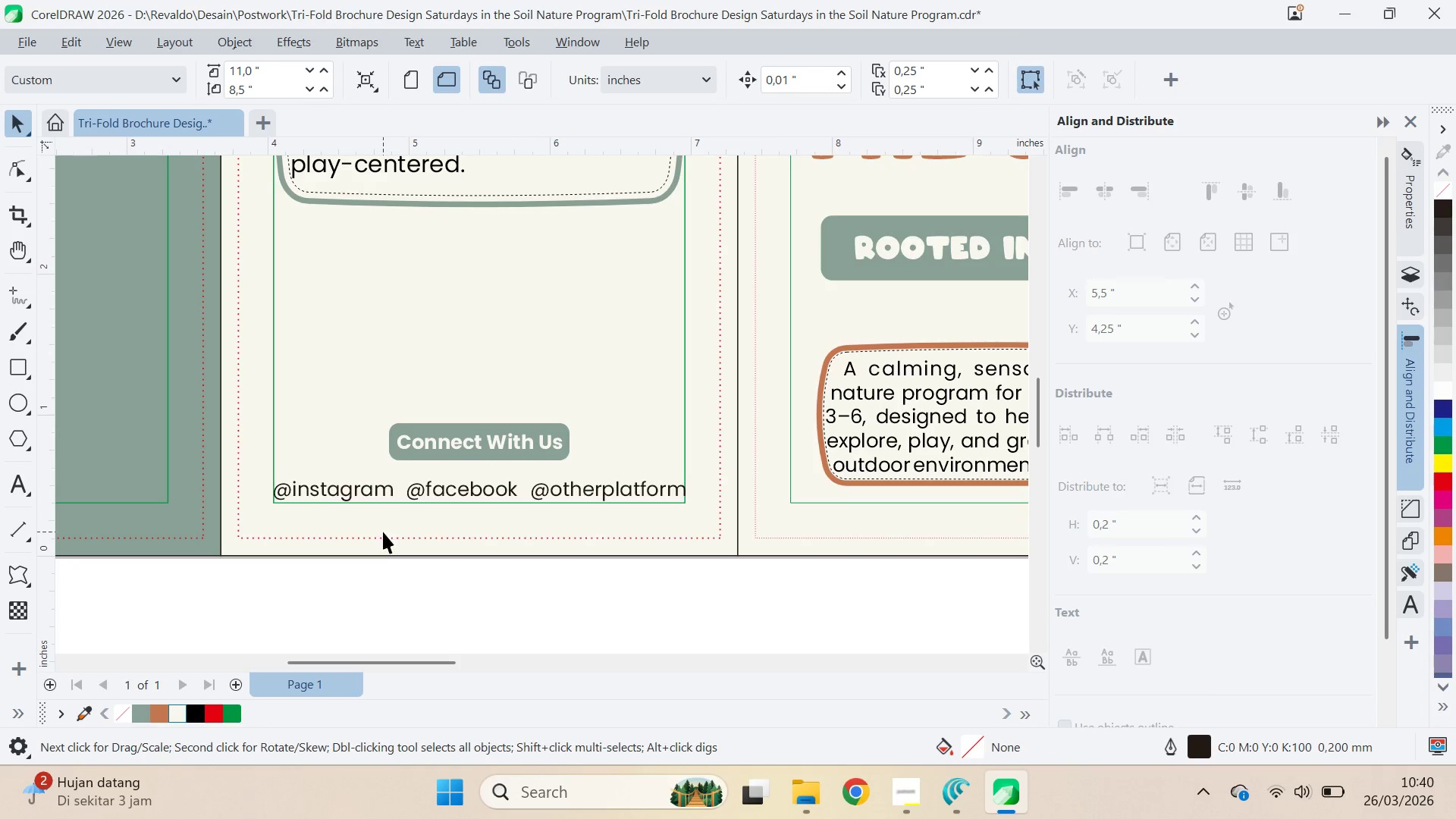 
scroll: coordinate [393, 506], scroll_direction: up, amount: 7.0
 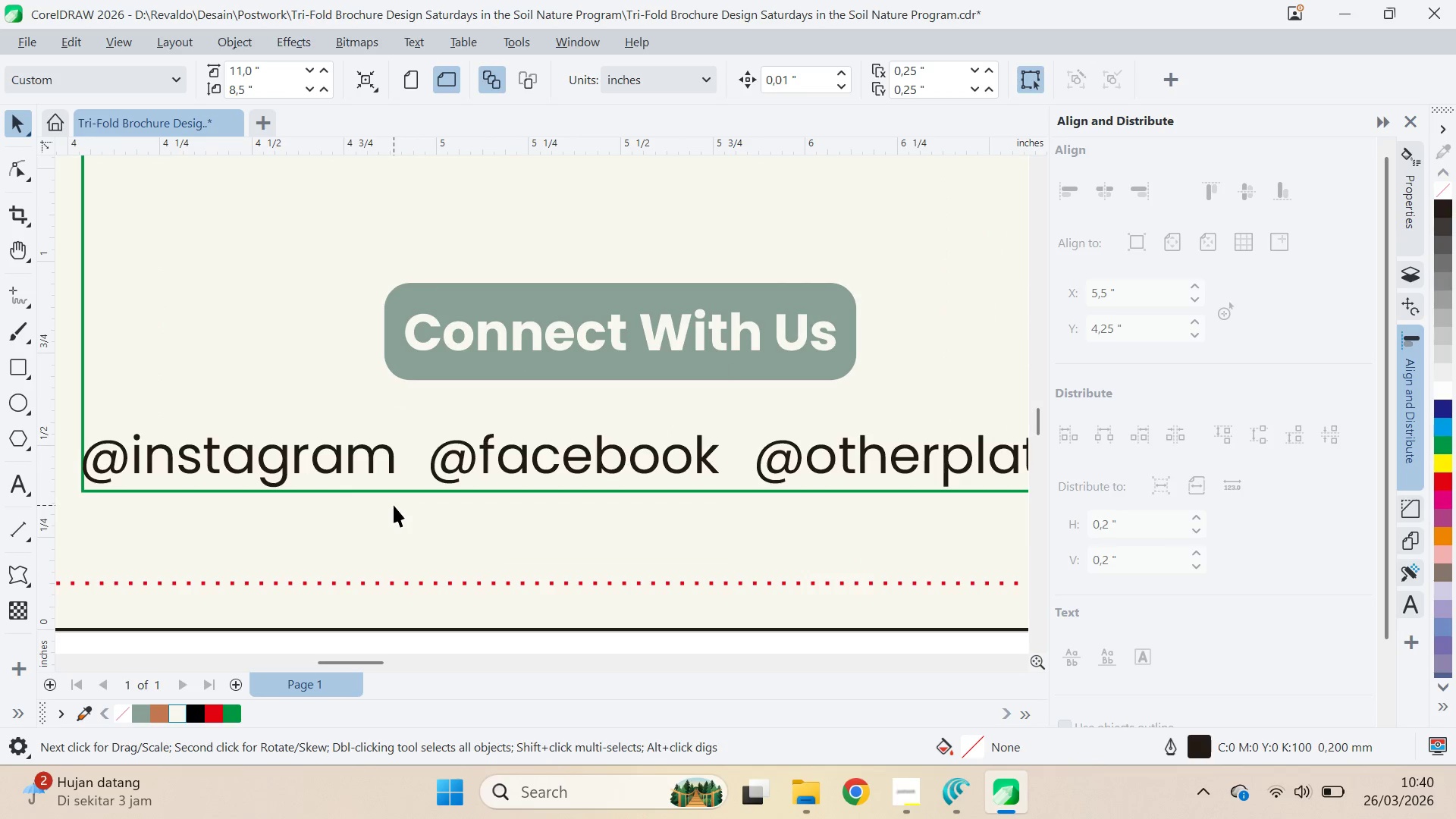 
scroll: coordinate [397, 507], scroll_direction: down, amount: 6.0
 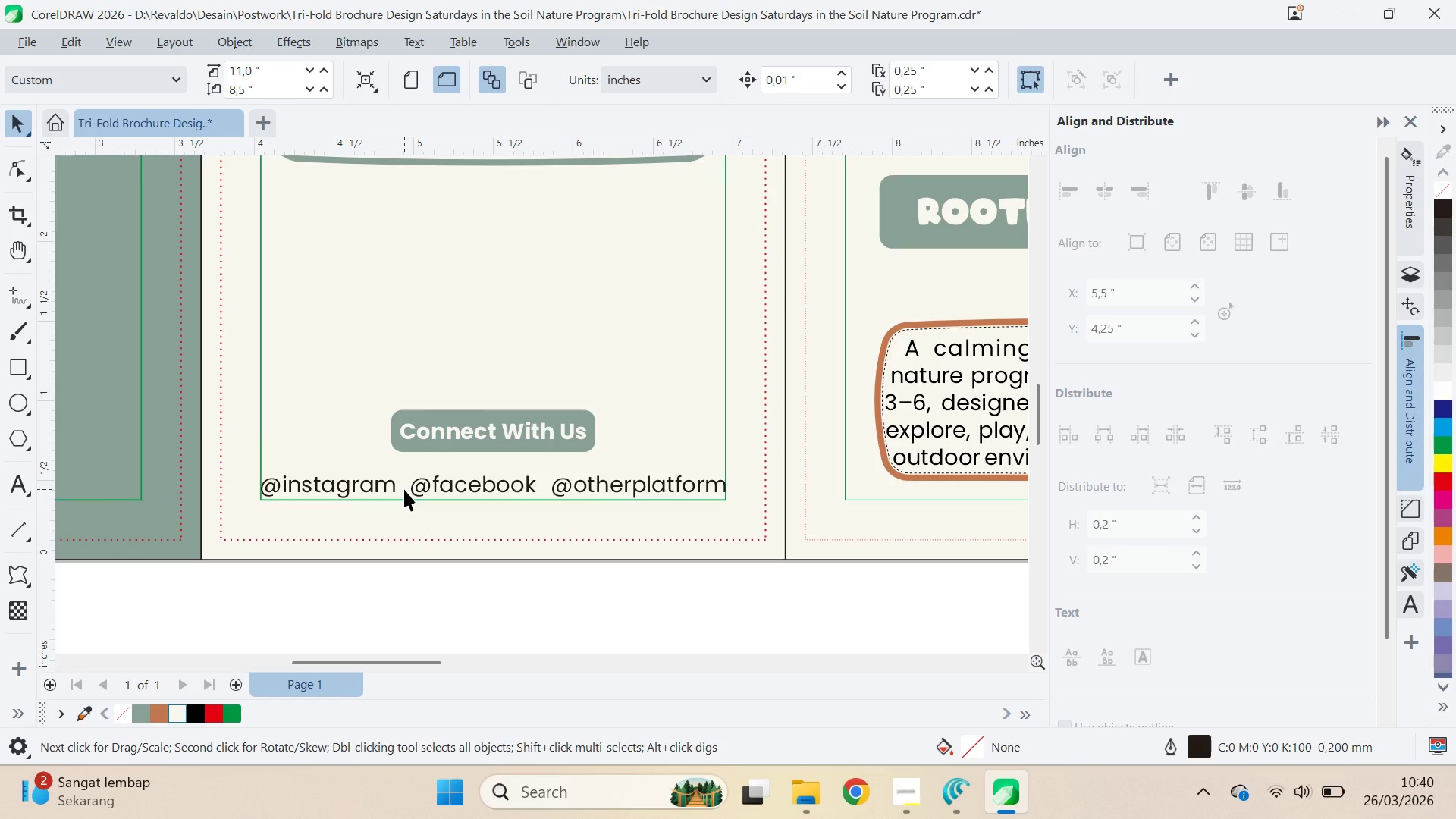 
key(Alt+Tab)
 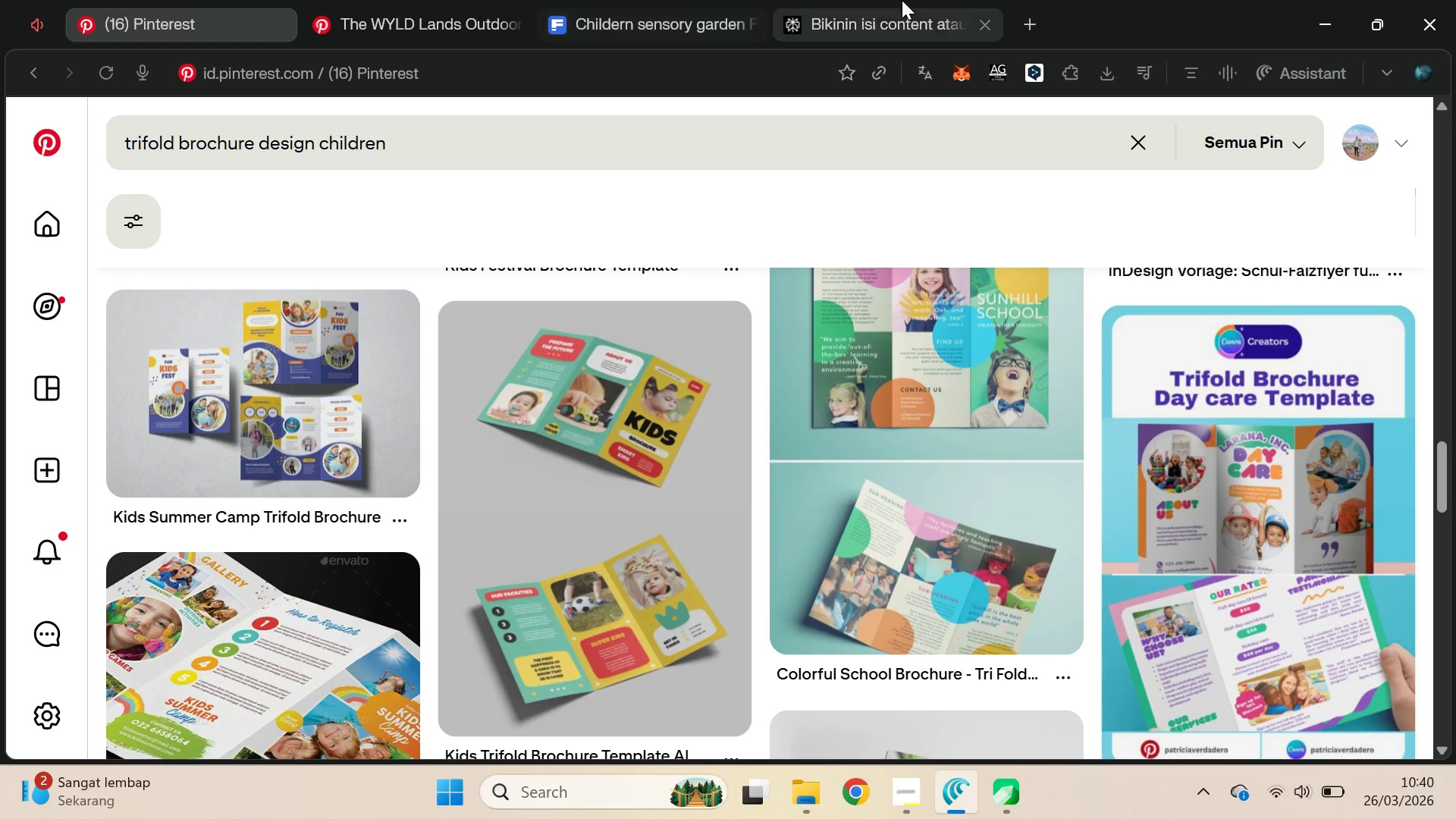 
left_click([1027, 21])
 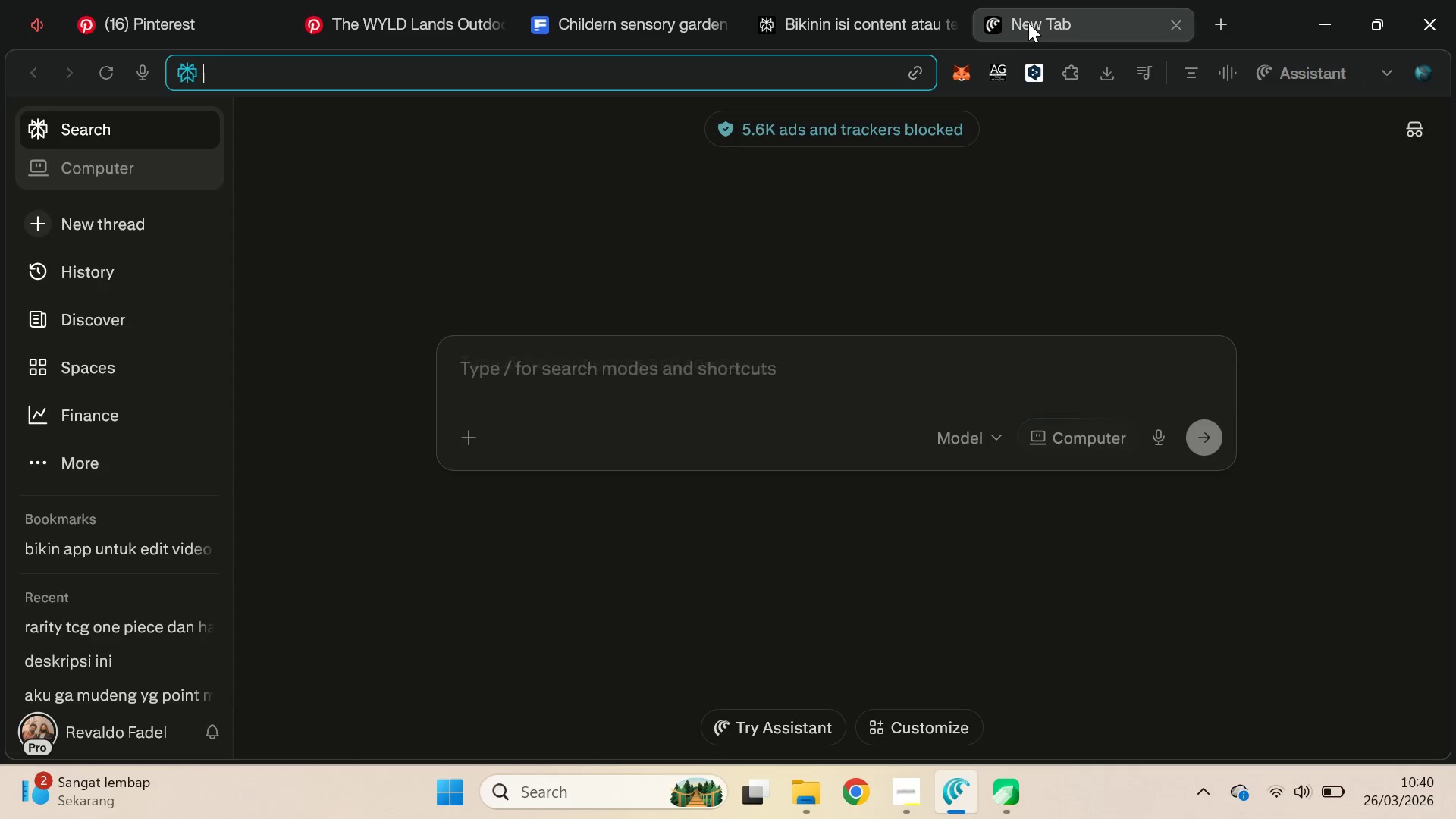 
type(icon fb)
 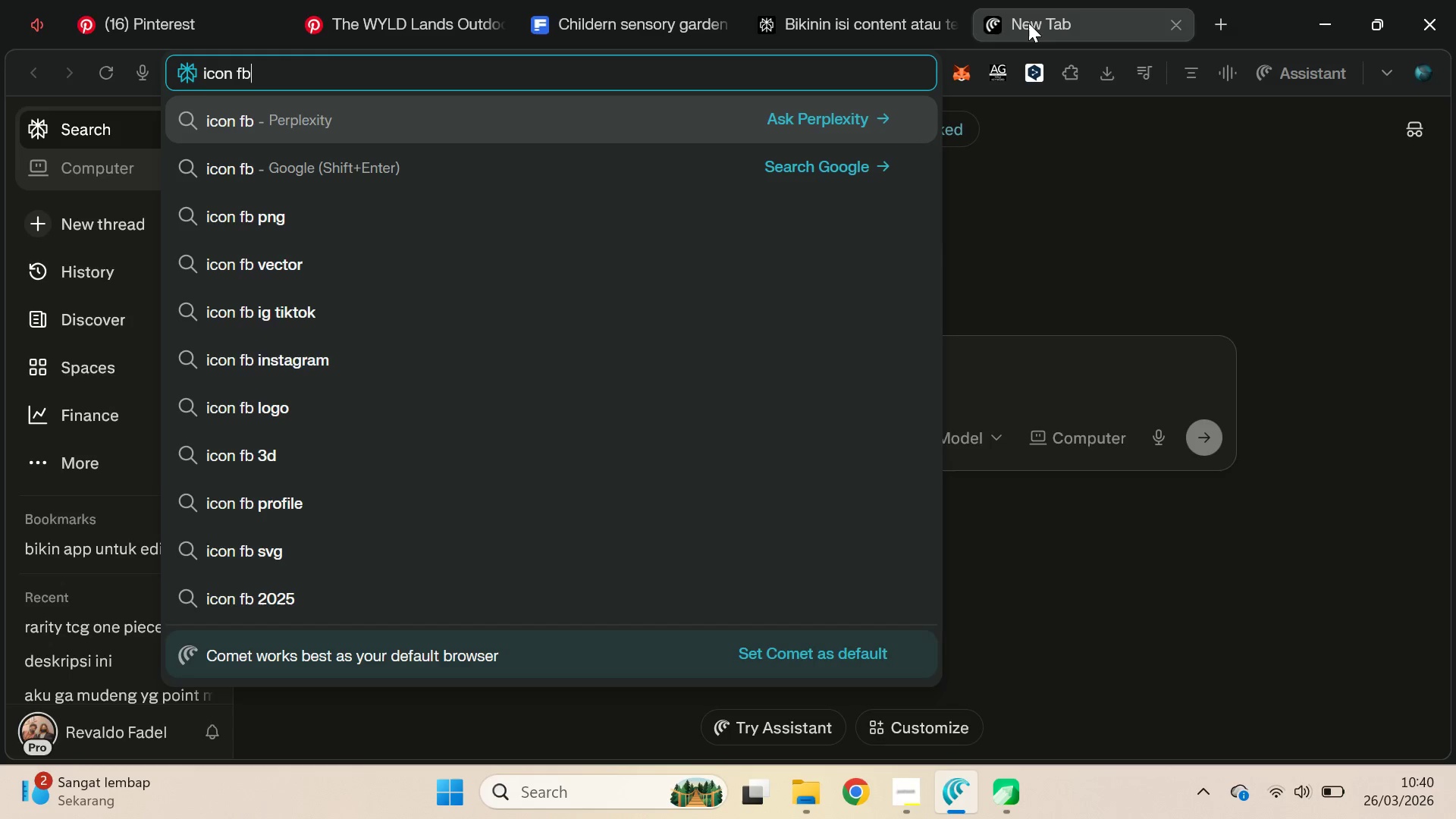 
key(Shift+Enter)
 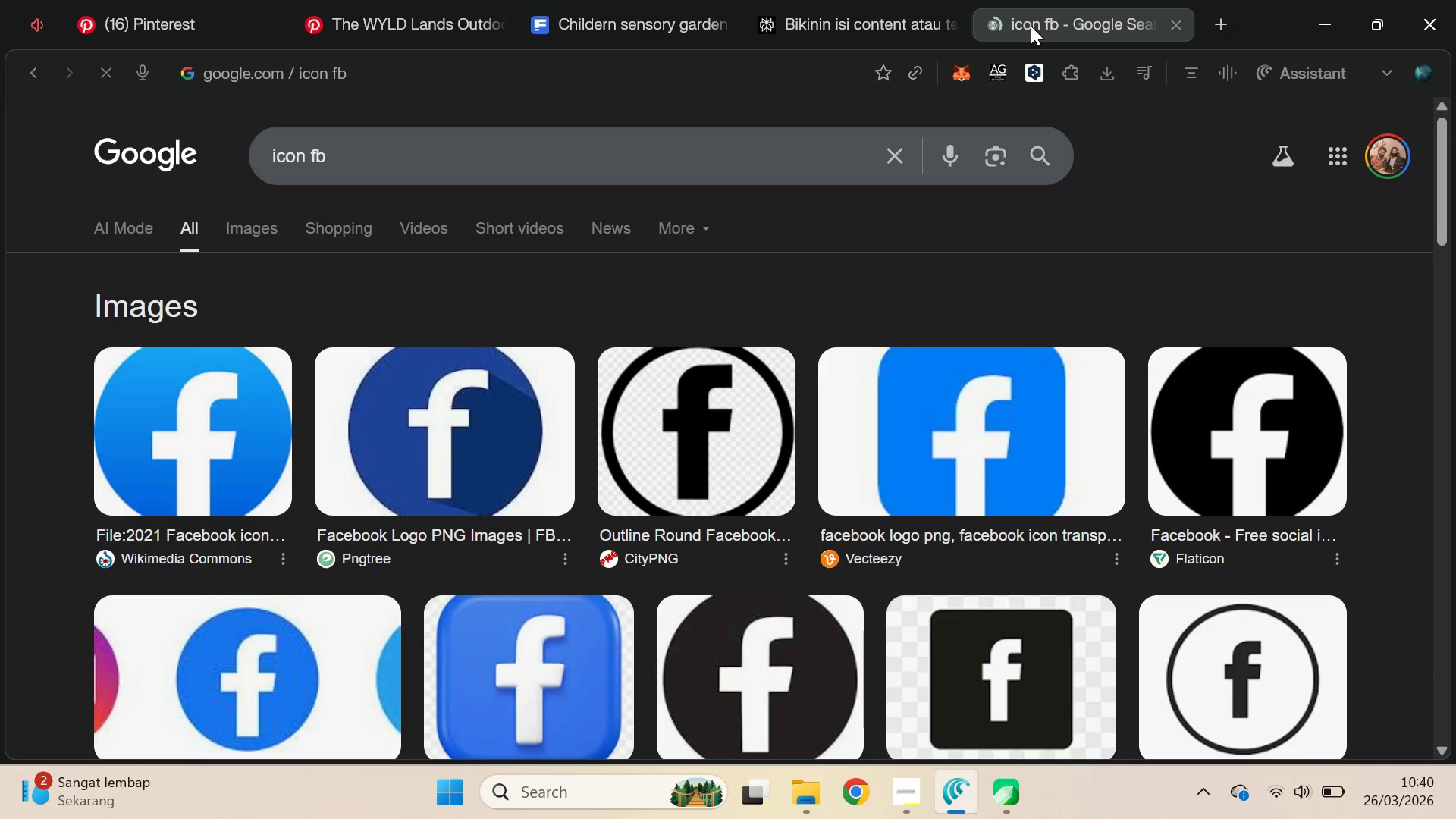 
scroll: coordinate [894, 369], scroll_direction: down, amount: 6.0
 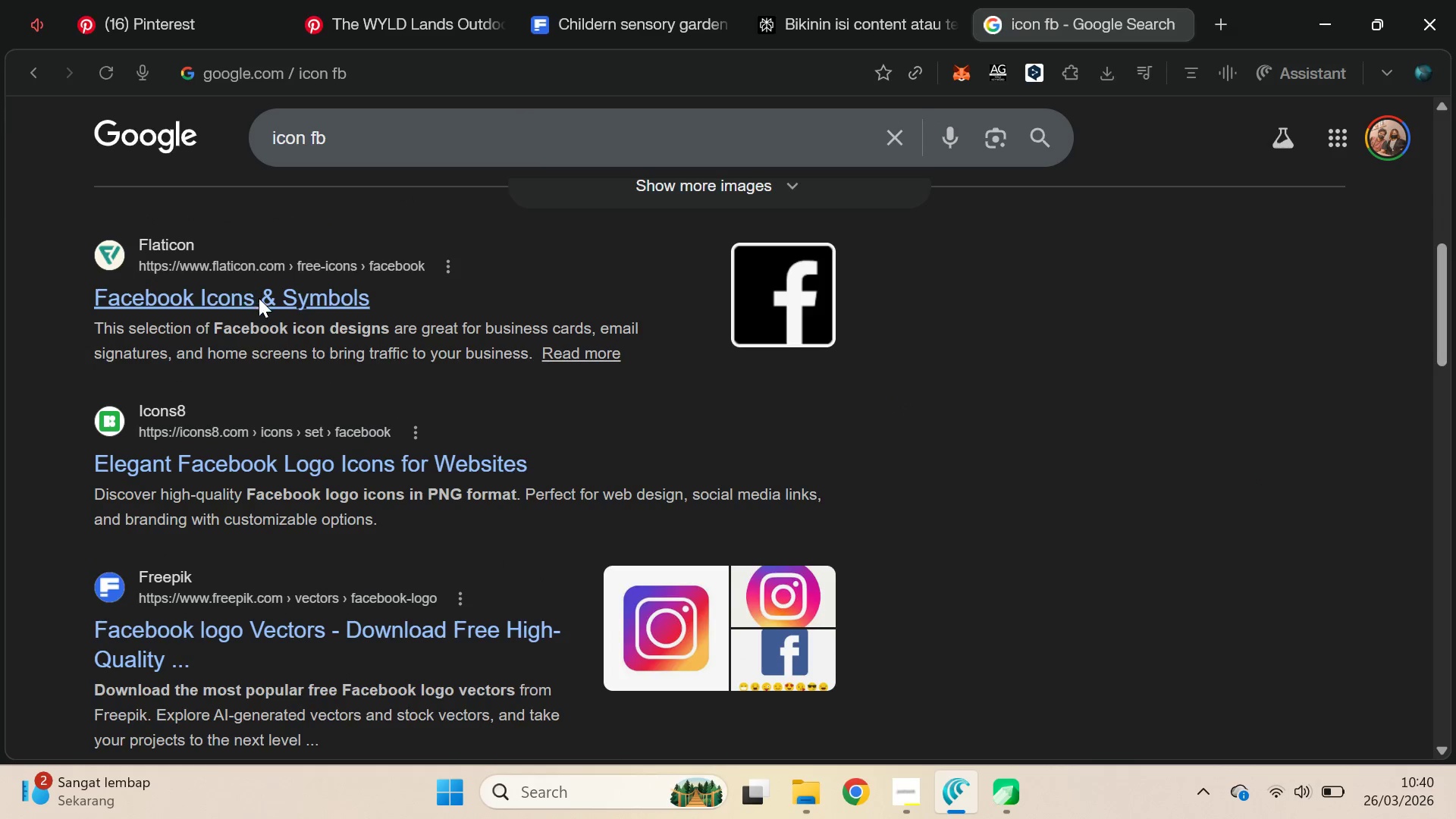 
left_click([259, 298])
 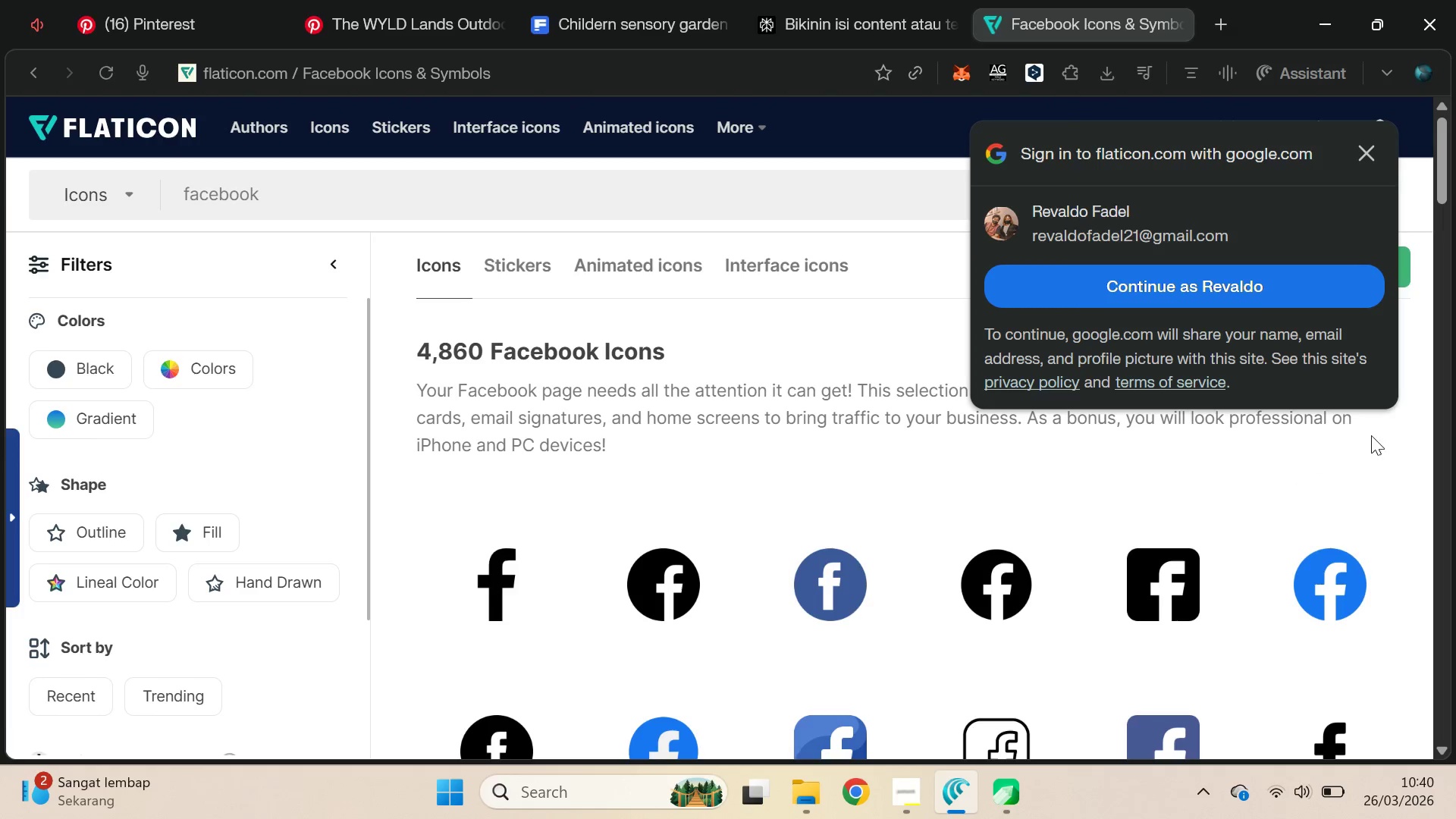 
wait(5.98)
 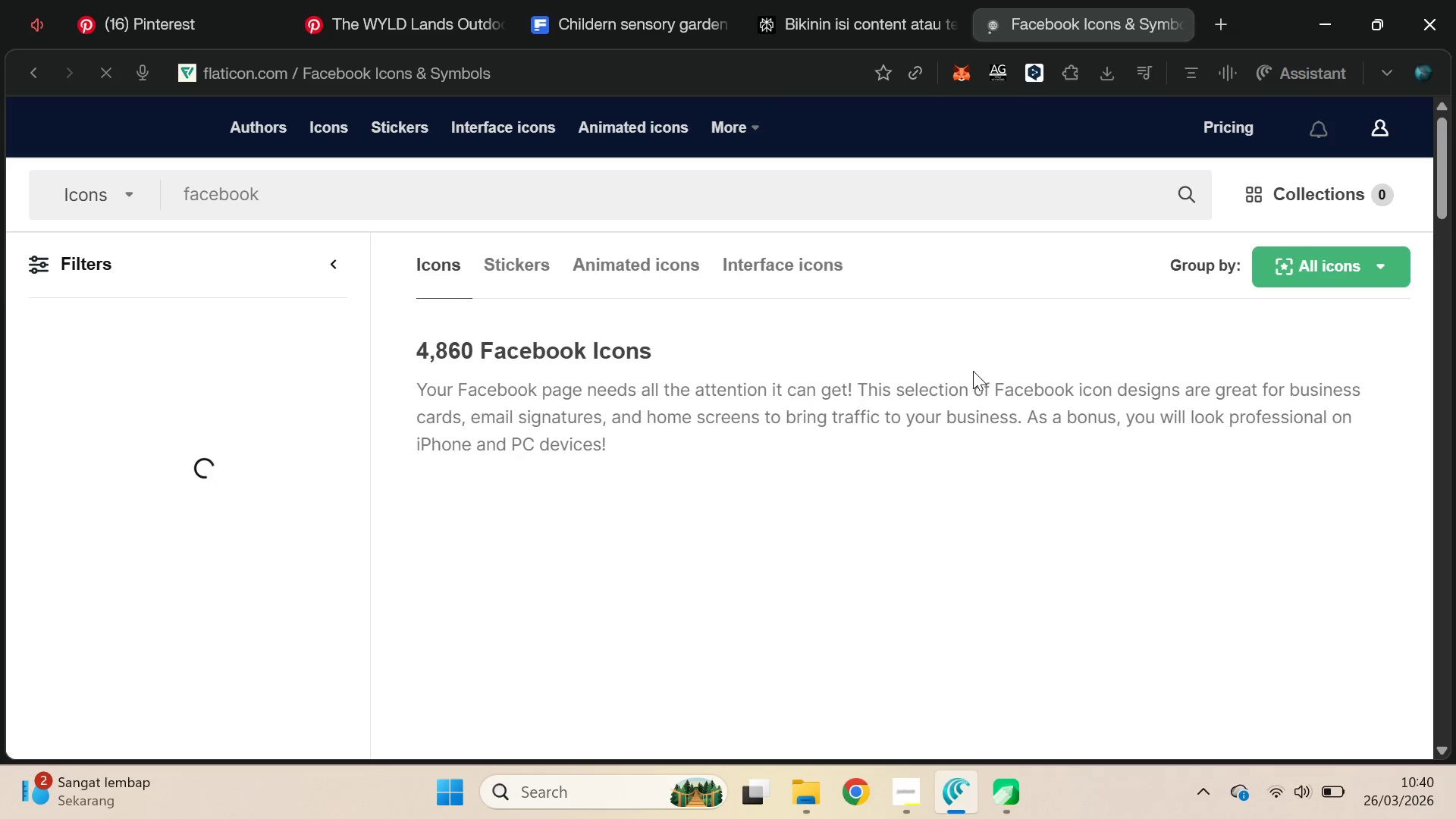 
left_click_drag(start_coordinate=[1442, 162], to_coordinate=[1443, 184])
 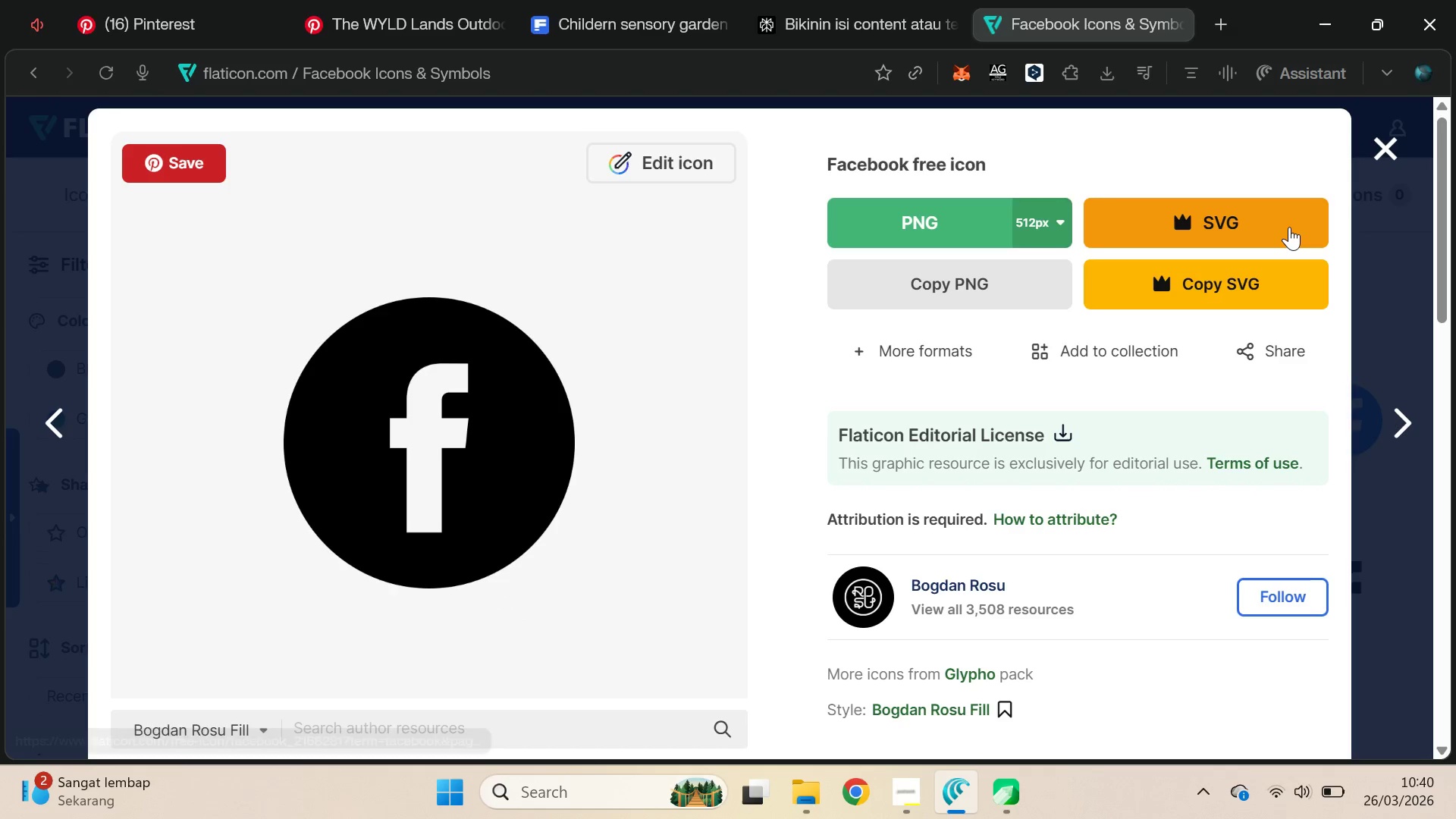 
wait(5.06)
 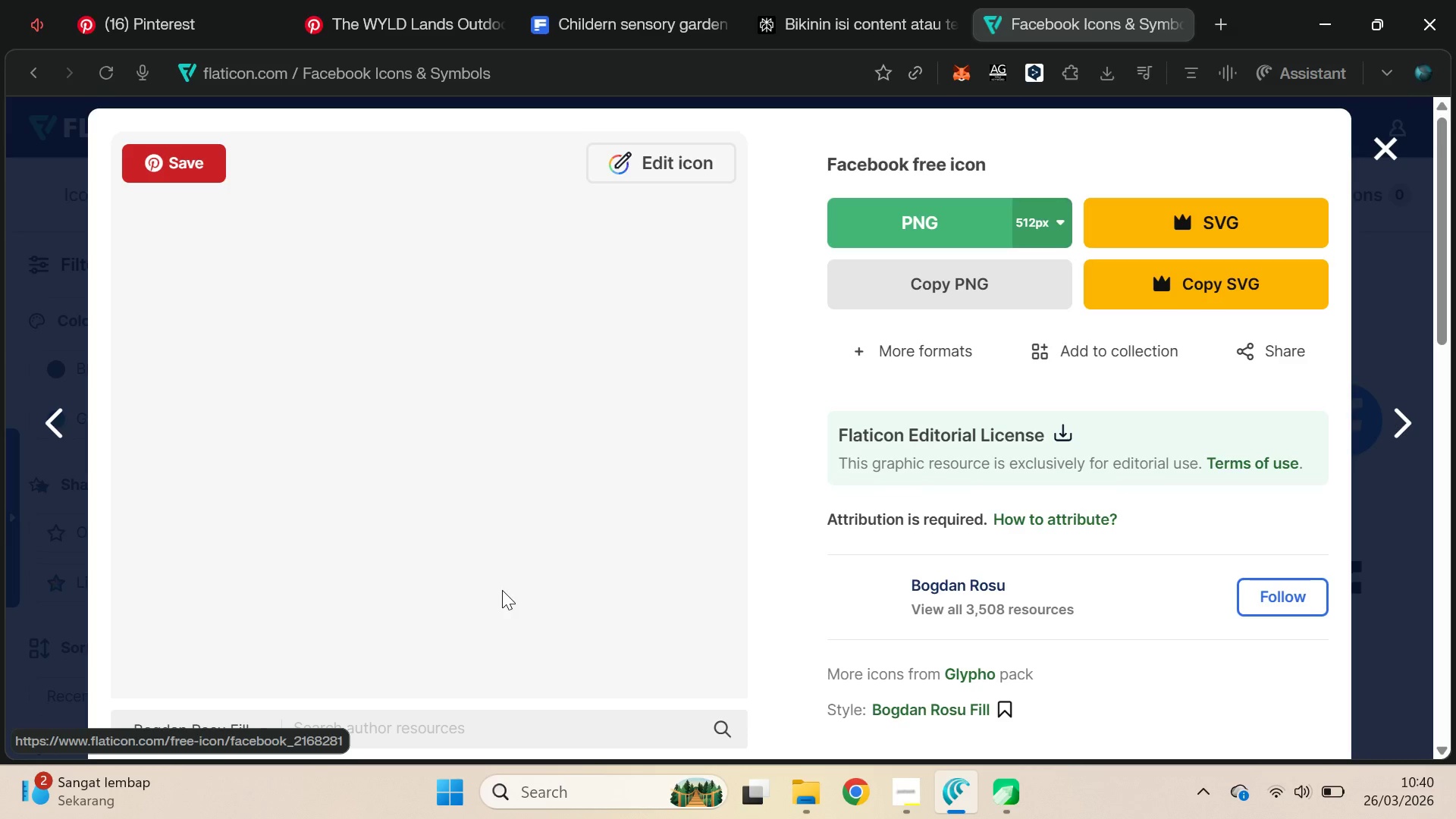 
left_click([1012, 281])
 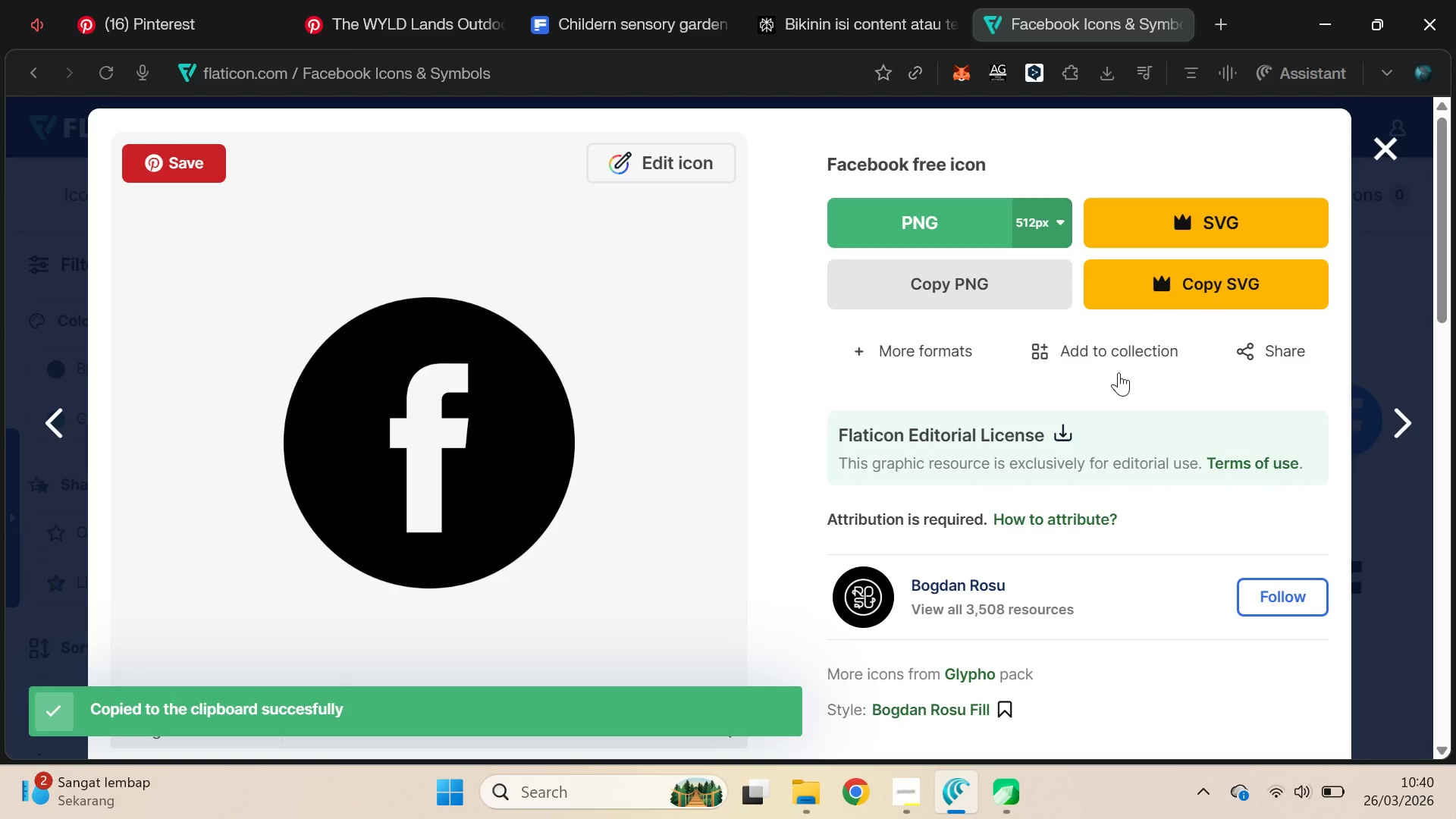 
key(Alt+Tab)
 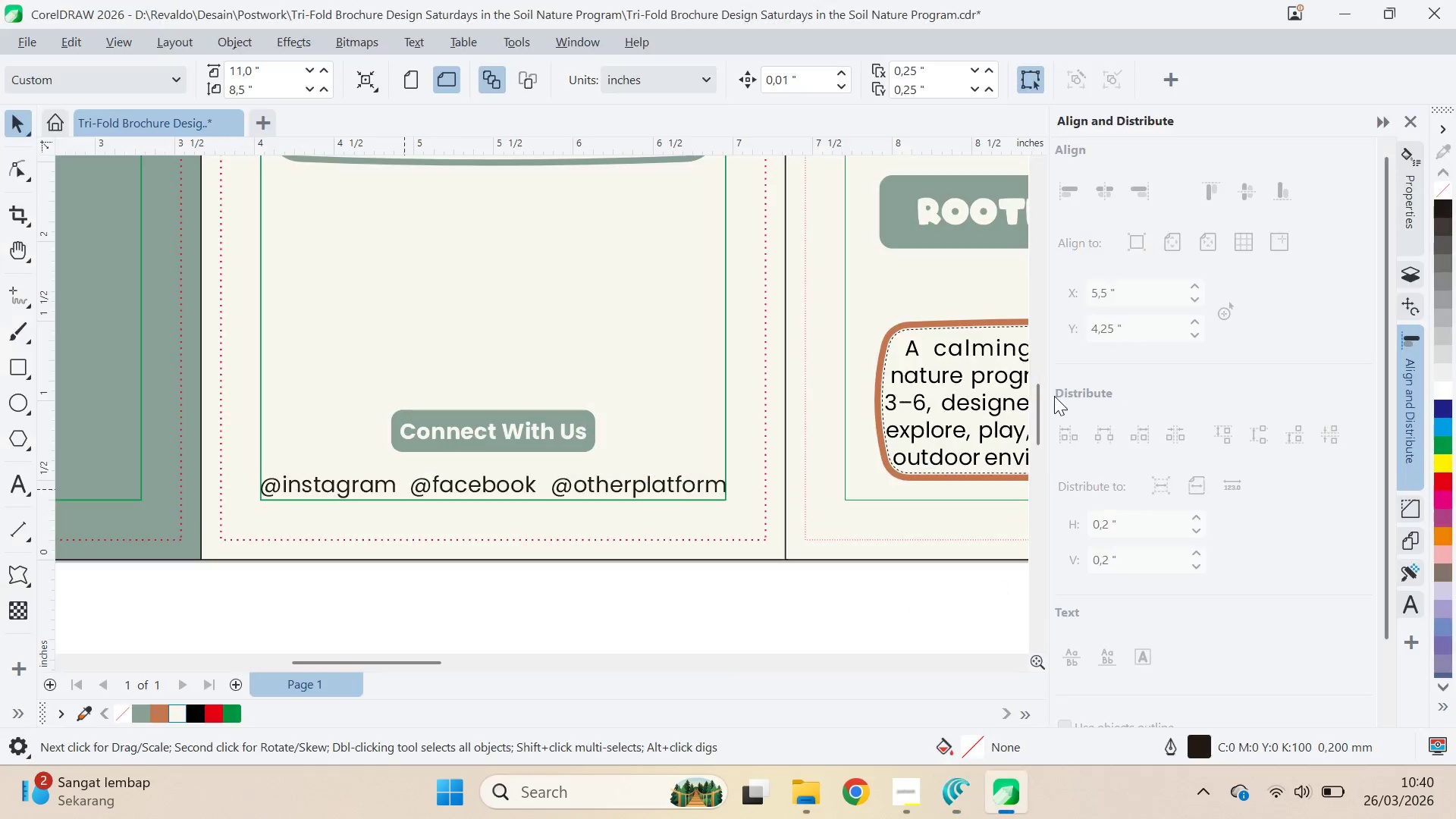 
key(Control+ControlLeft)
 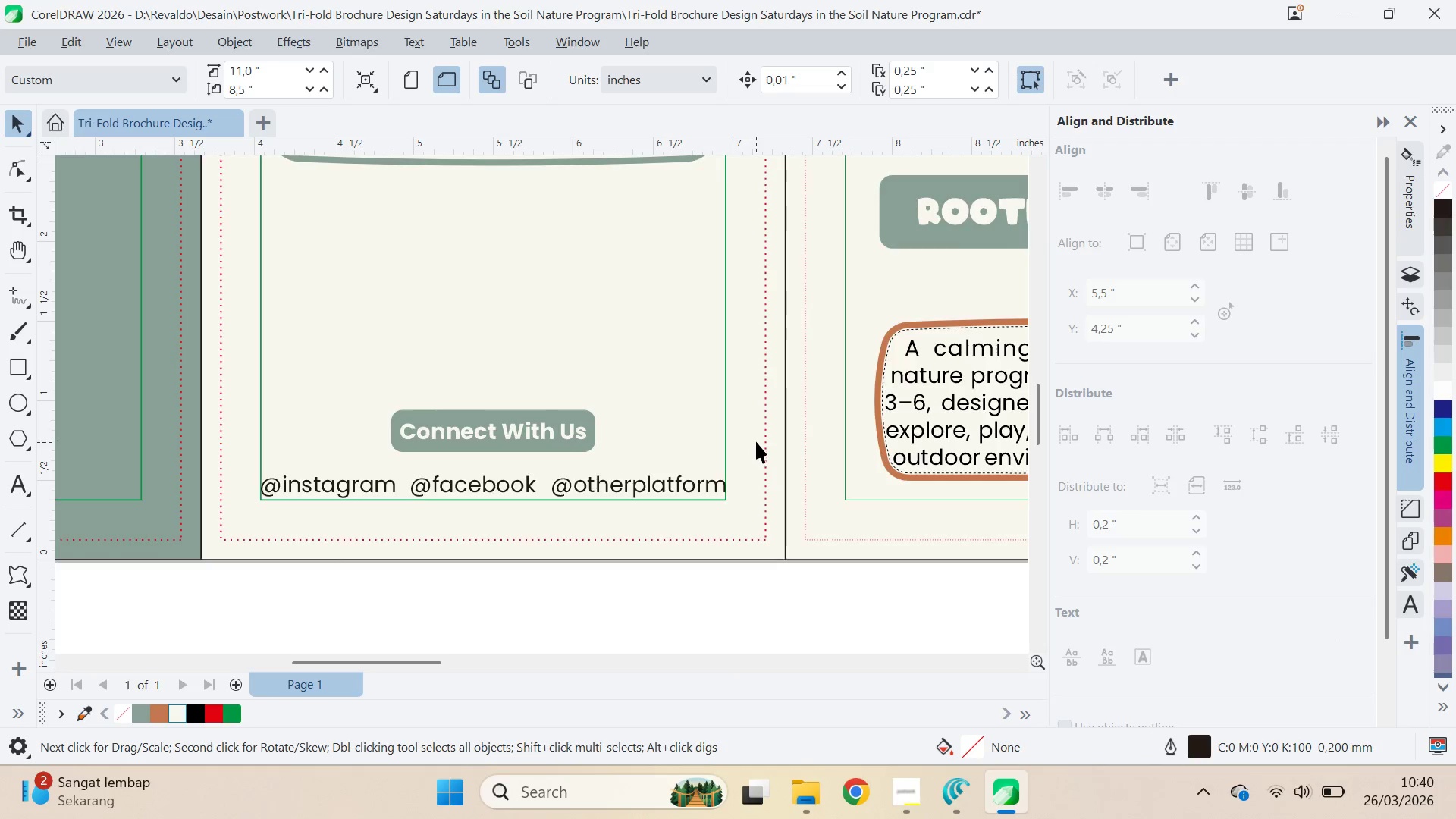 
key(Control+V)
 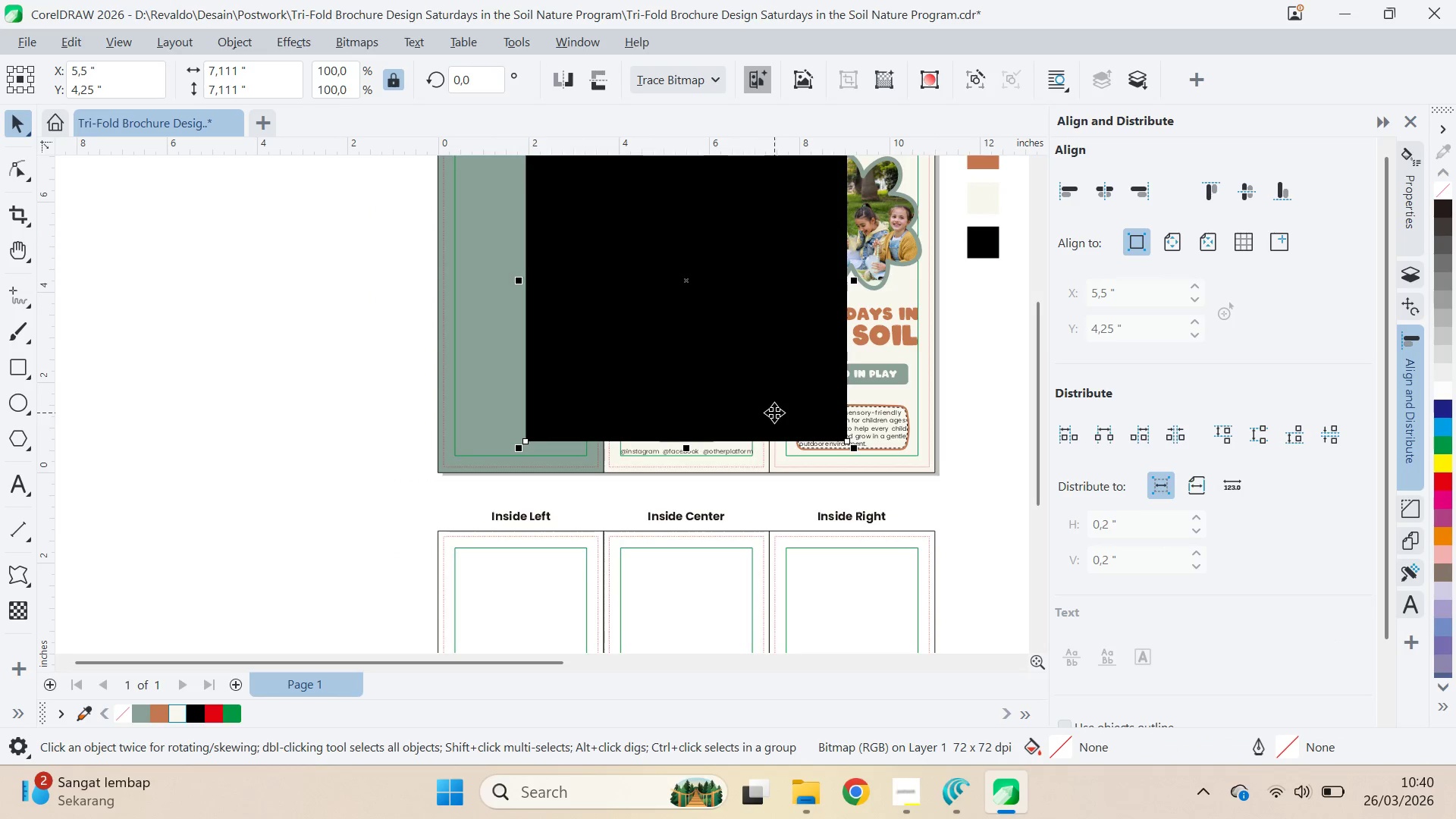 
scroll: coordinate [764, 438], scroll_direction: down, amount: 10.0
 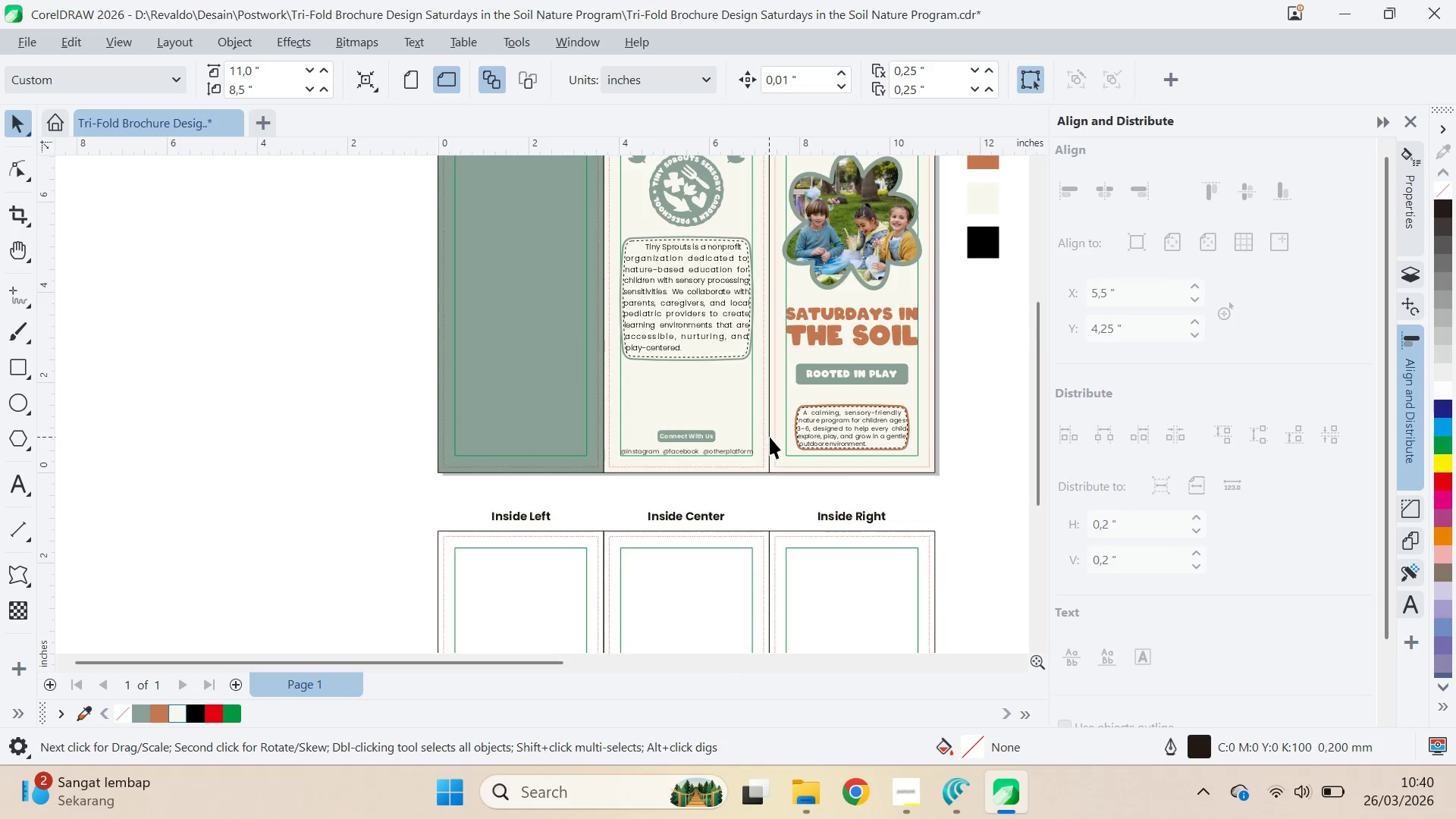 
key(Delete)
 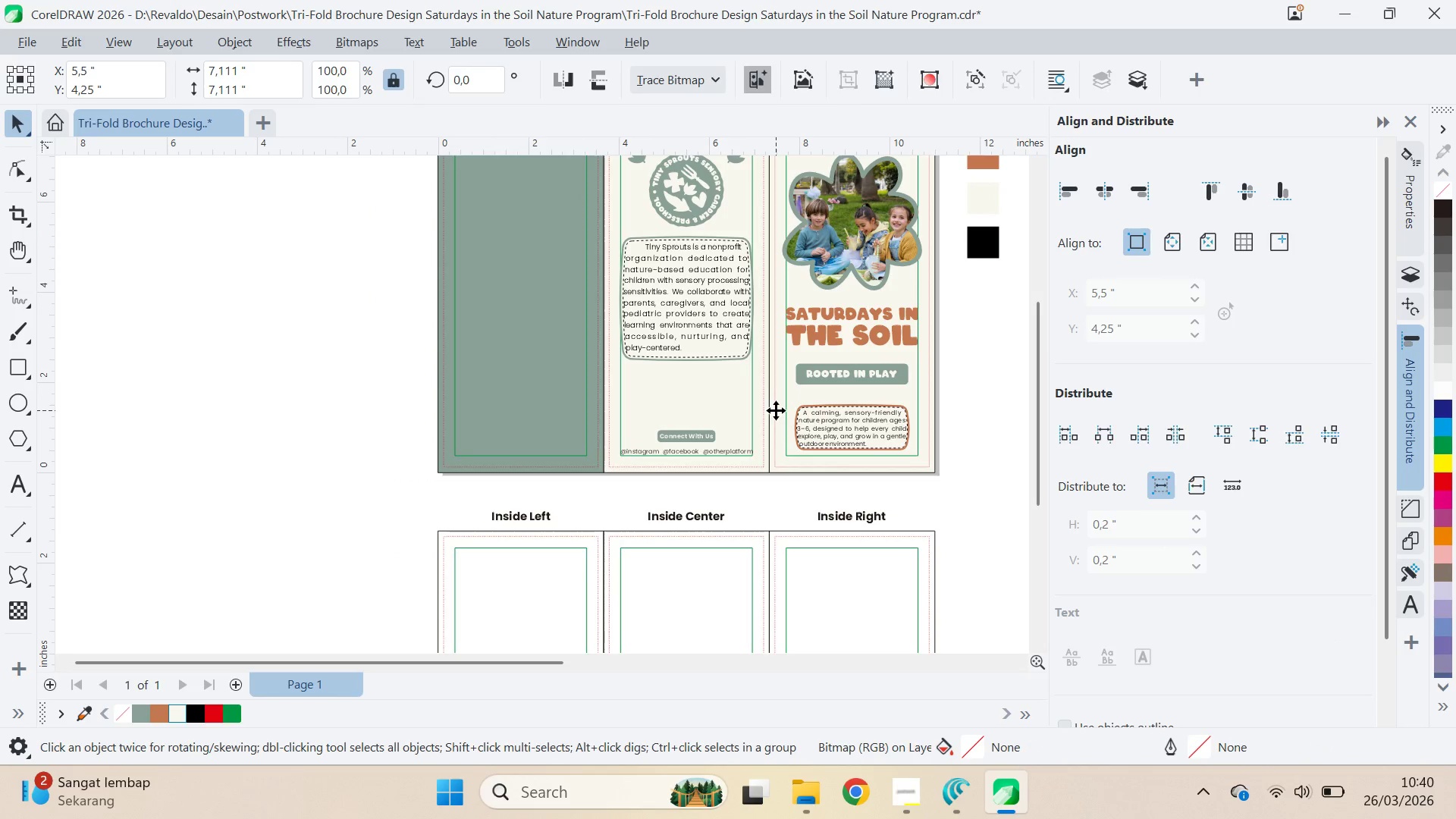 
key(Delete)
 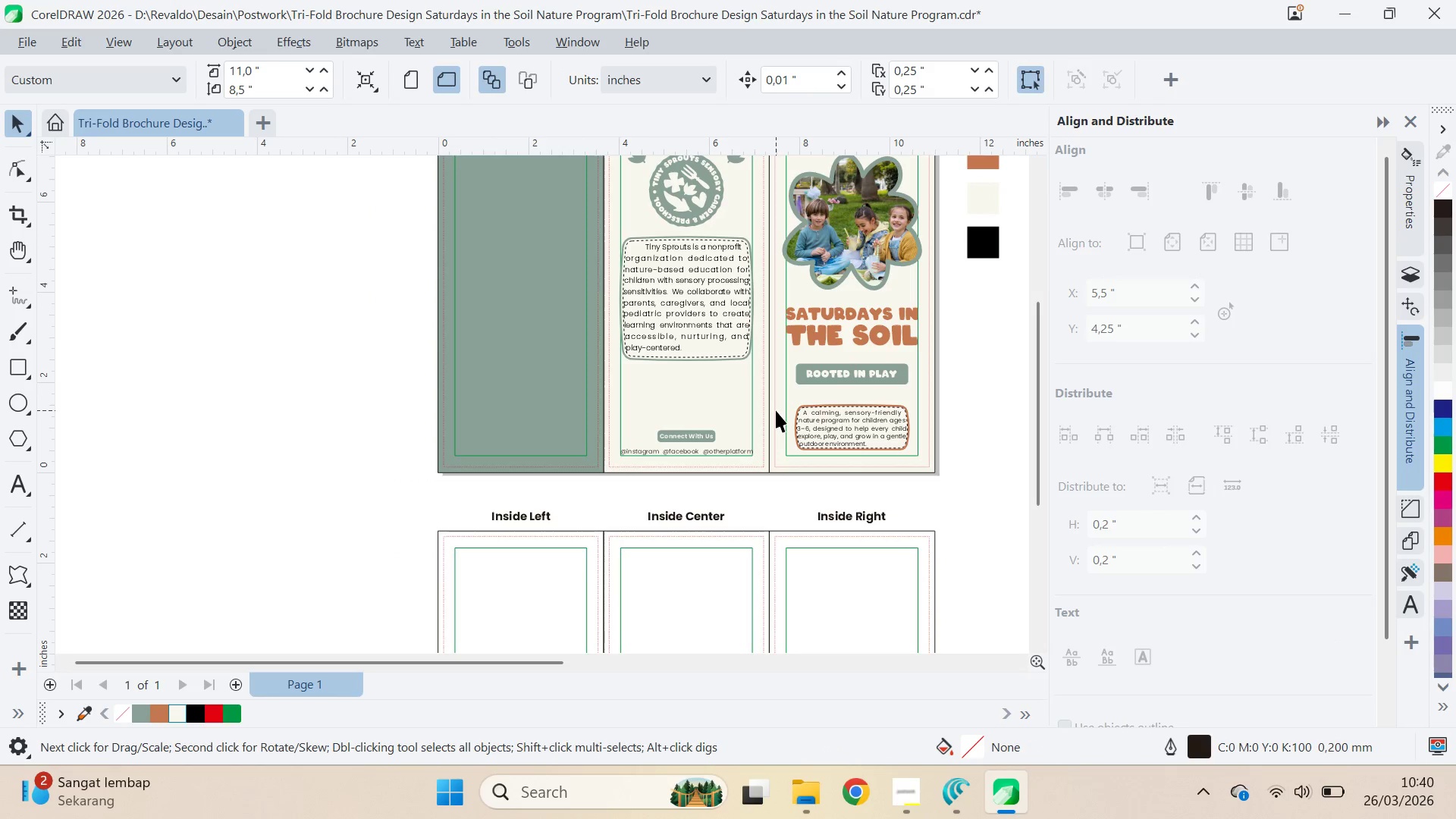 
key(Alt+AltLeft)
 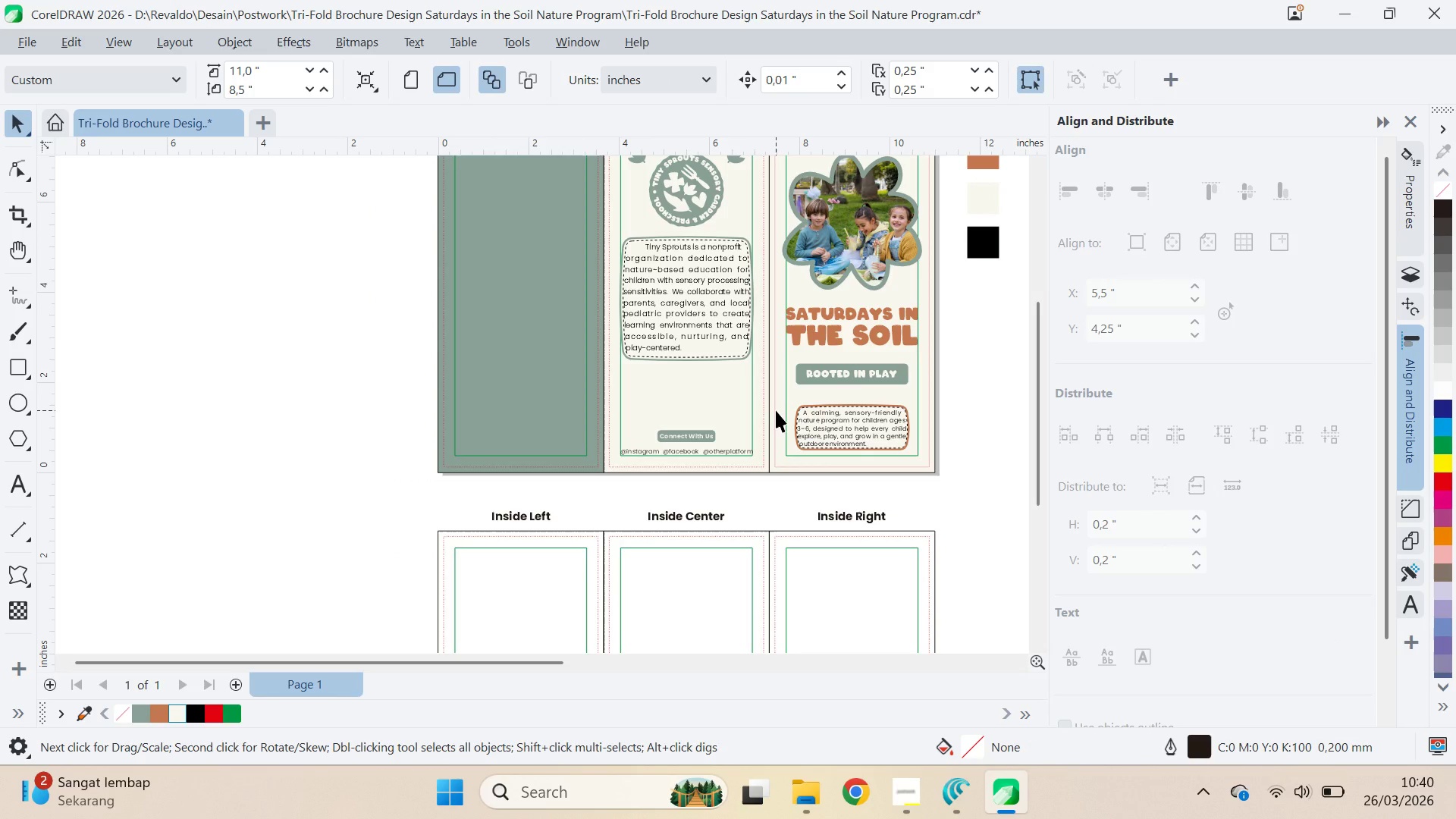 
key(Alt+Tab)
 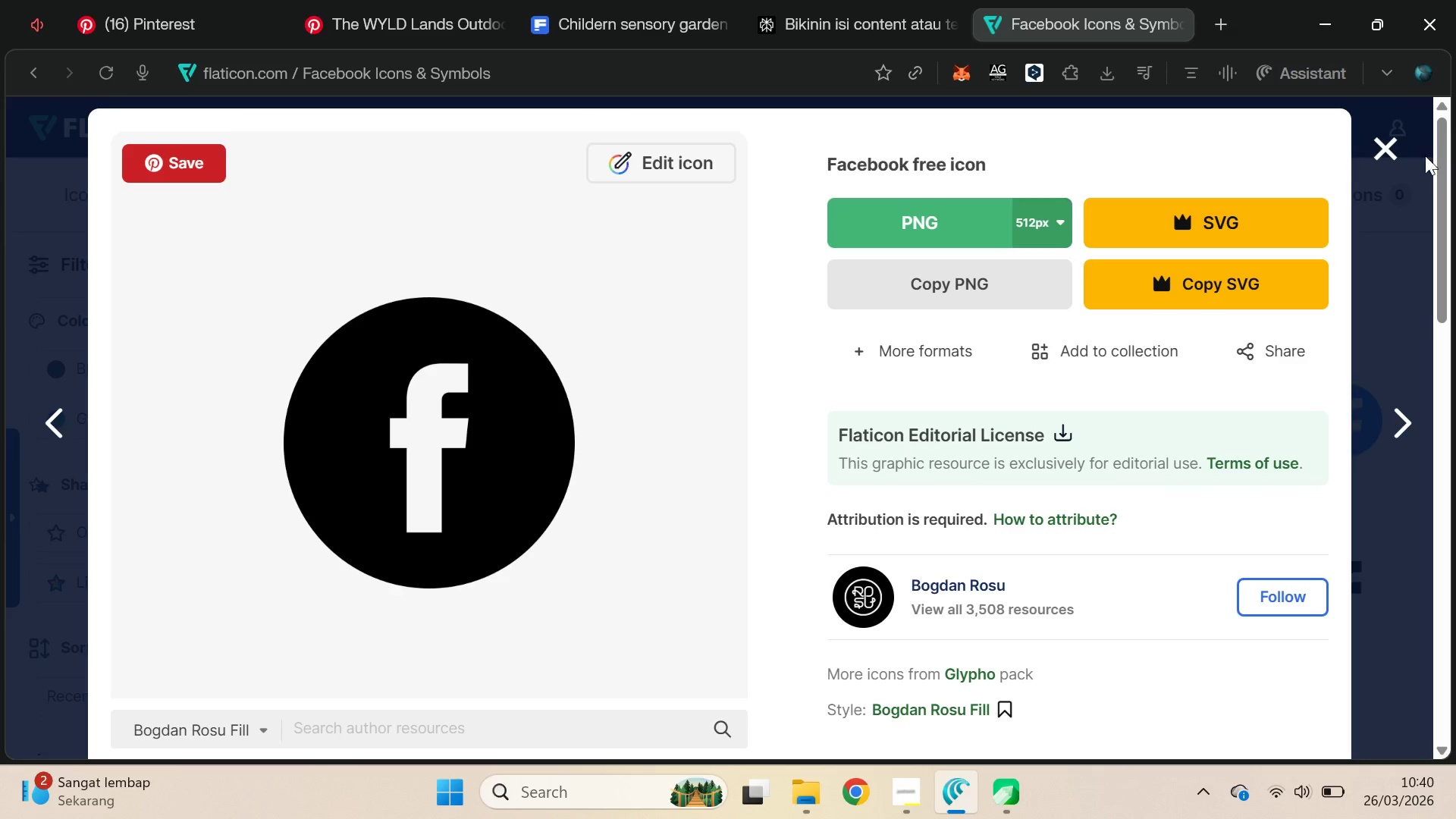 
left_click([1390, 159])
 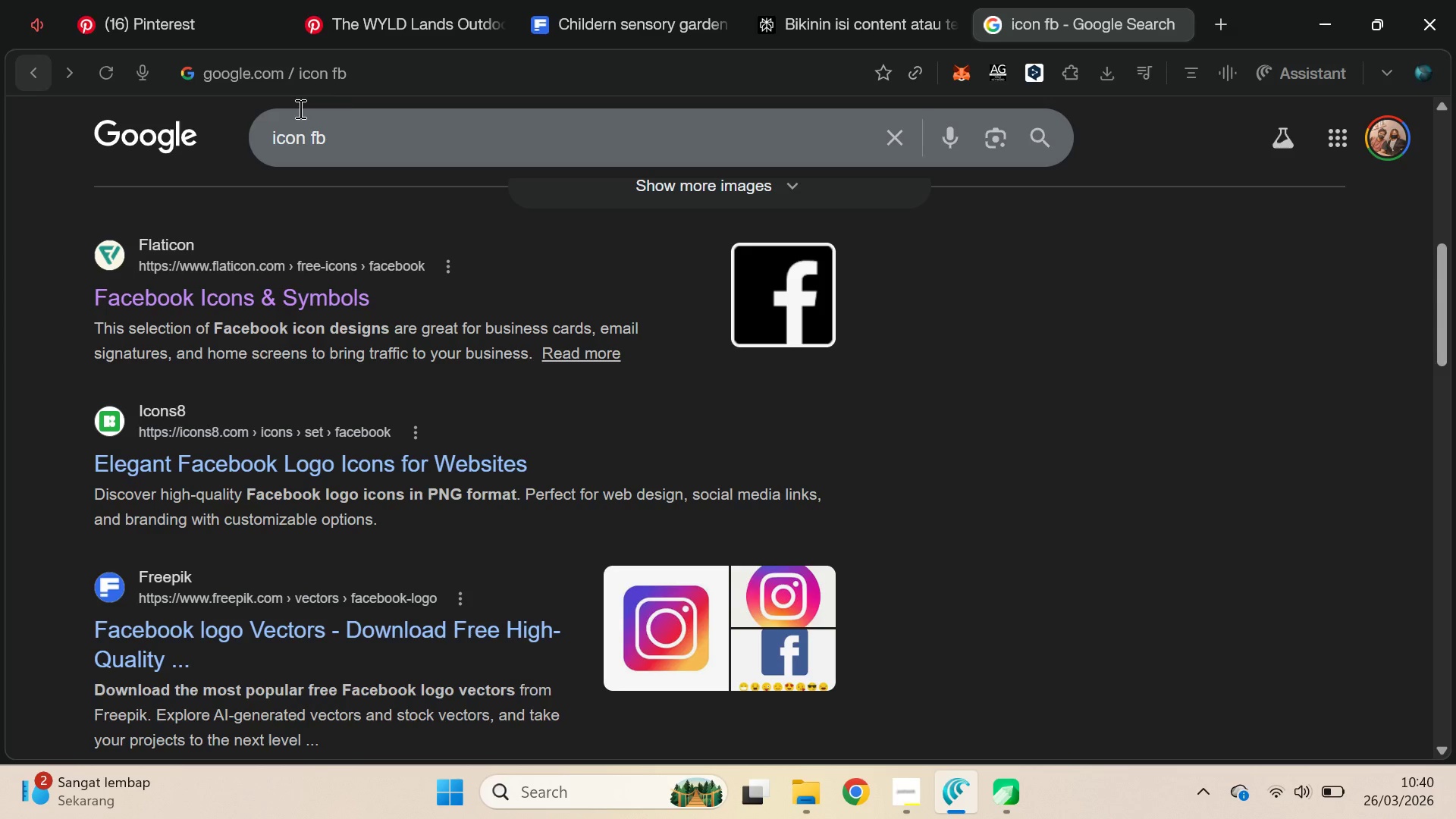 
scroll: coordinate [676, 435], scroll_direction: down, amount: 1.0
 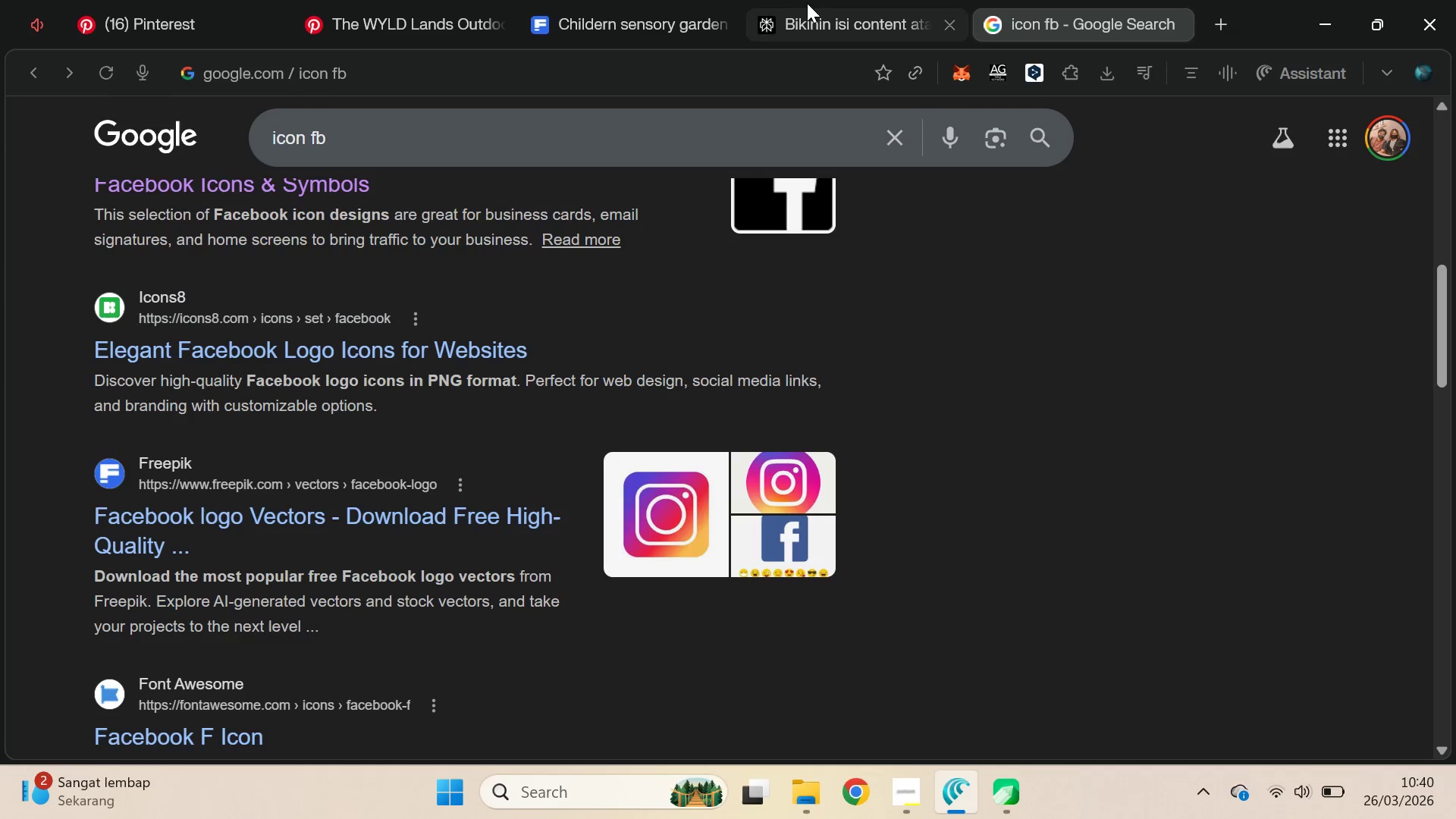 
left_click([809, 3])
 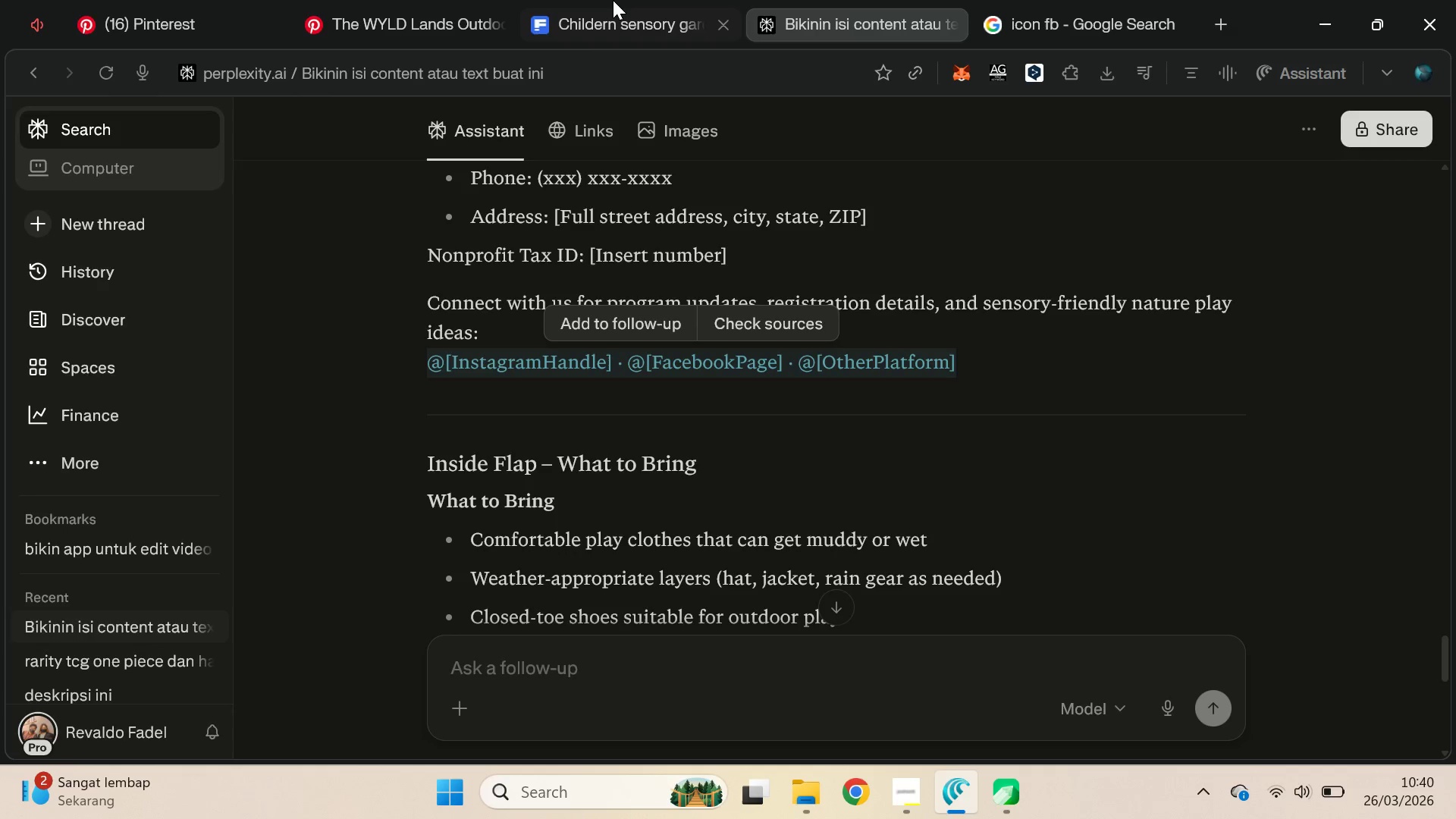 
double_click([611, 0])
 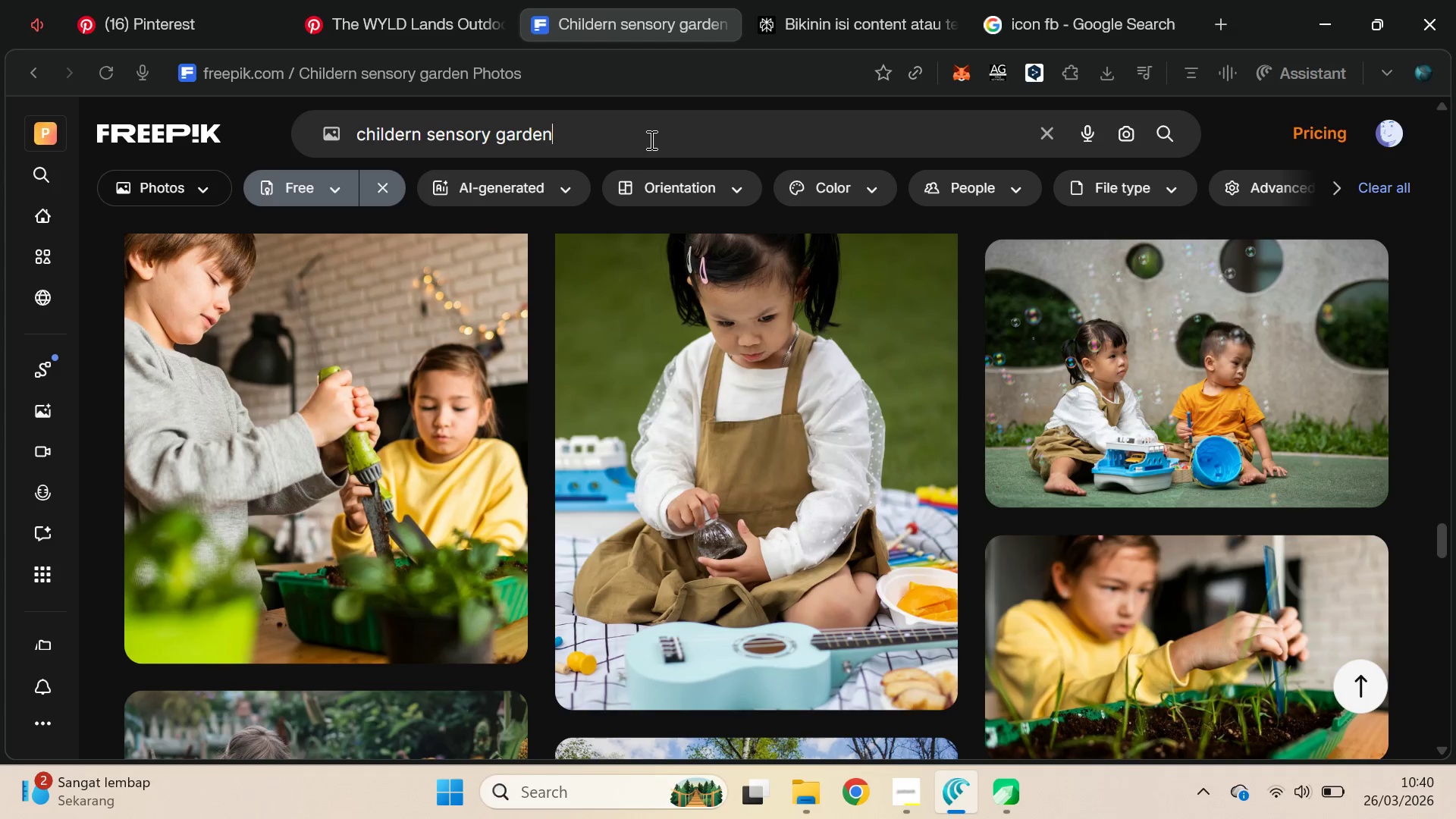 
triple_click([649, 137])
 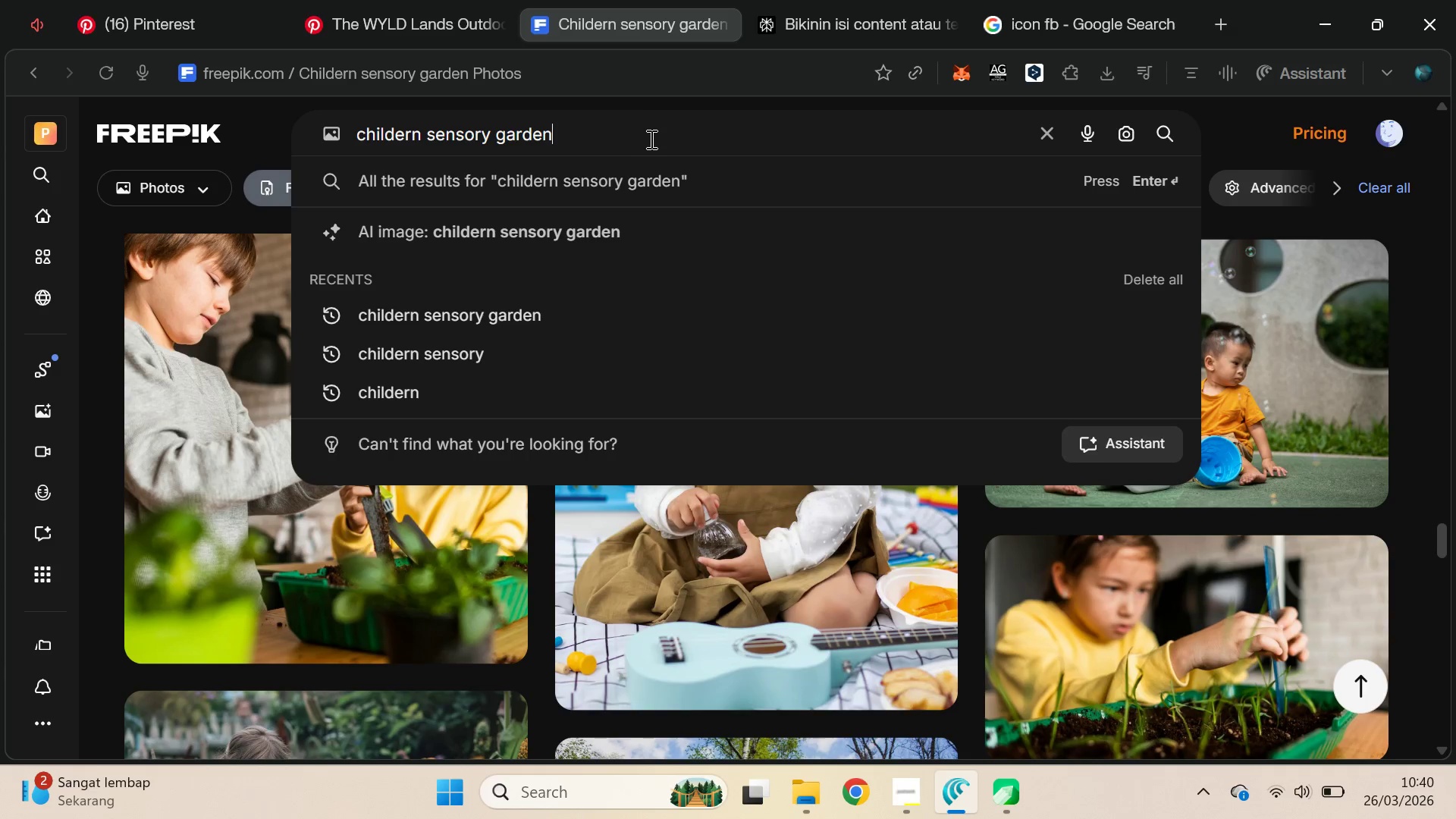 
key(Control+A)
 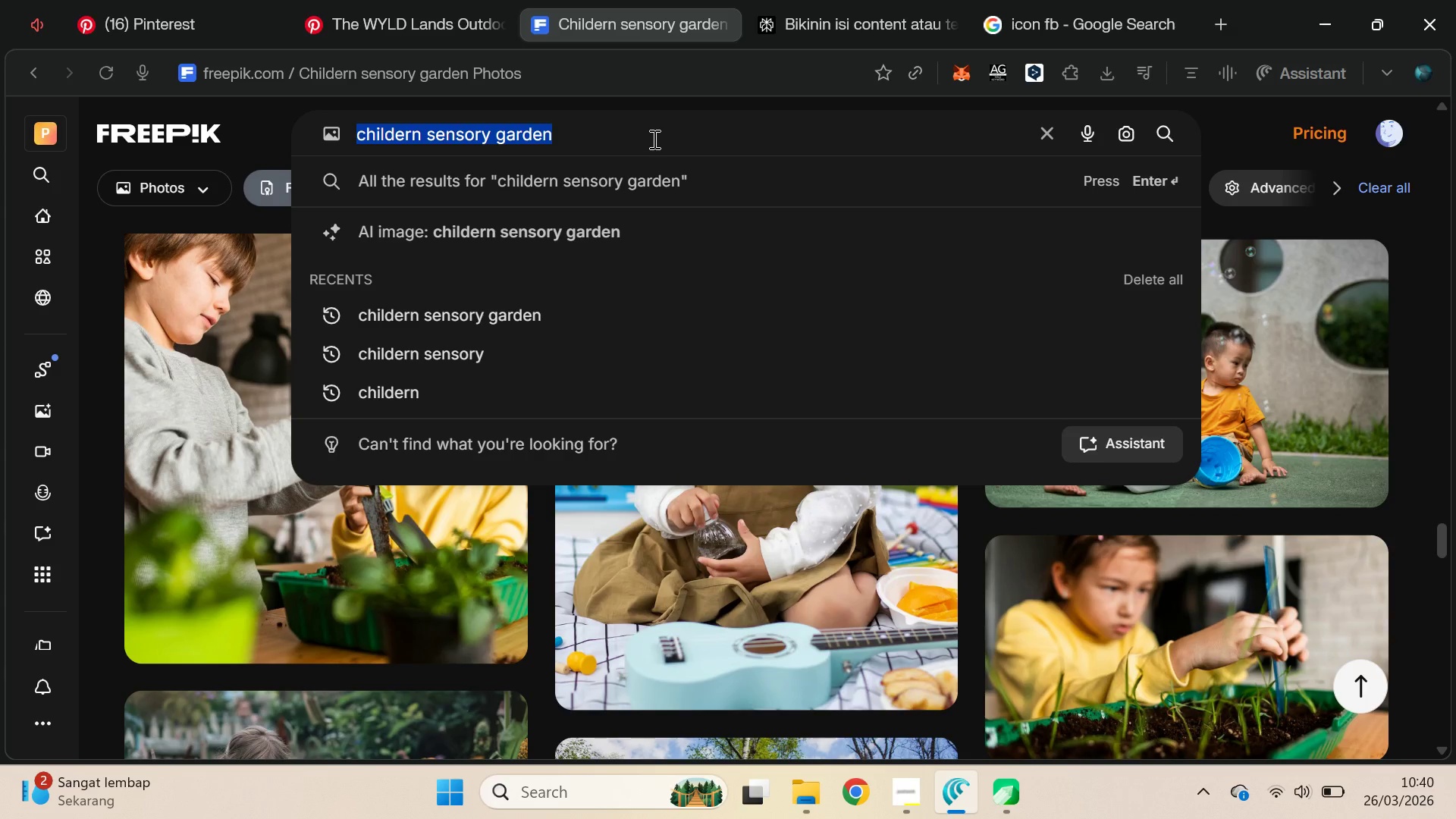 
type(soc)
key(Backspace)
type(smed icon)
 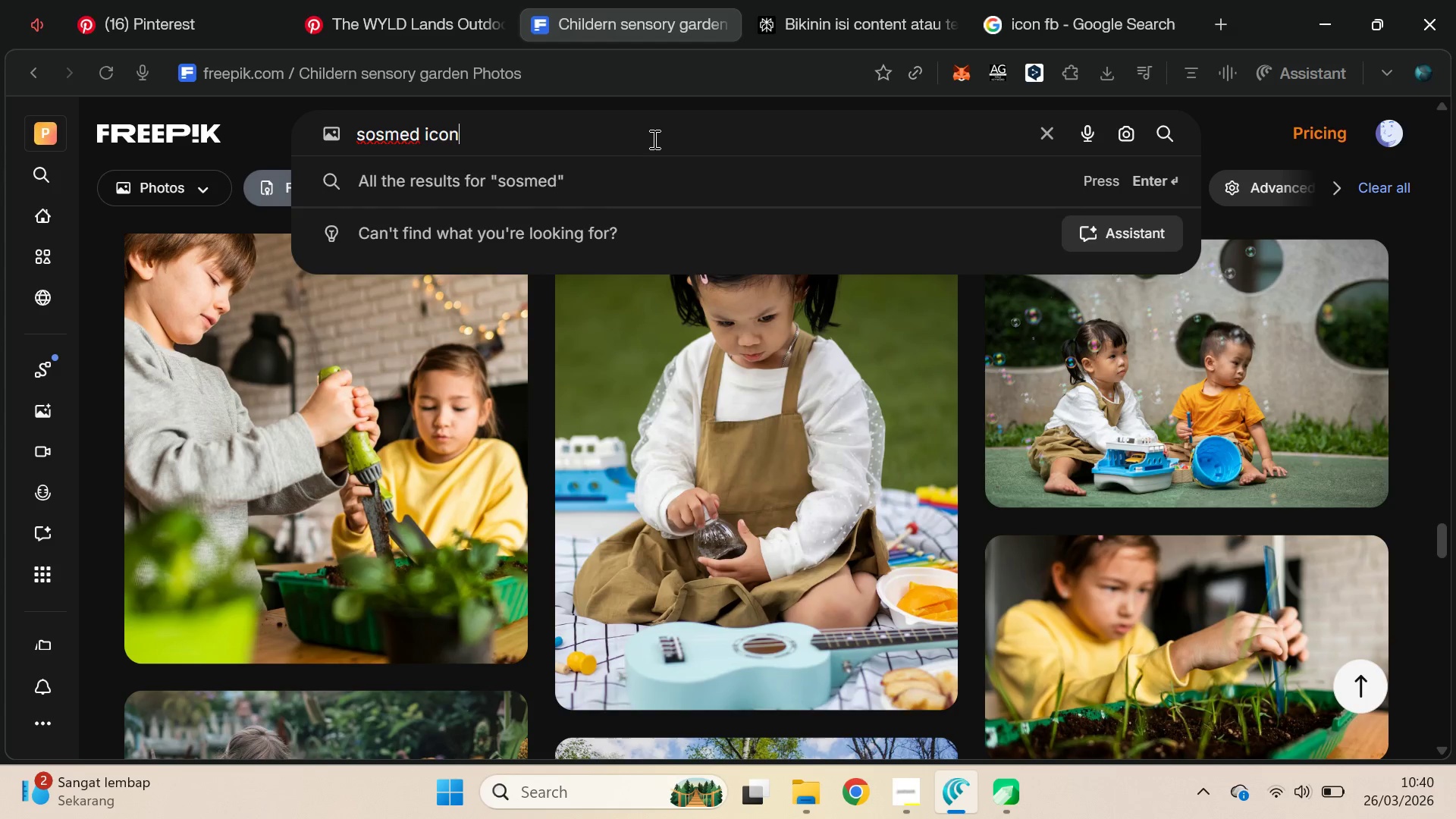 
key(Enter)
 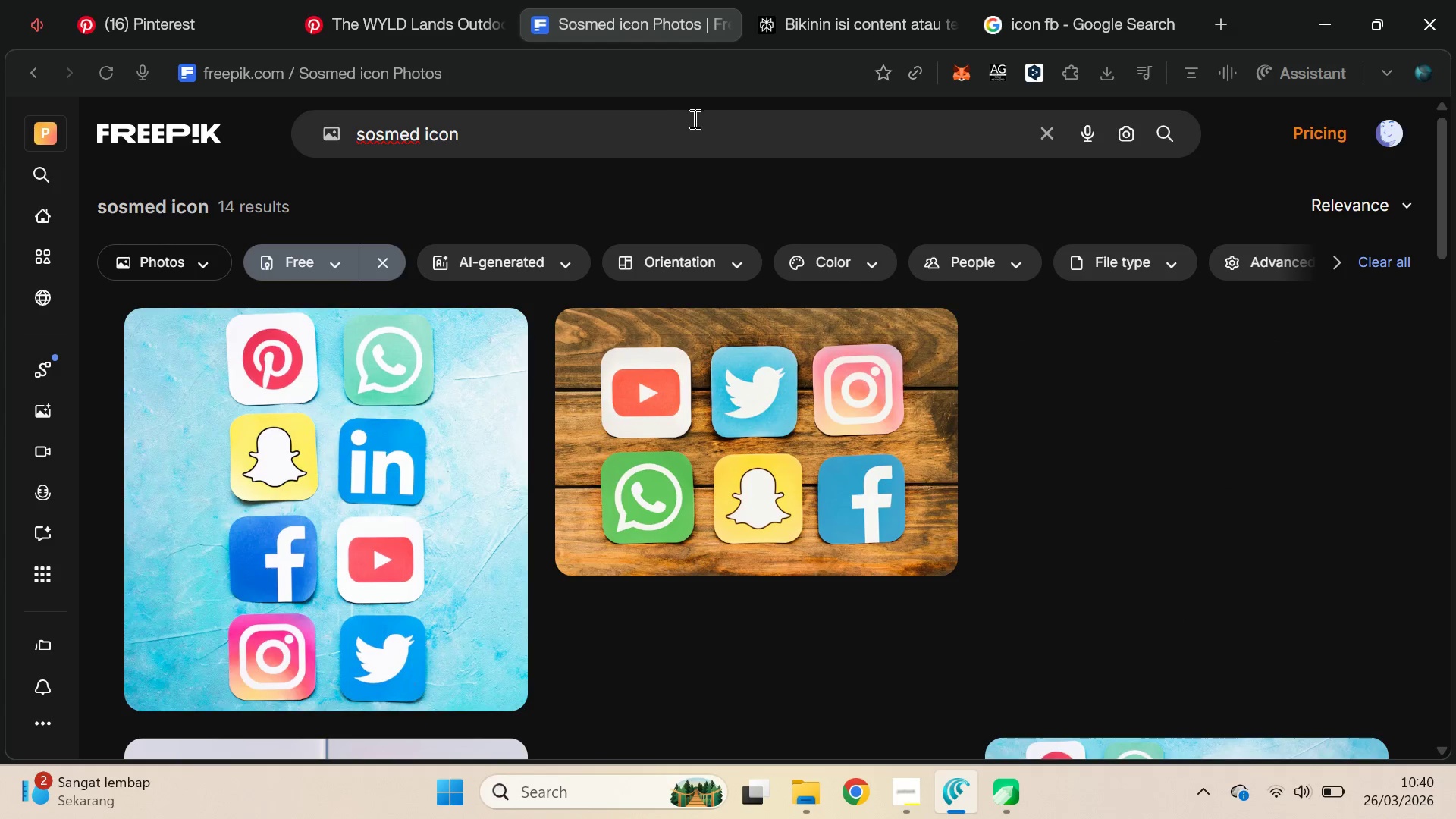 
scroll: coordinate [871, 195], scroll_direction: up, amount: 3.0
 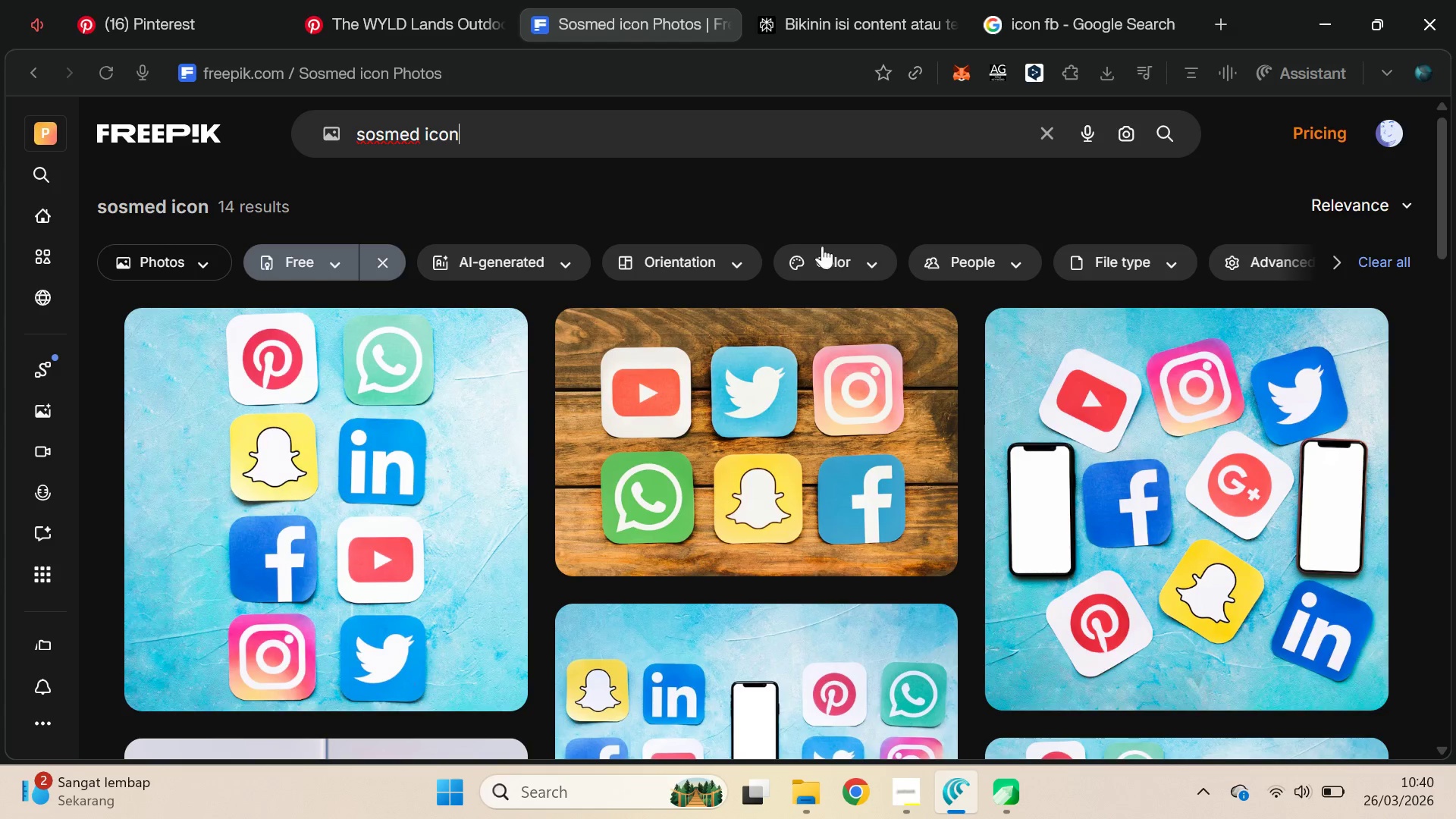 
scroll: coordinate [520, 277], scroll_direction: down, amount: 1.0
 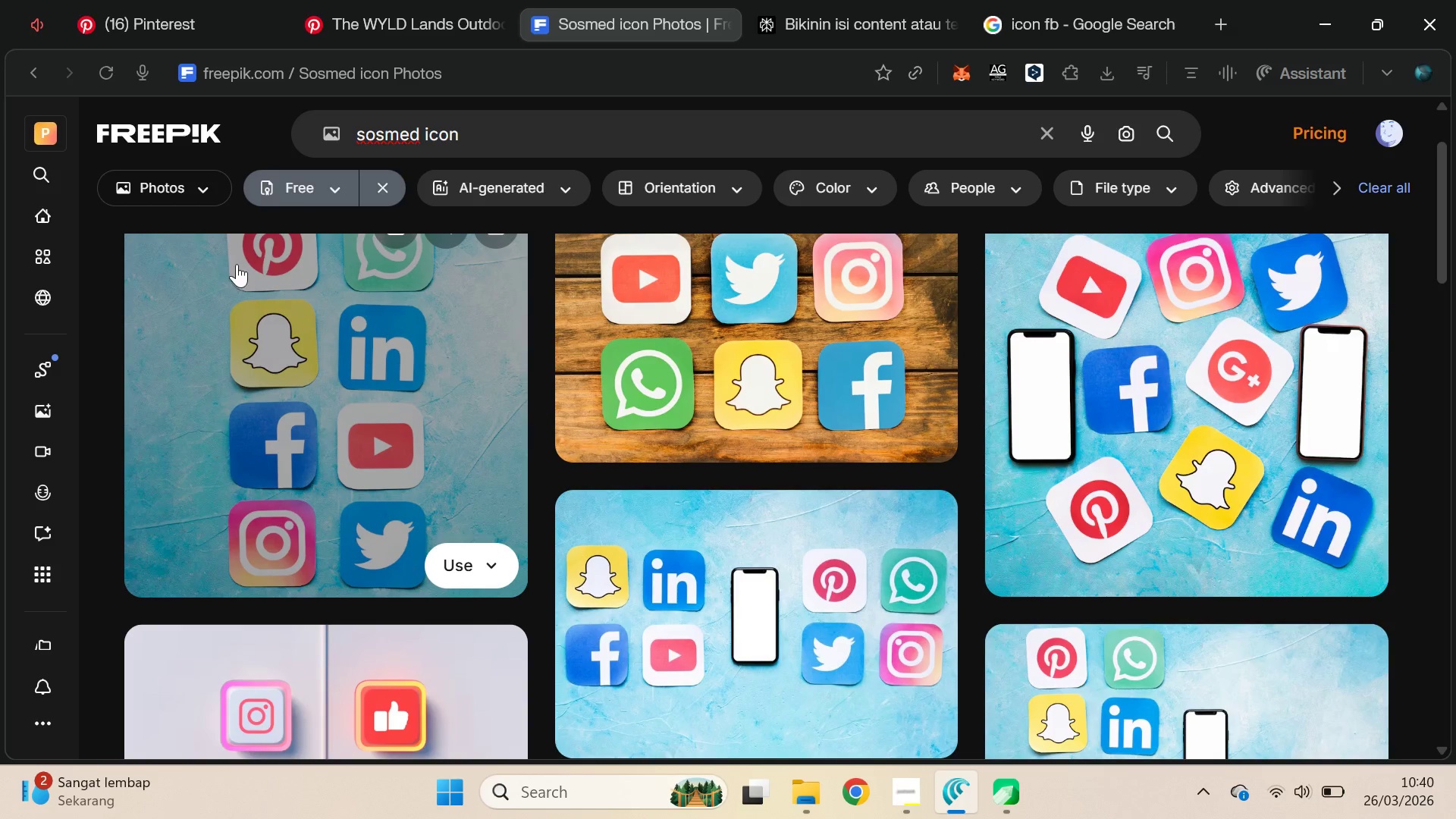 
left_click([214, 281])
 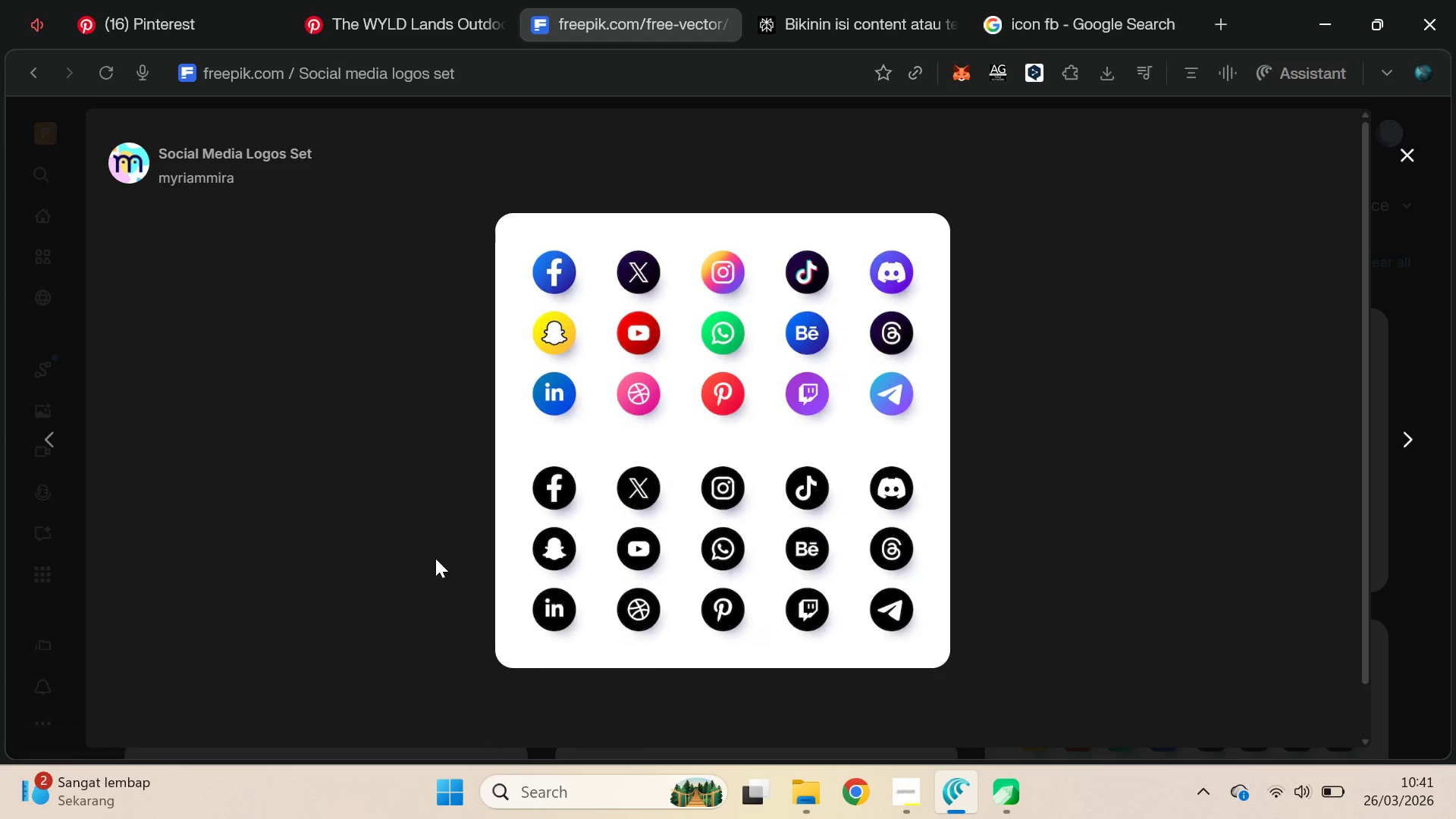 
scroll: coordinate [240, 265], scroll_direction: up, amount: 2.0
 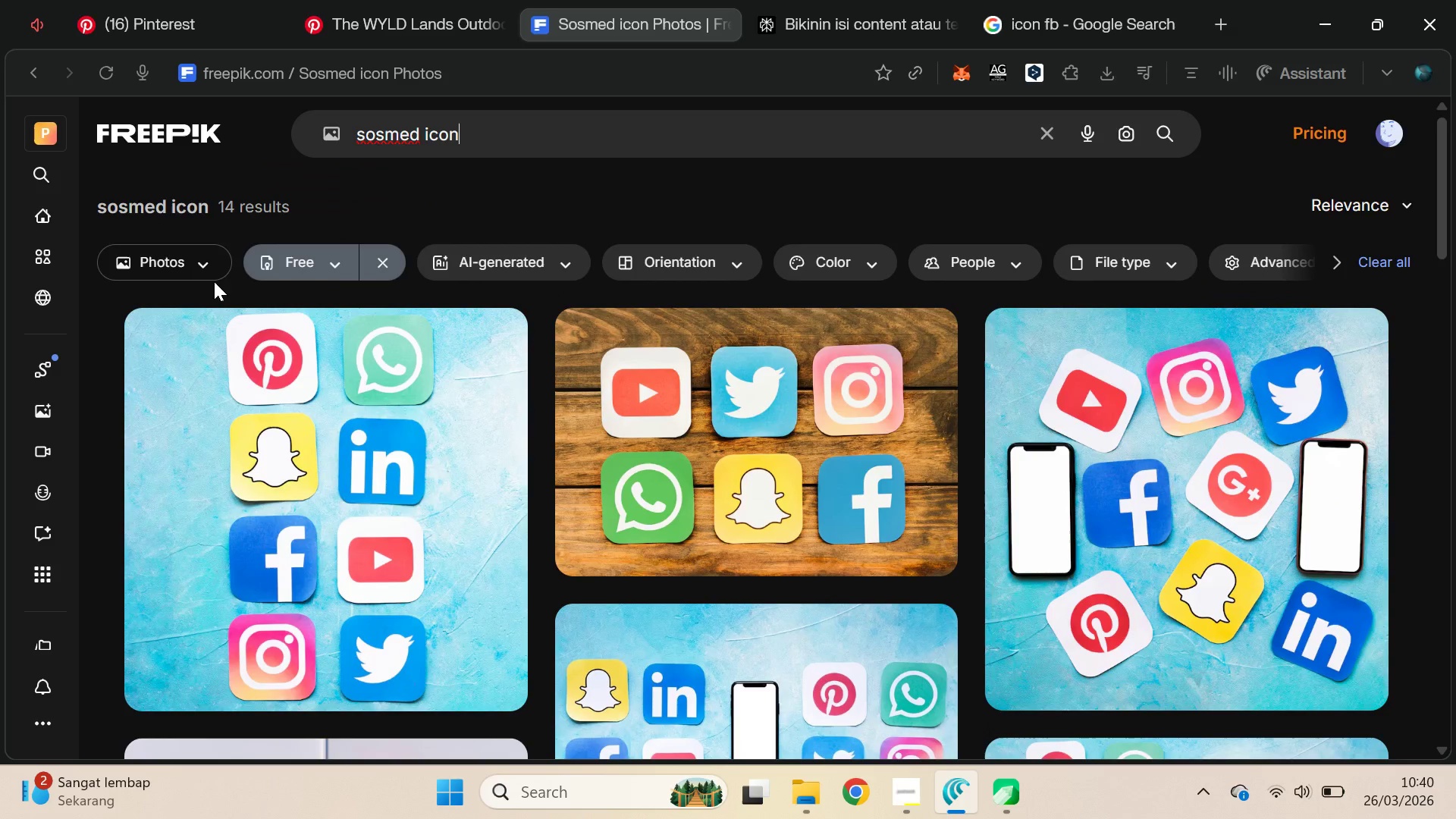 
wait(9.57)
 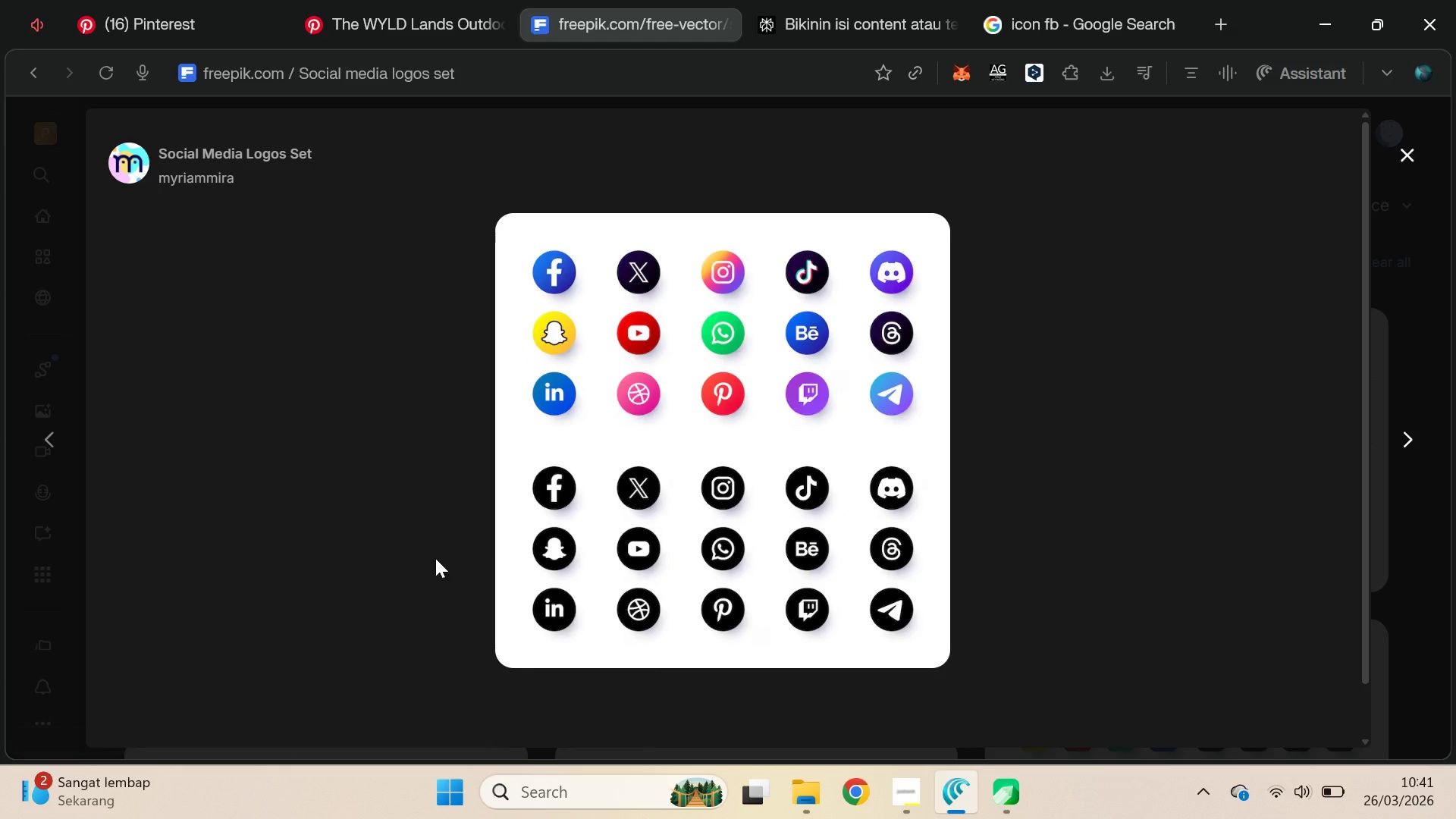 
left_click([1314, 171])
 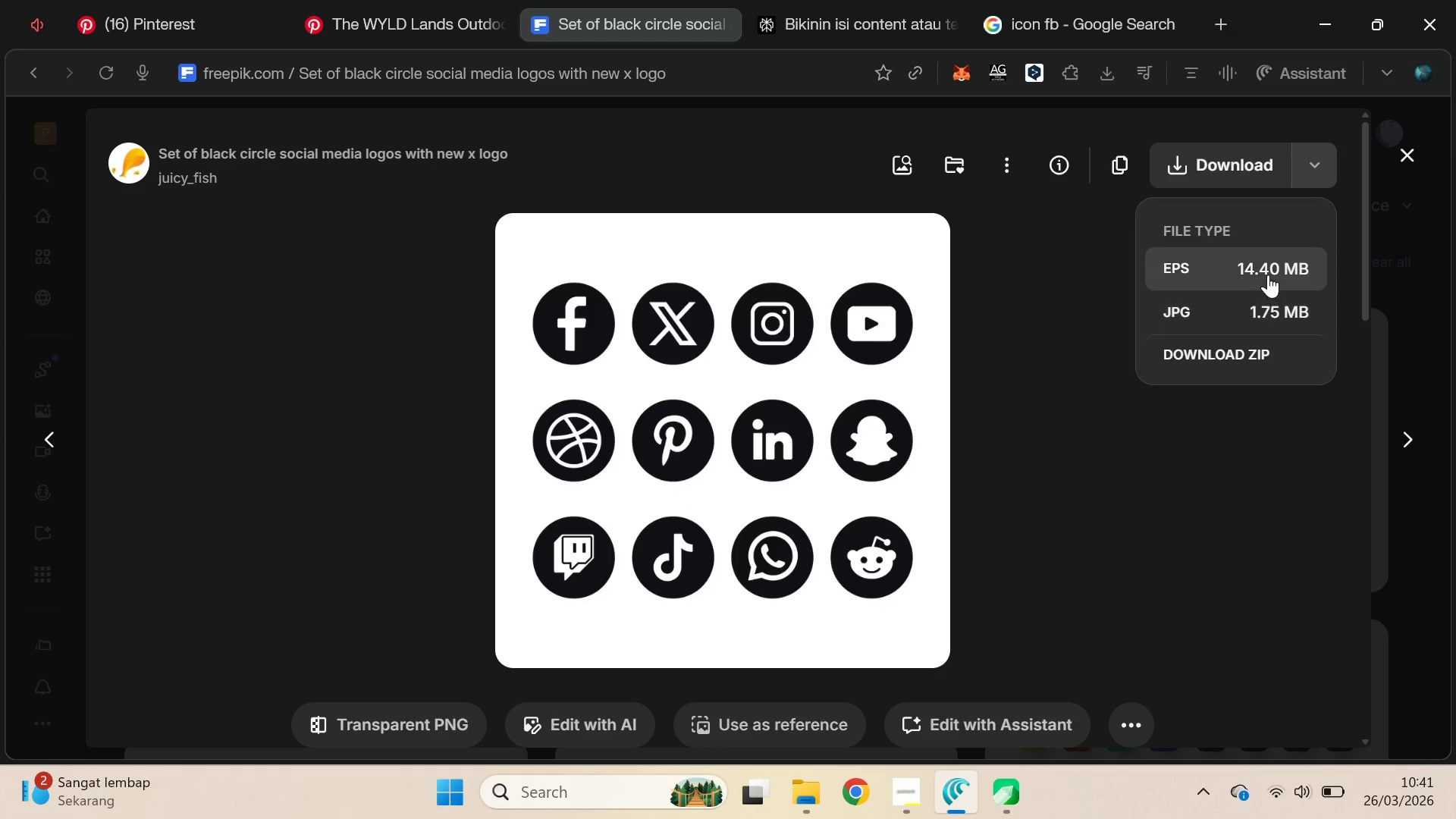 
left_click_drag(start_coordinate=[1268, 275], to_coordinate=[1338, 331])
 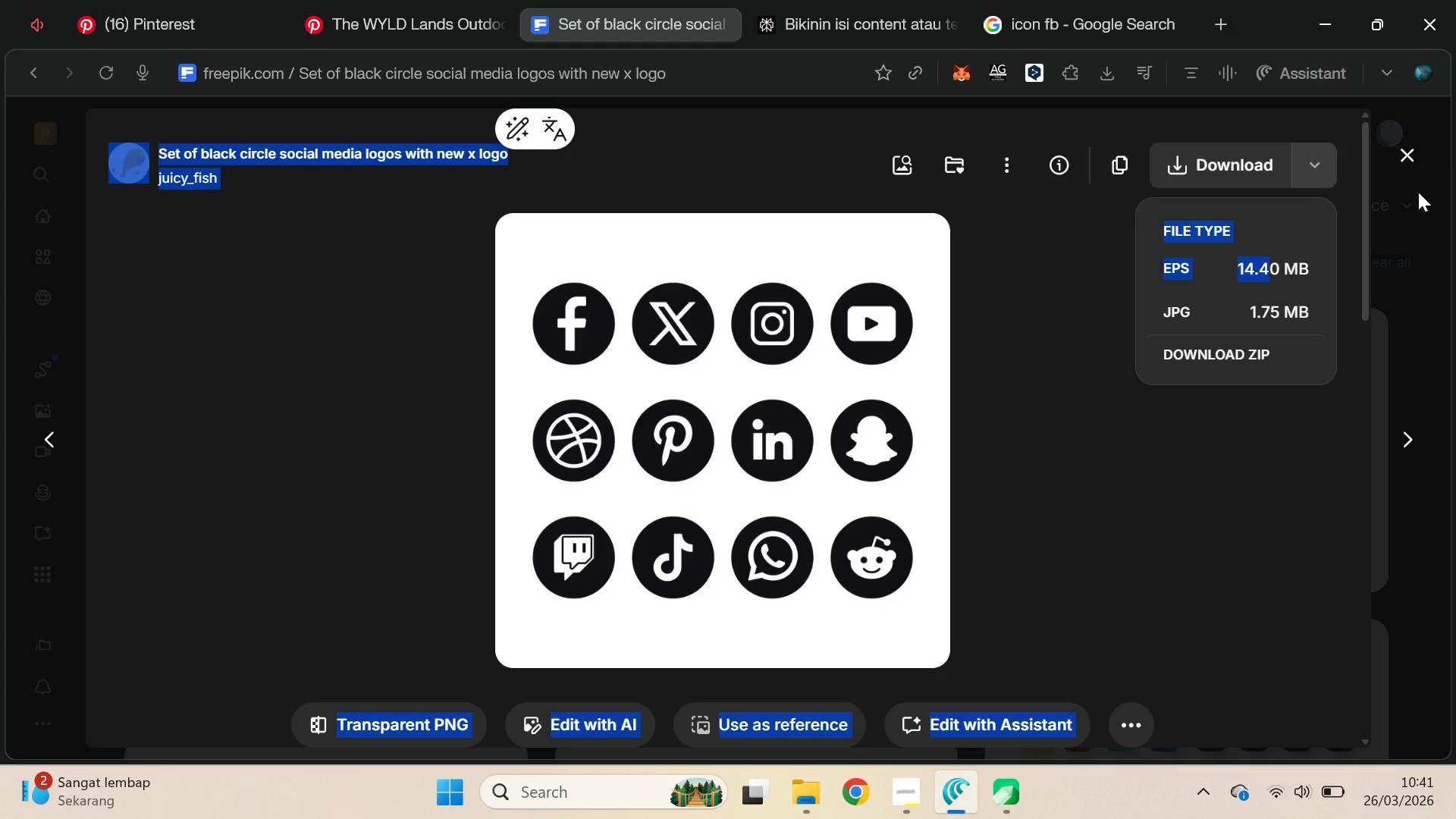 
left_click([1404, 167])
 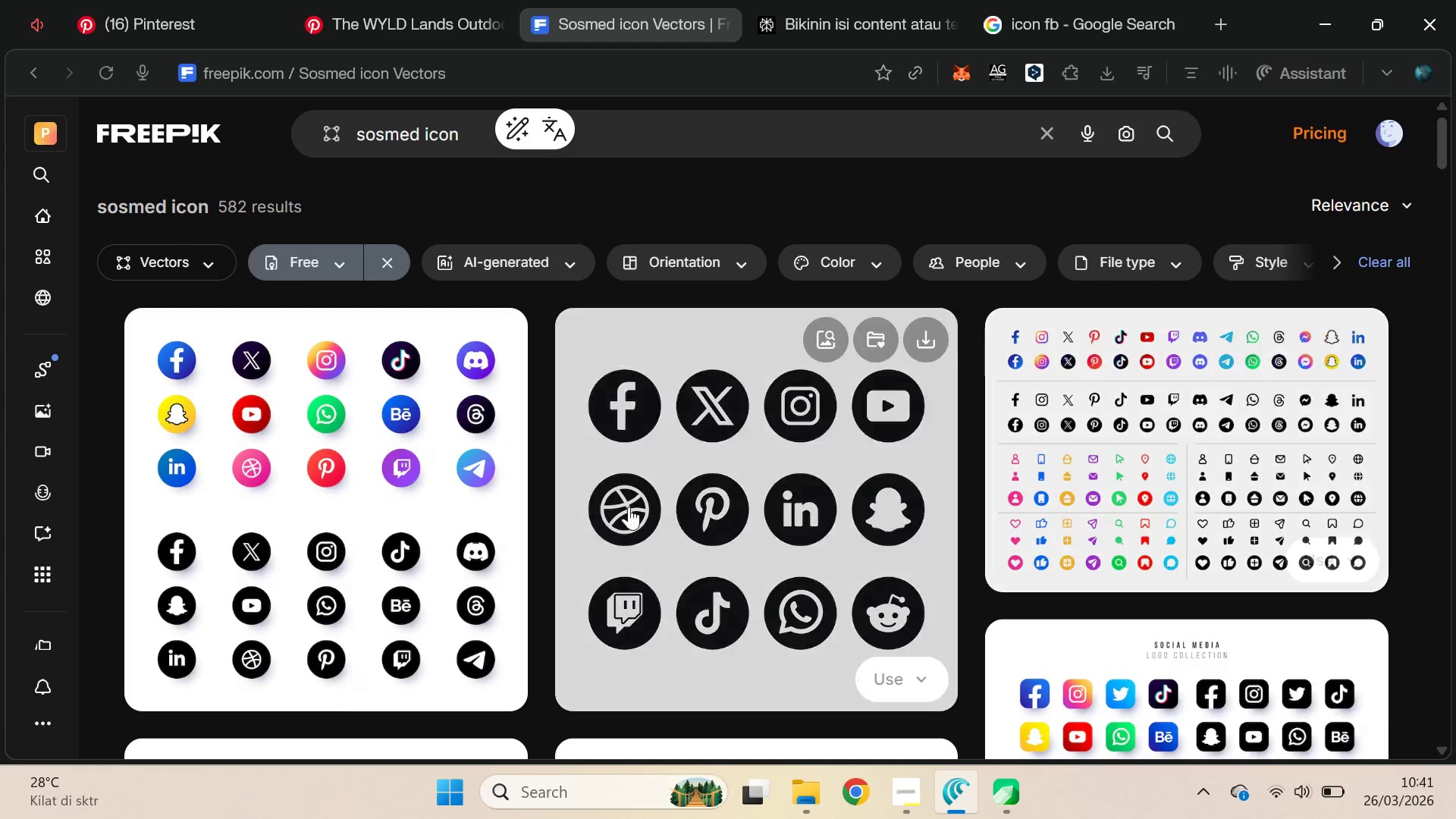 
left_click([421, 535])
 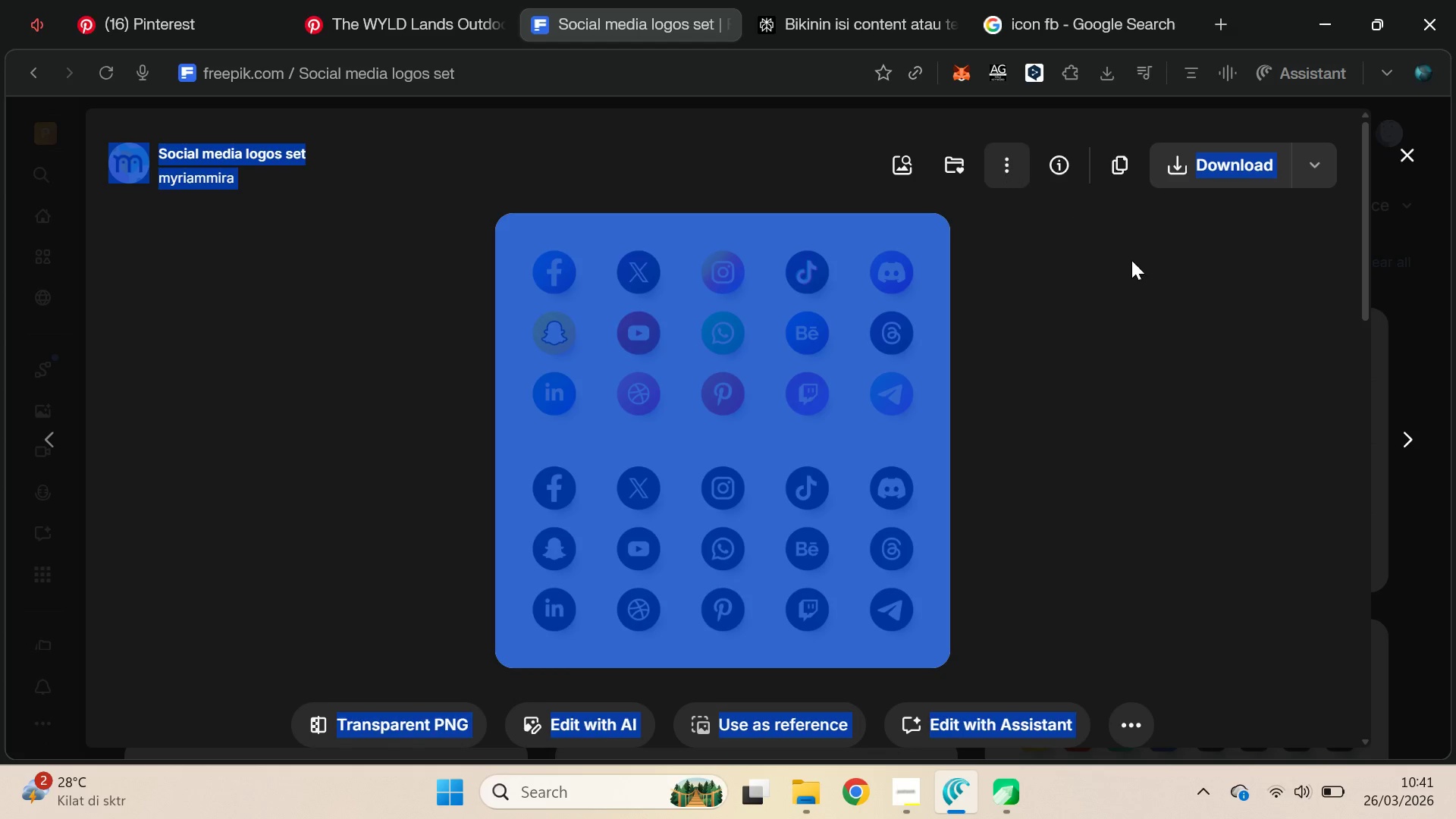 
left_click([1154, 281])
 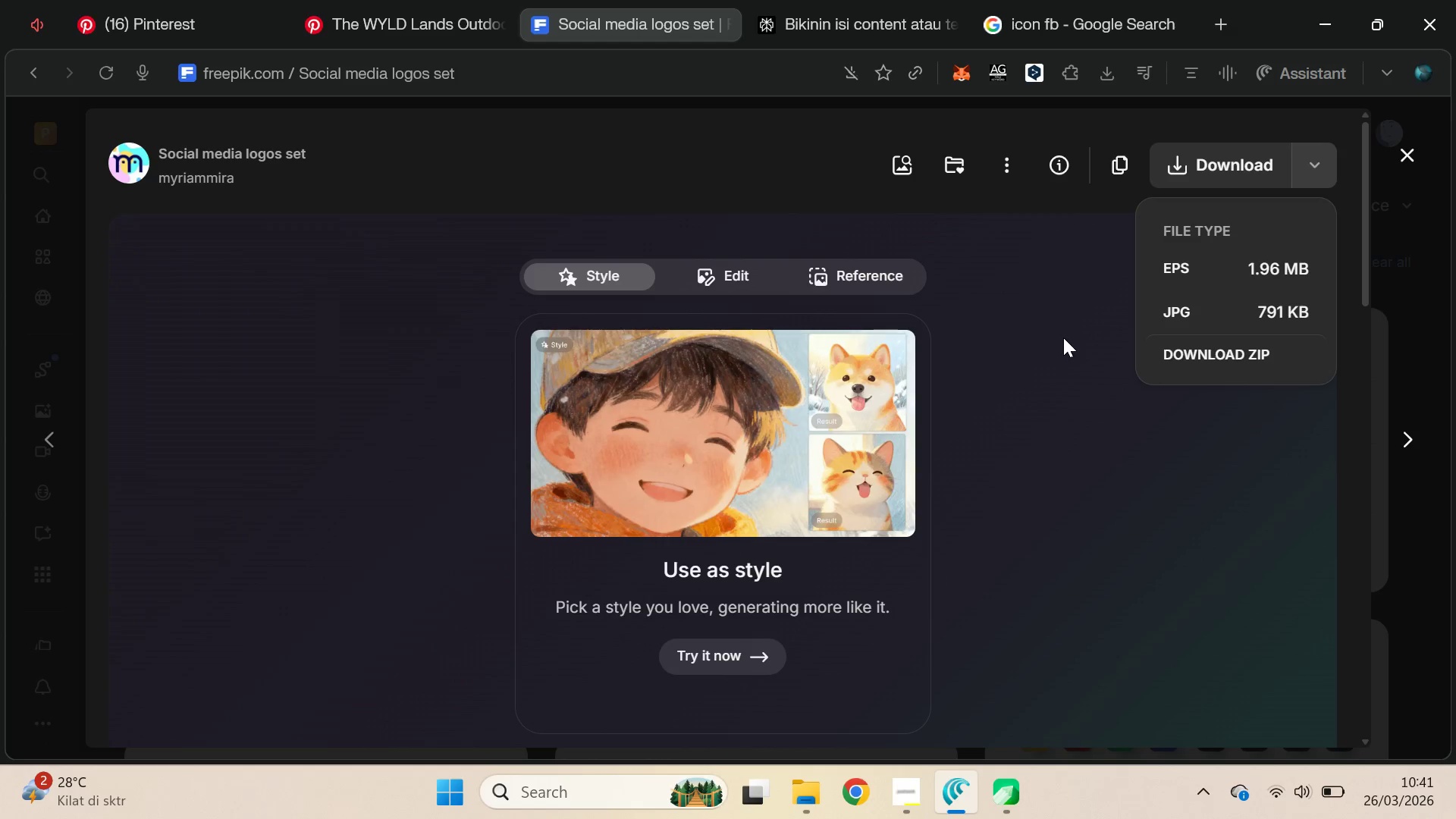 
wait(10.7)
 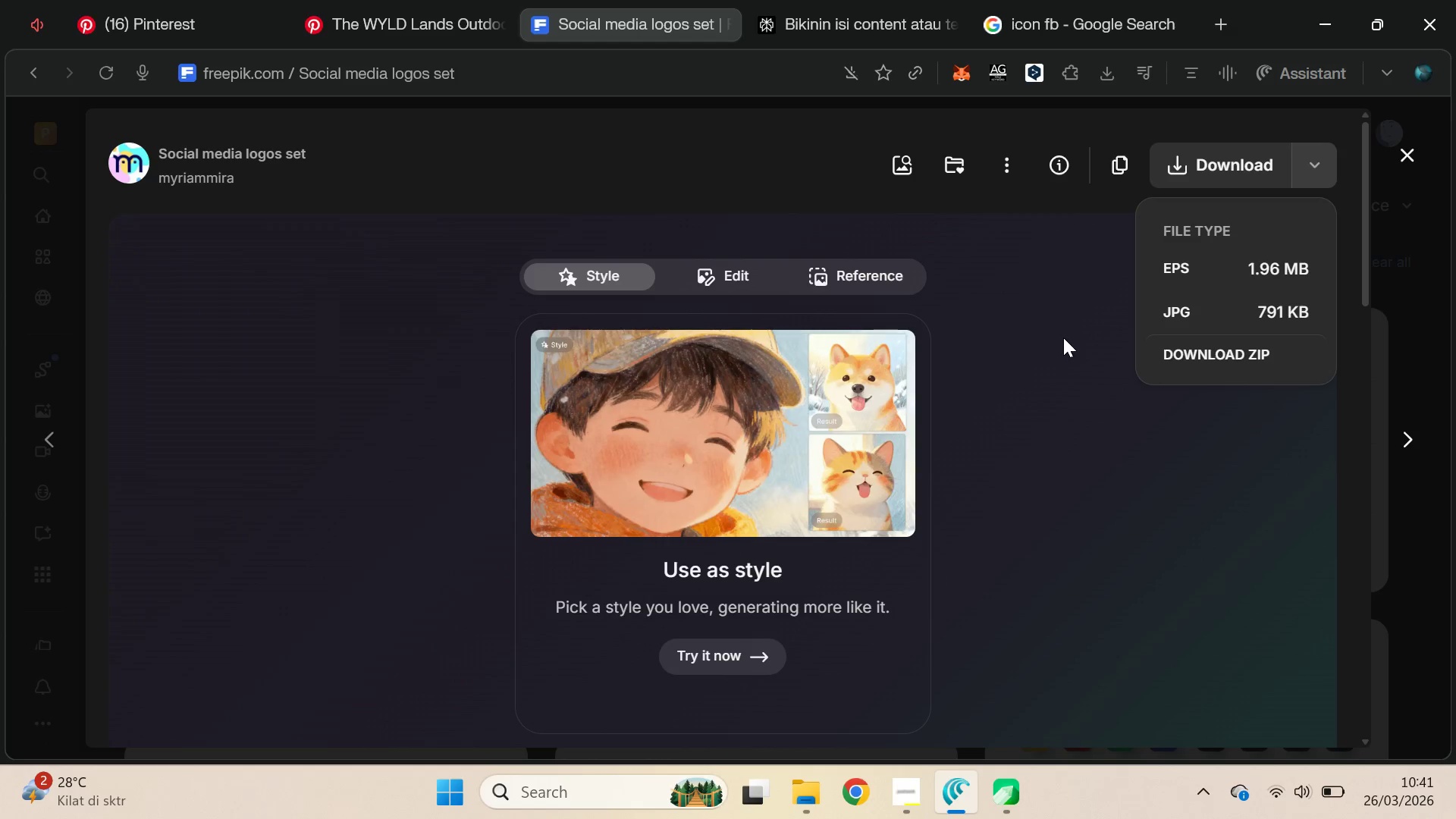 
left_click([1140, 79])
 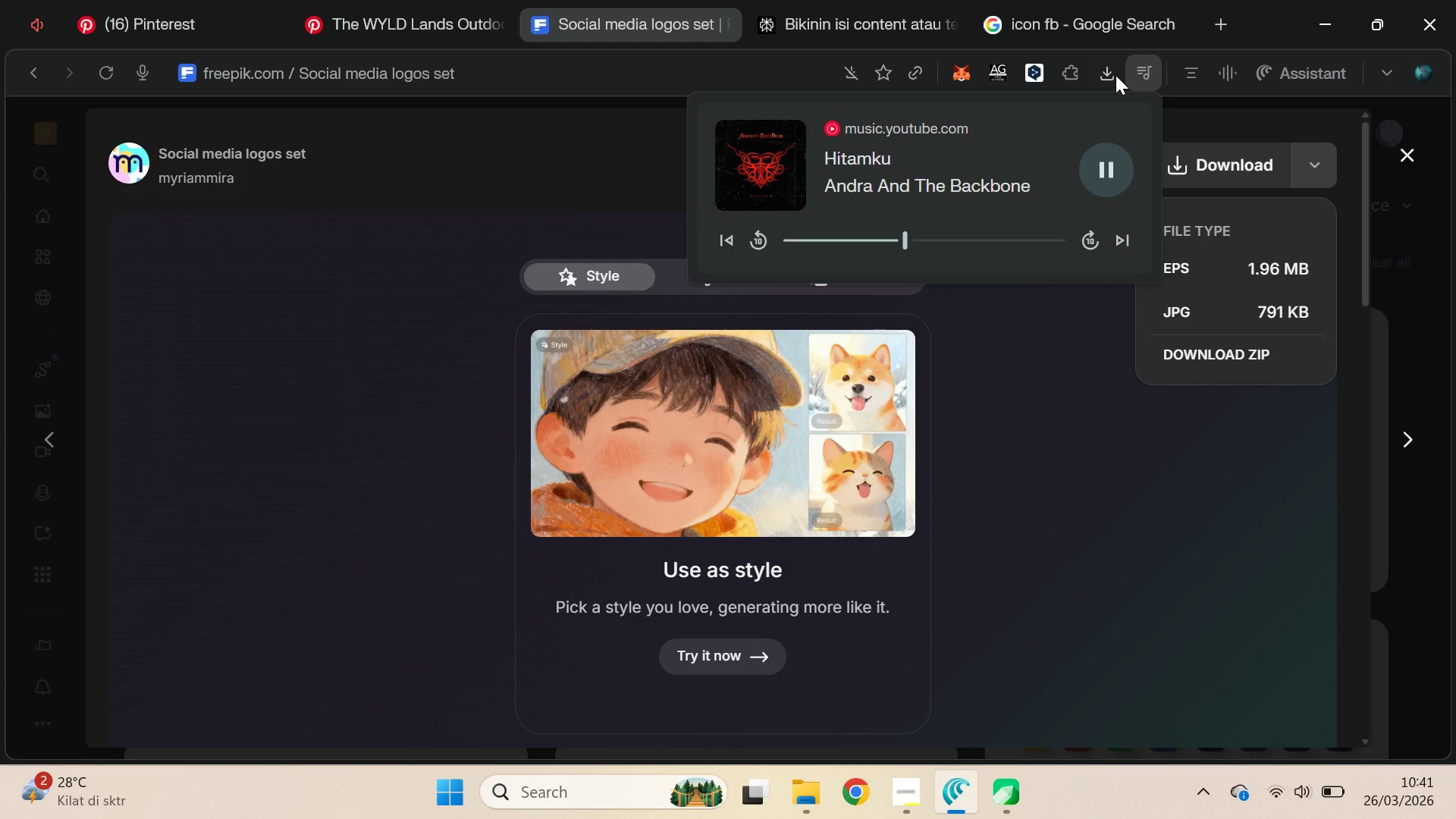 
mouse_move([1125, 96])
 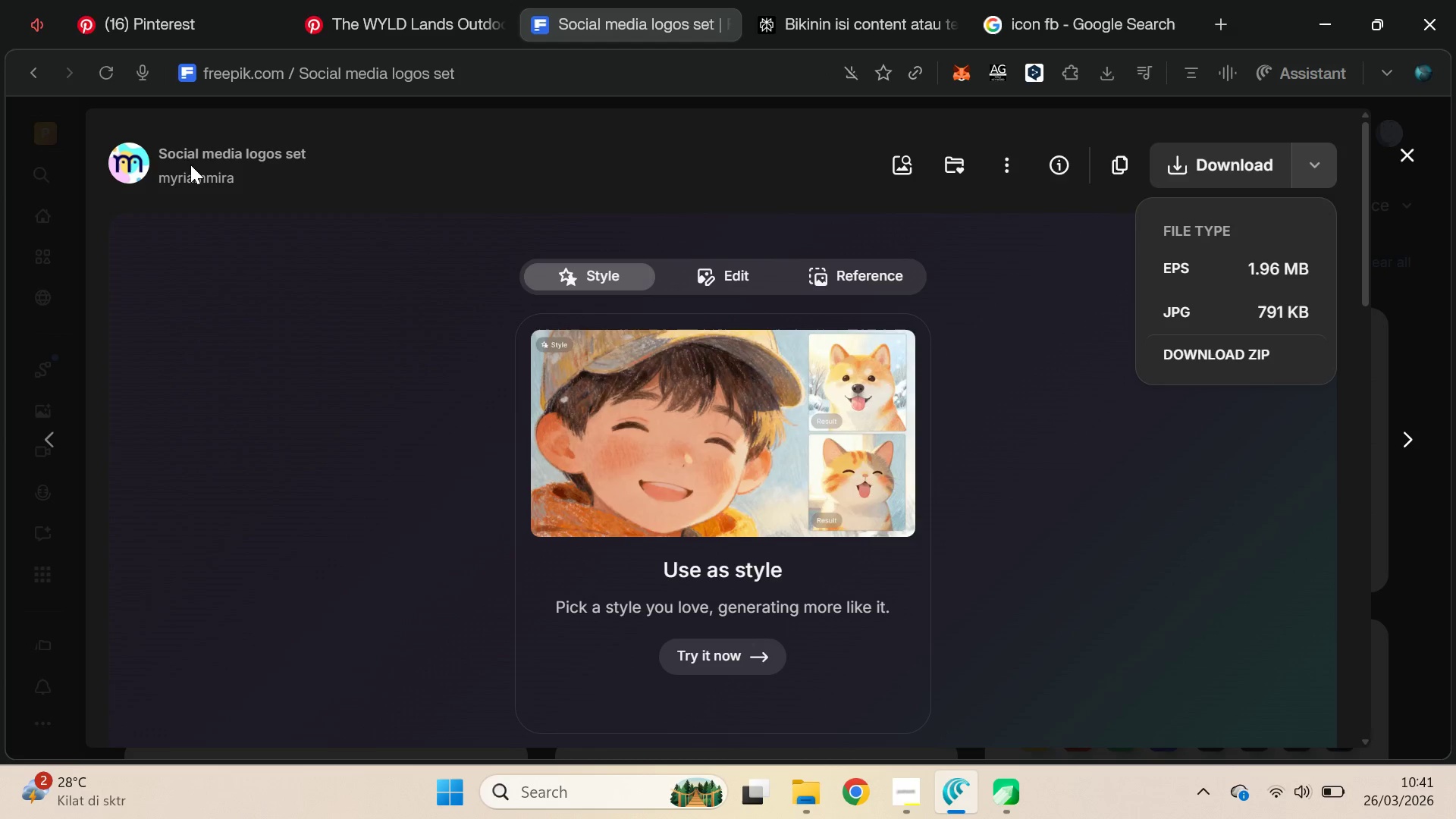 
right_click([185, 76])
 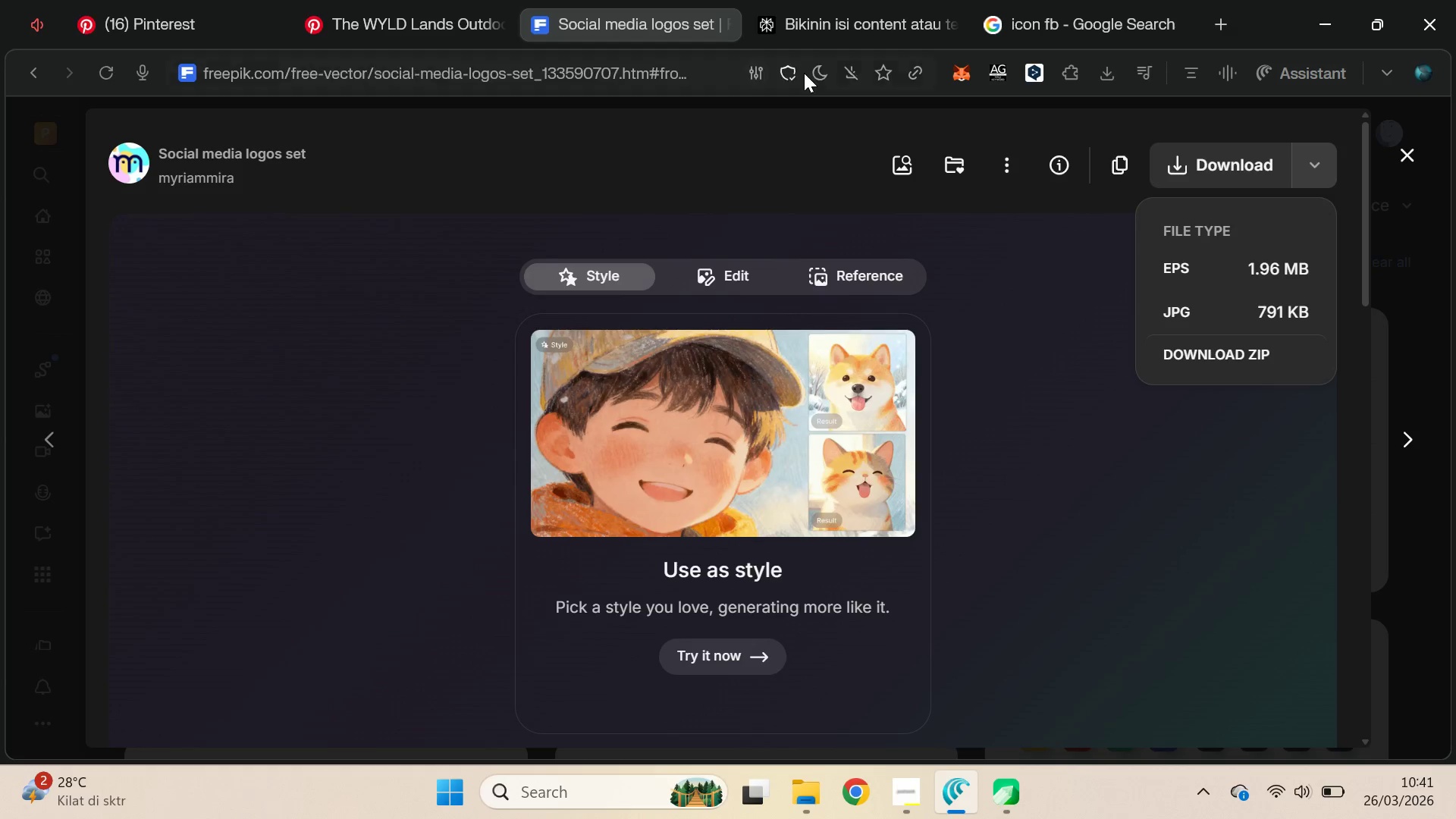 
mouse_move([765, 86])
 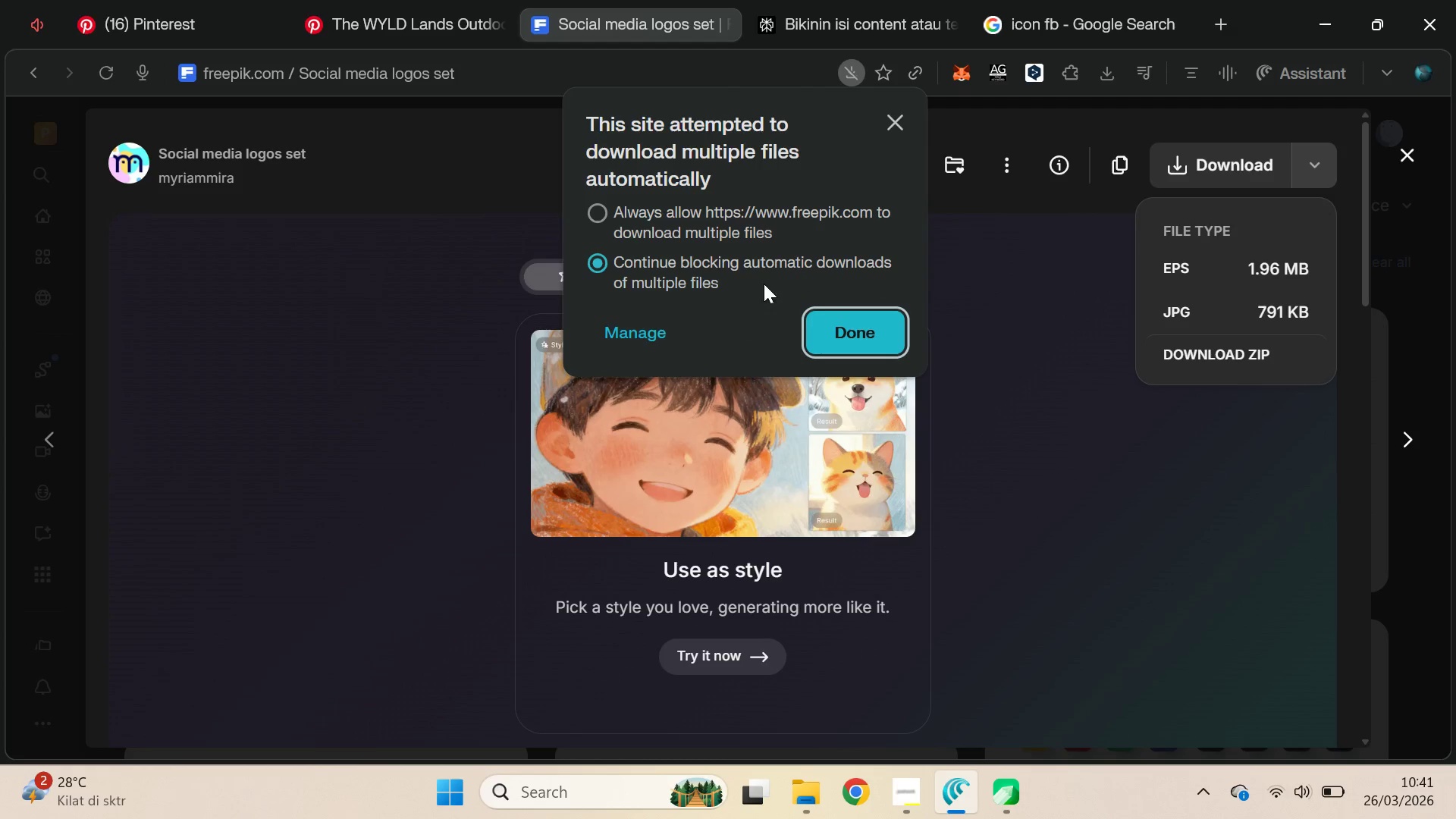 
left_click_drag(start_coordinate=[827, 336], to_coordinate=[792, 230])
 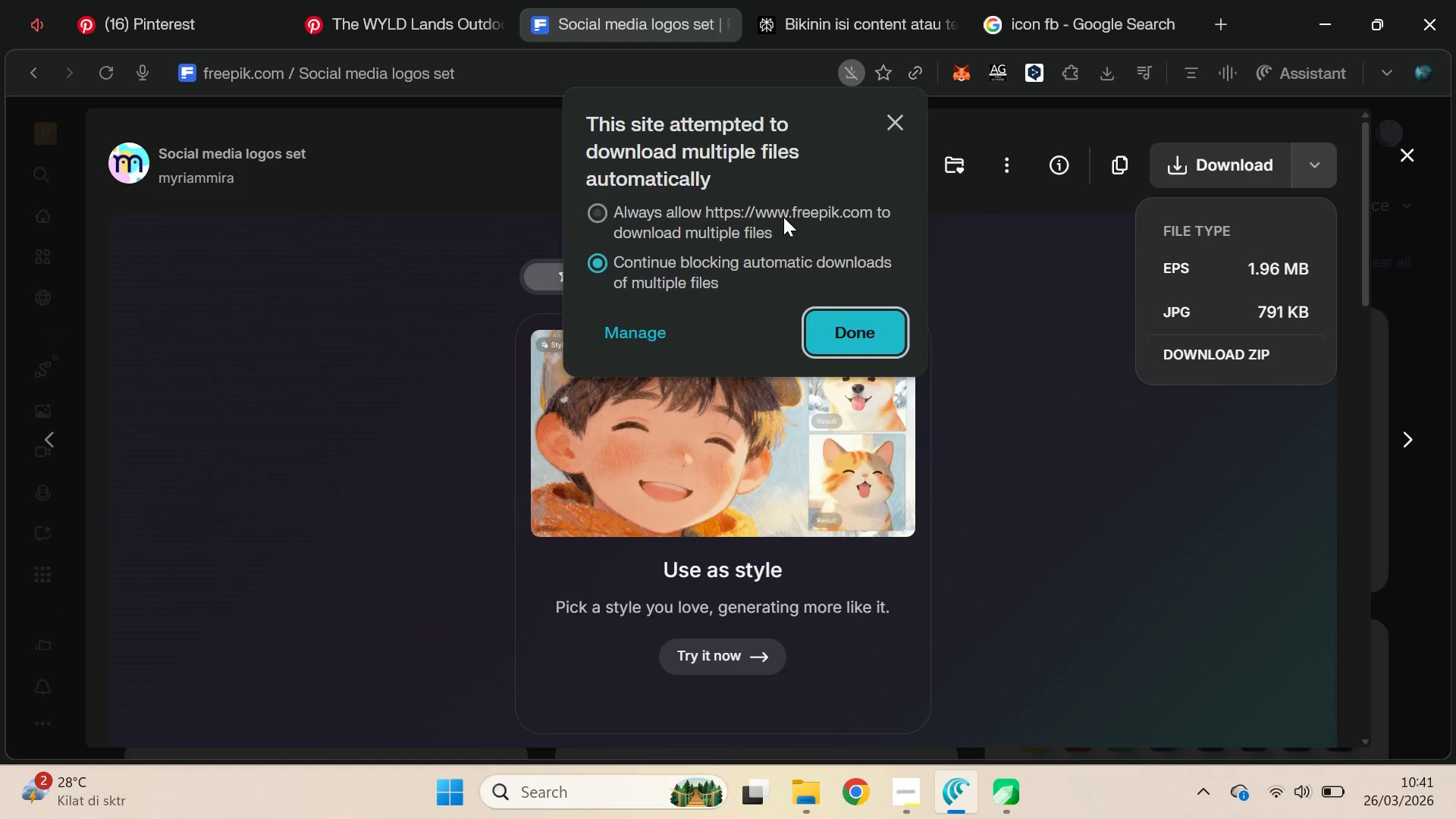 
left_click([783, 217])
 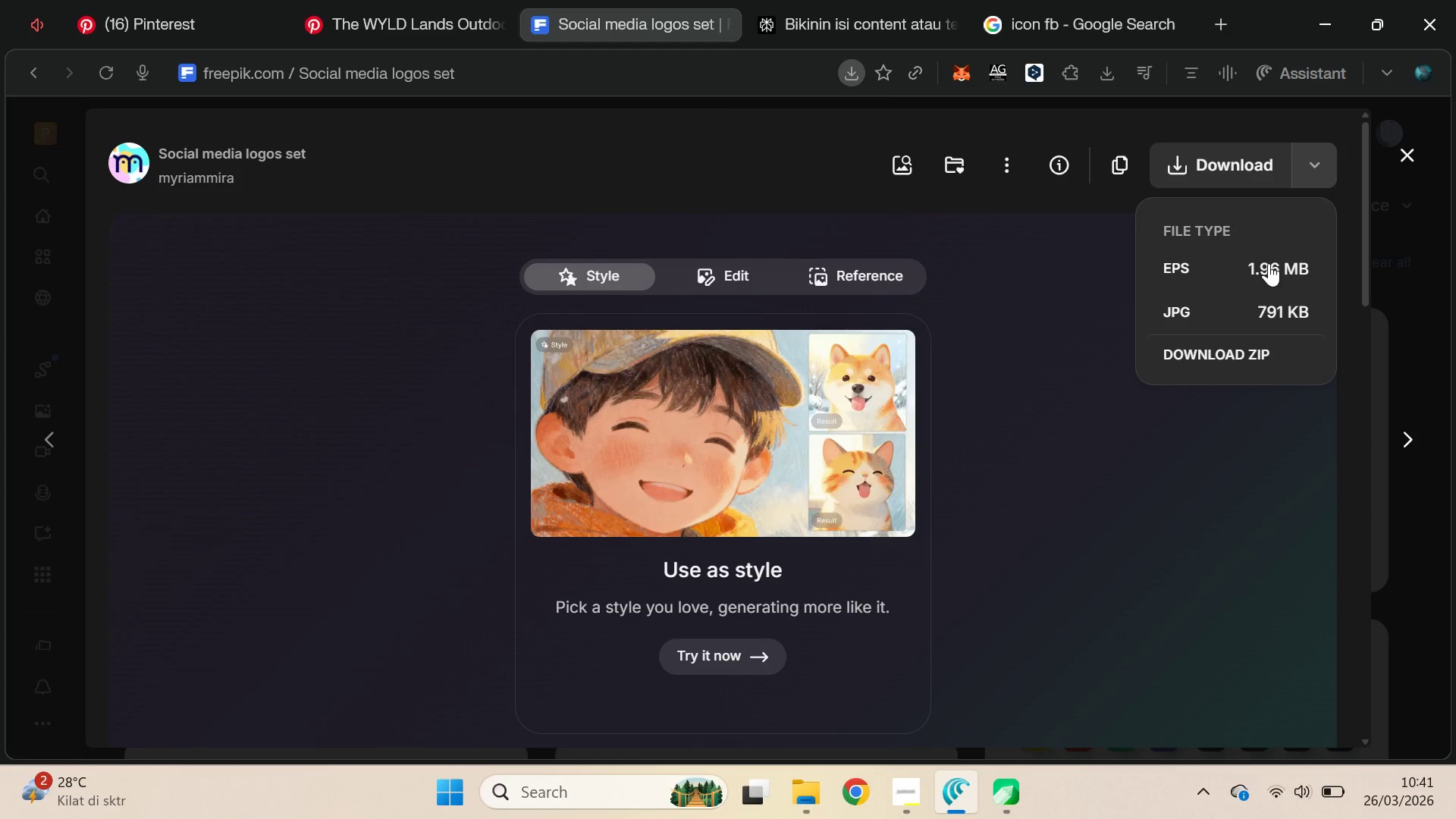 
left_click([1241, 257])
 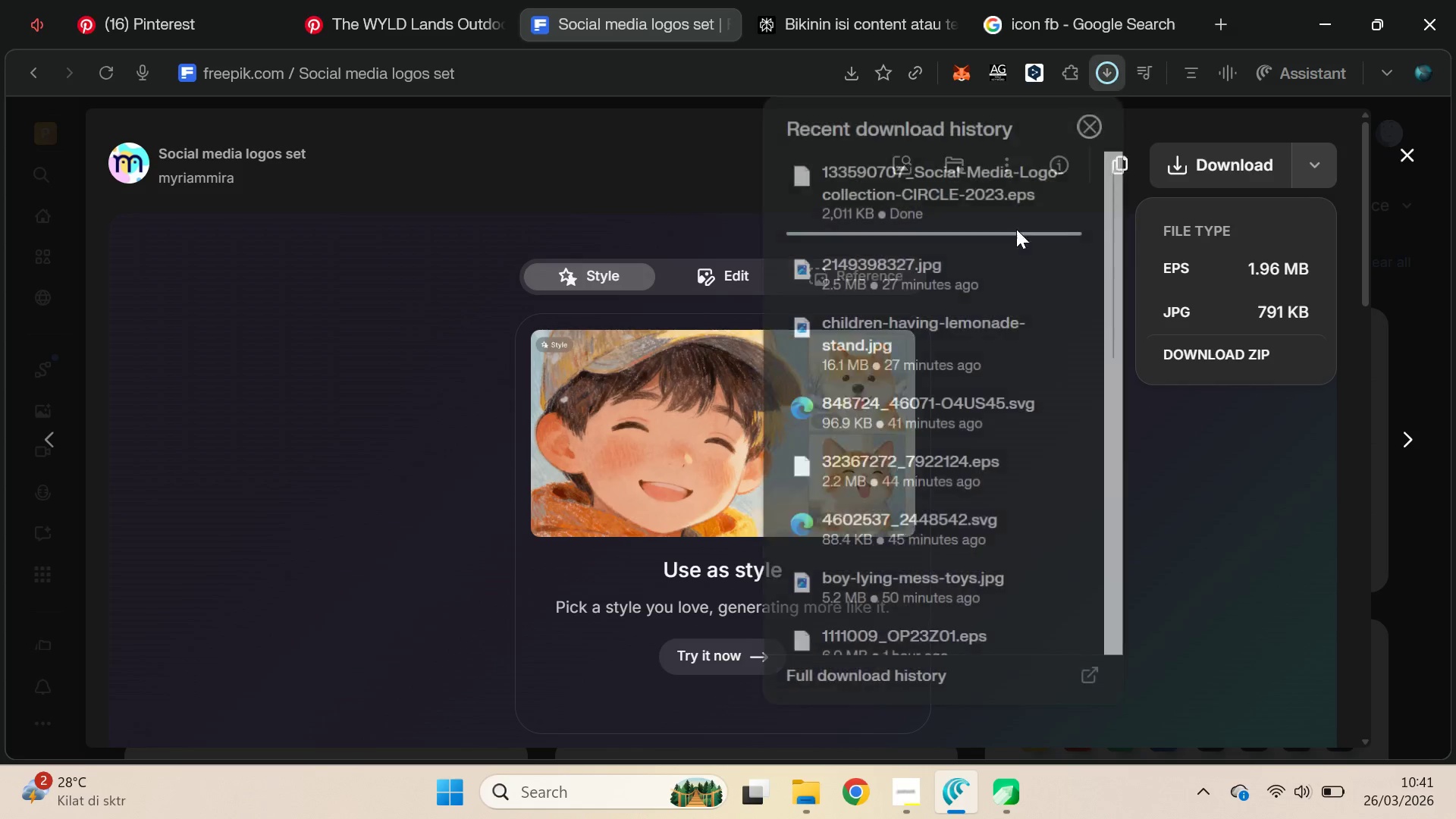 
left_click_drag(start_coordinate=[871, 196], to_coordinate=[970, 375])
 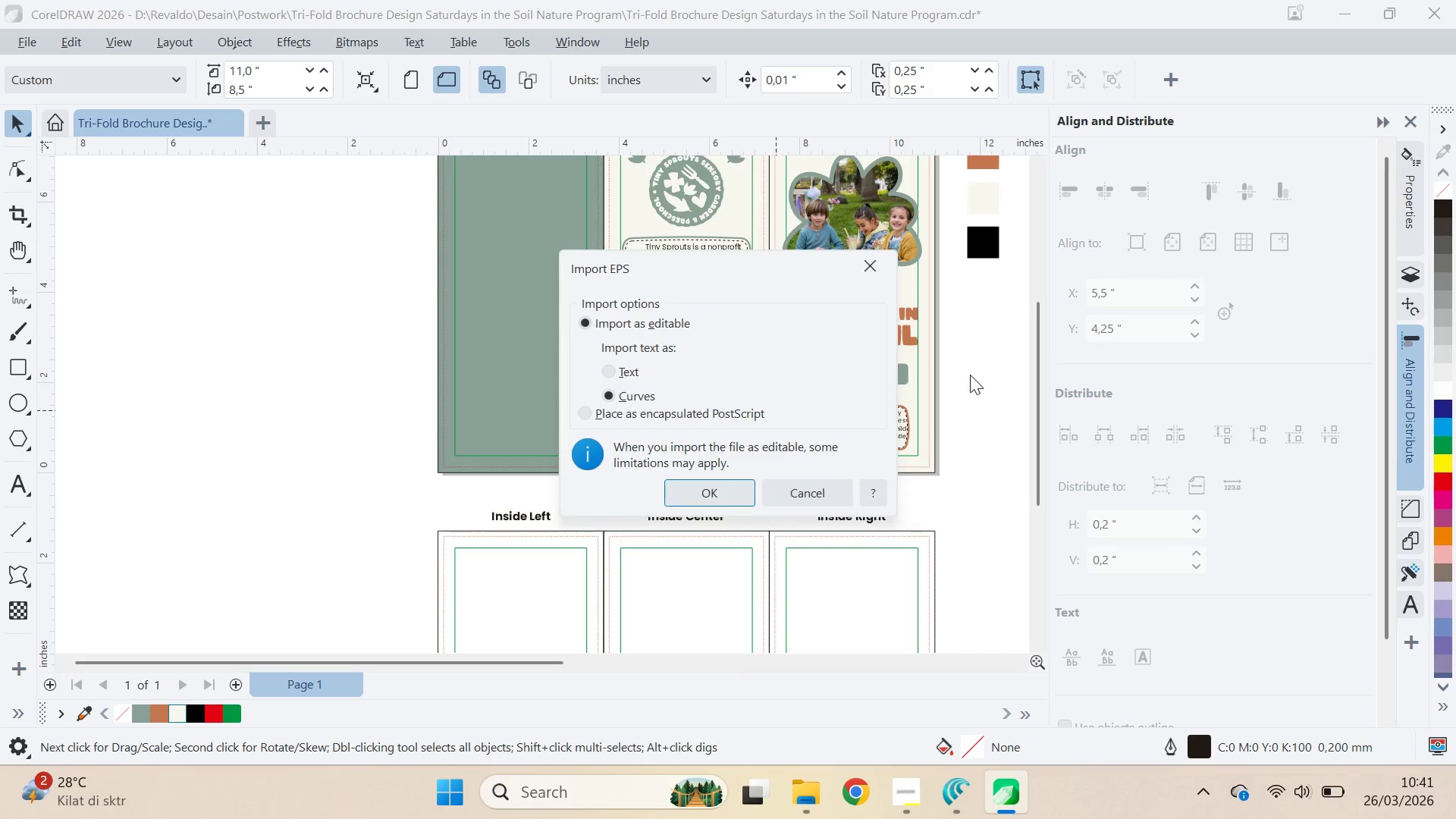 
key(Alt+Tab)
 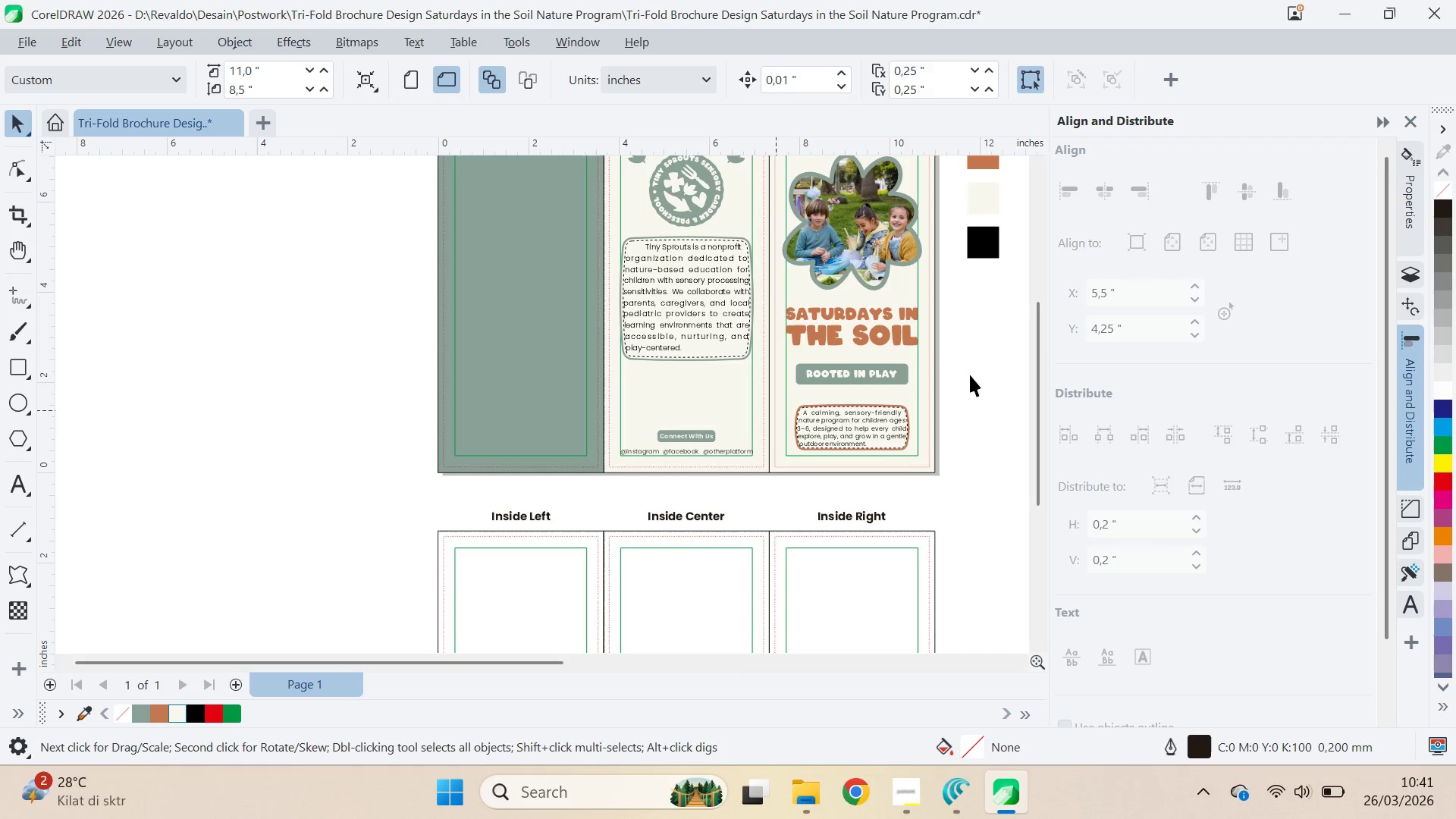 
type(qqv)
 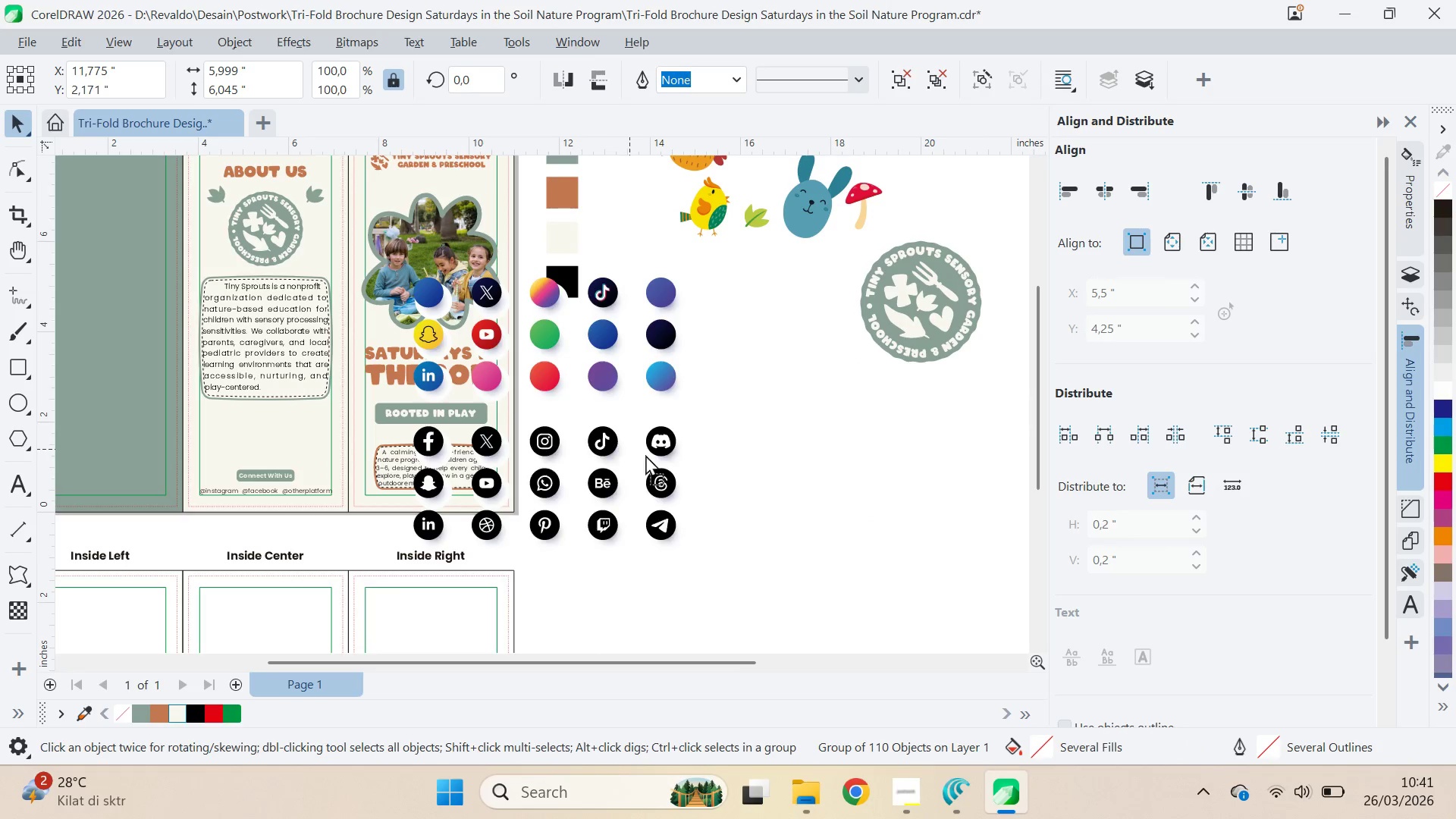 
left_click_drag(start_coordinate=[905, 381], to_coordinate=[484, 420])
 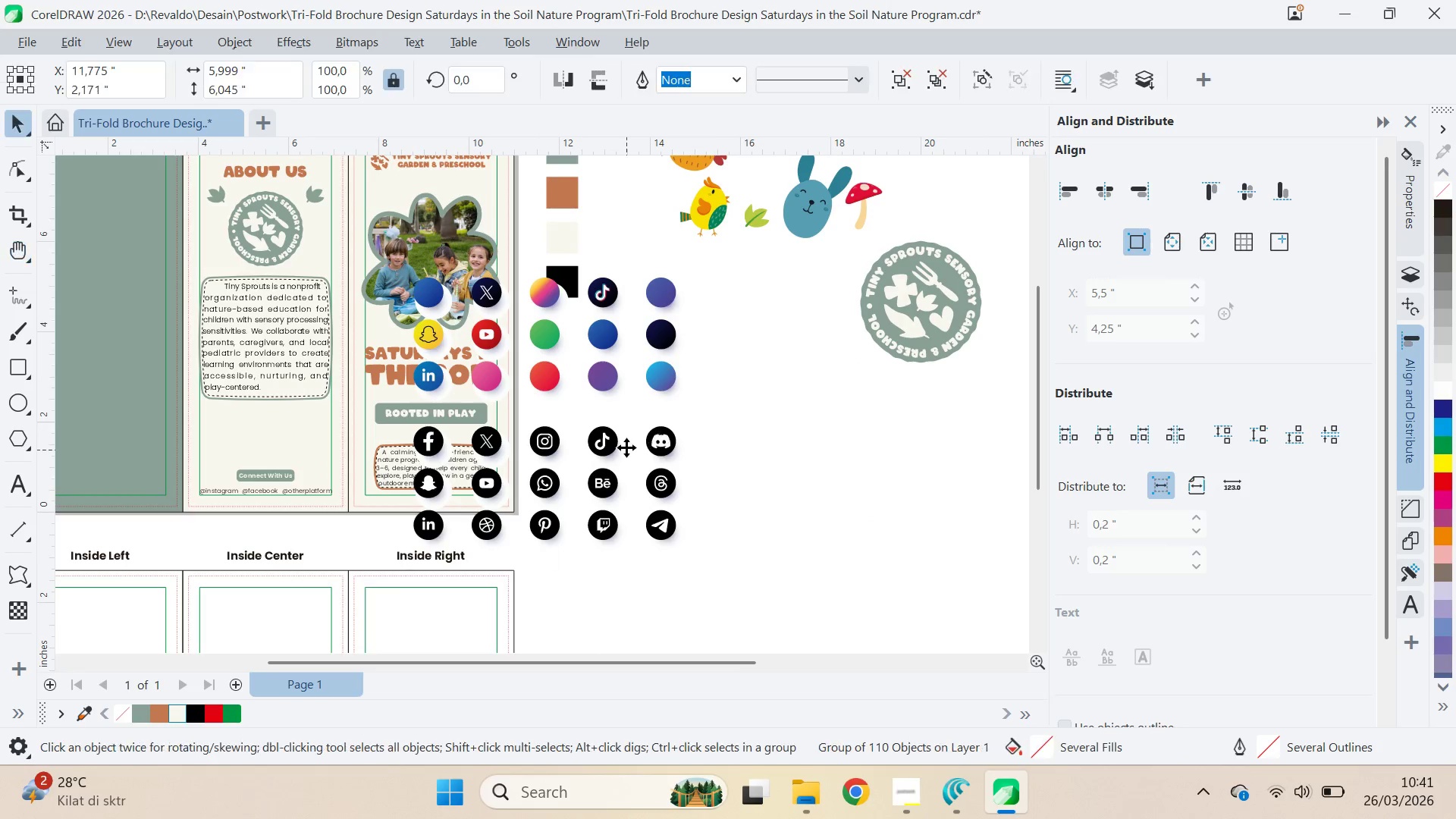 
left_click_drag(start_coordinate=[626, 447], to_coordinate=[802, 497])
 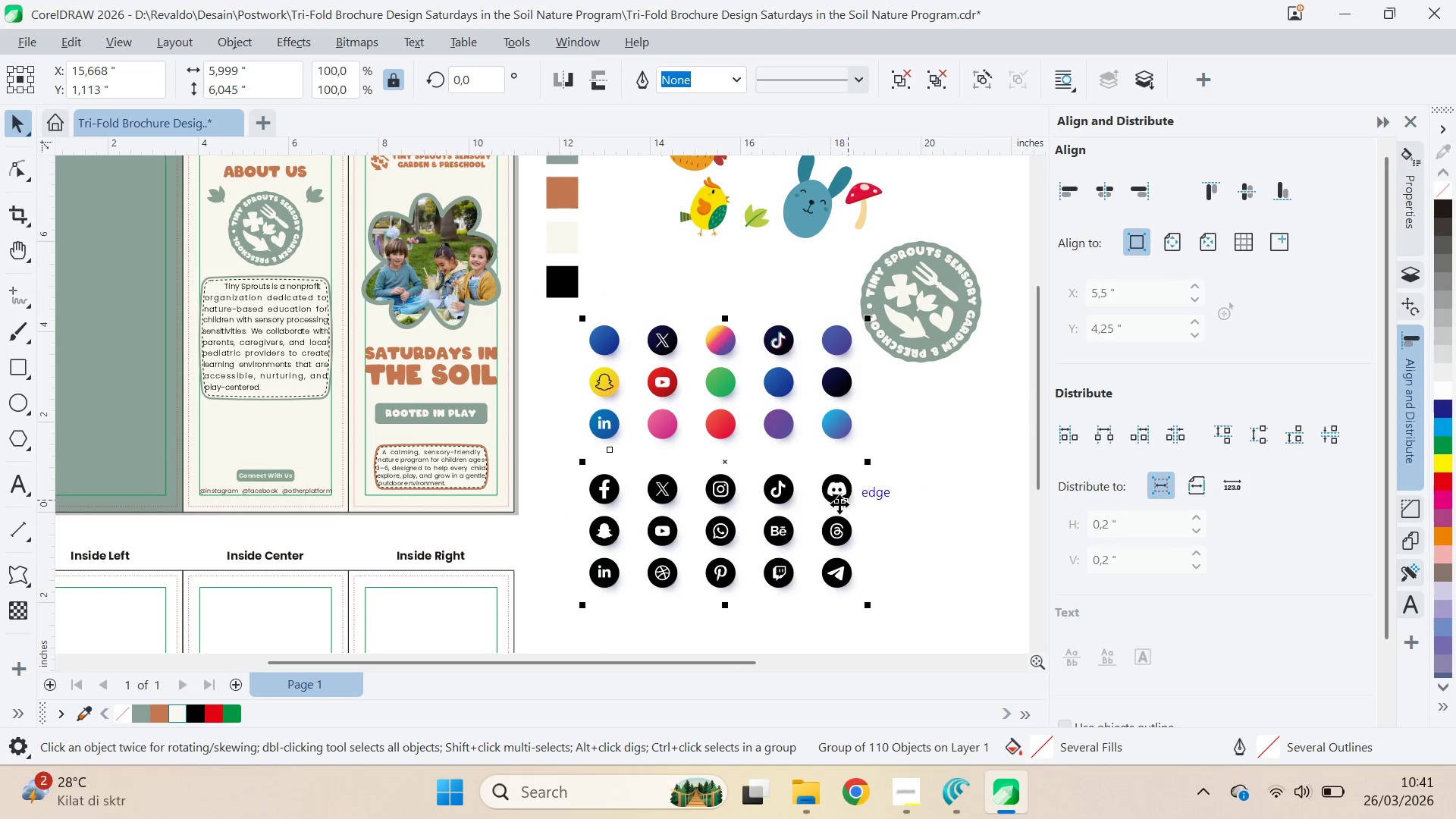 
key(Control+U)
 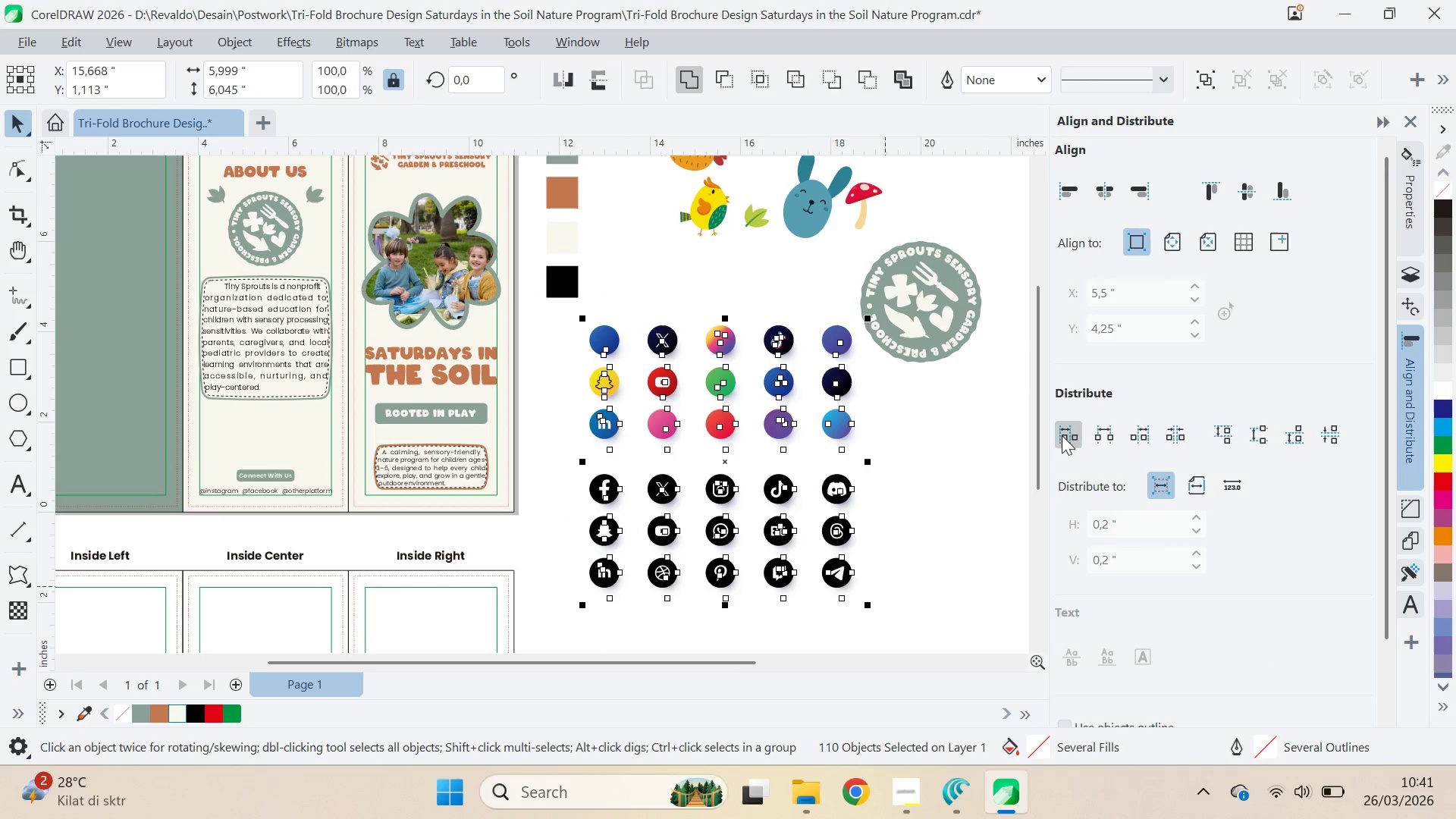 
left_click([967, 466])
 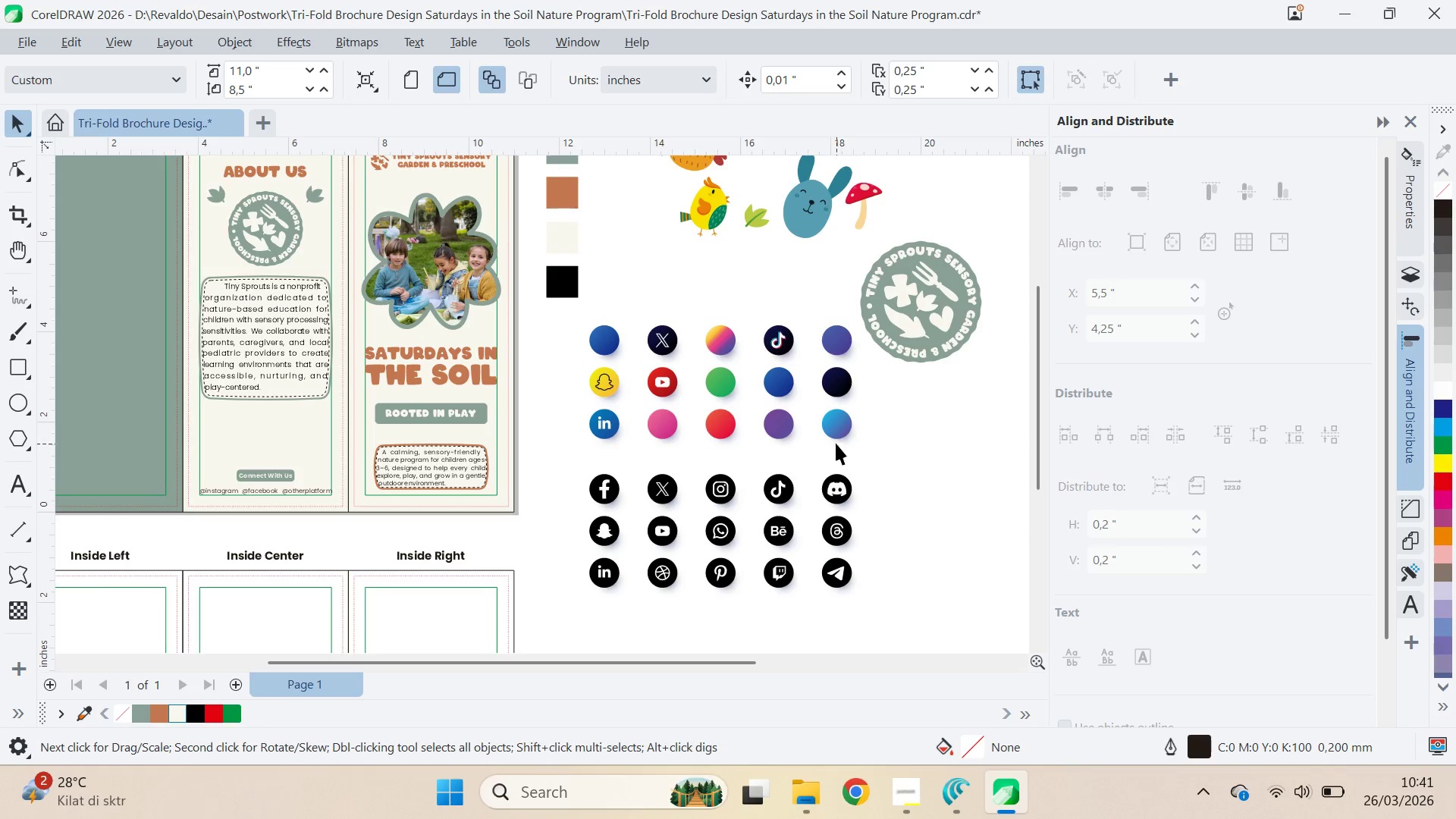 
left_click([843, 447])
 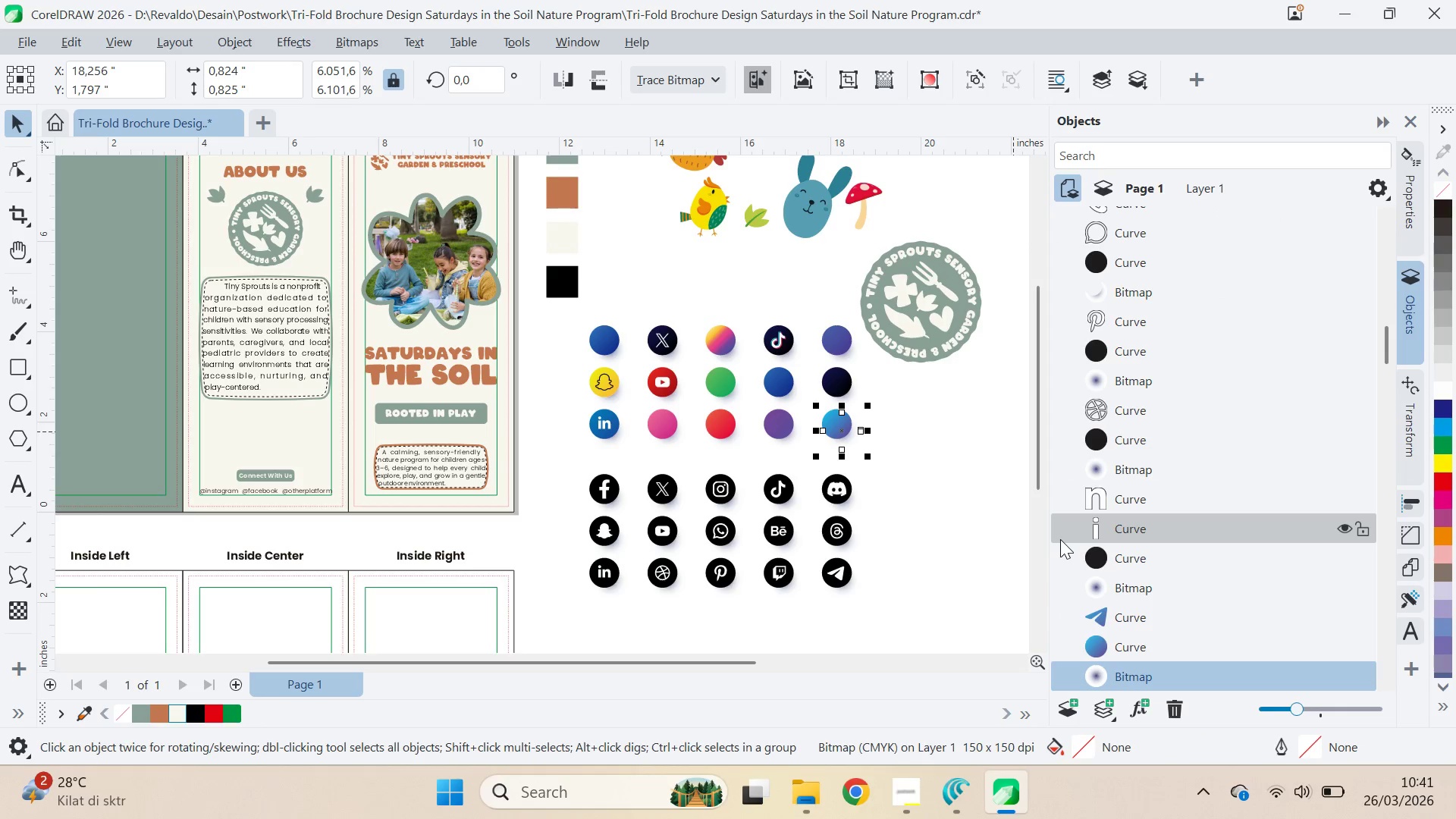 
key(Delete)
 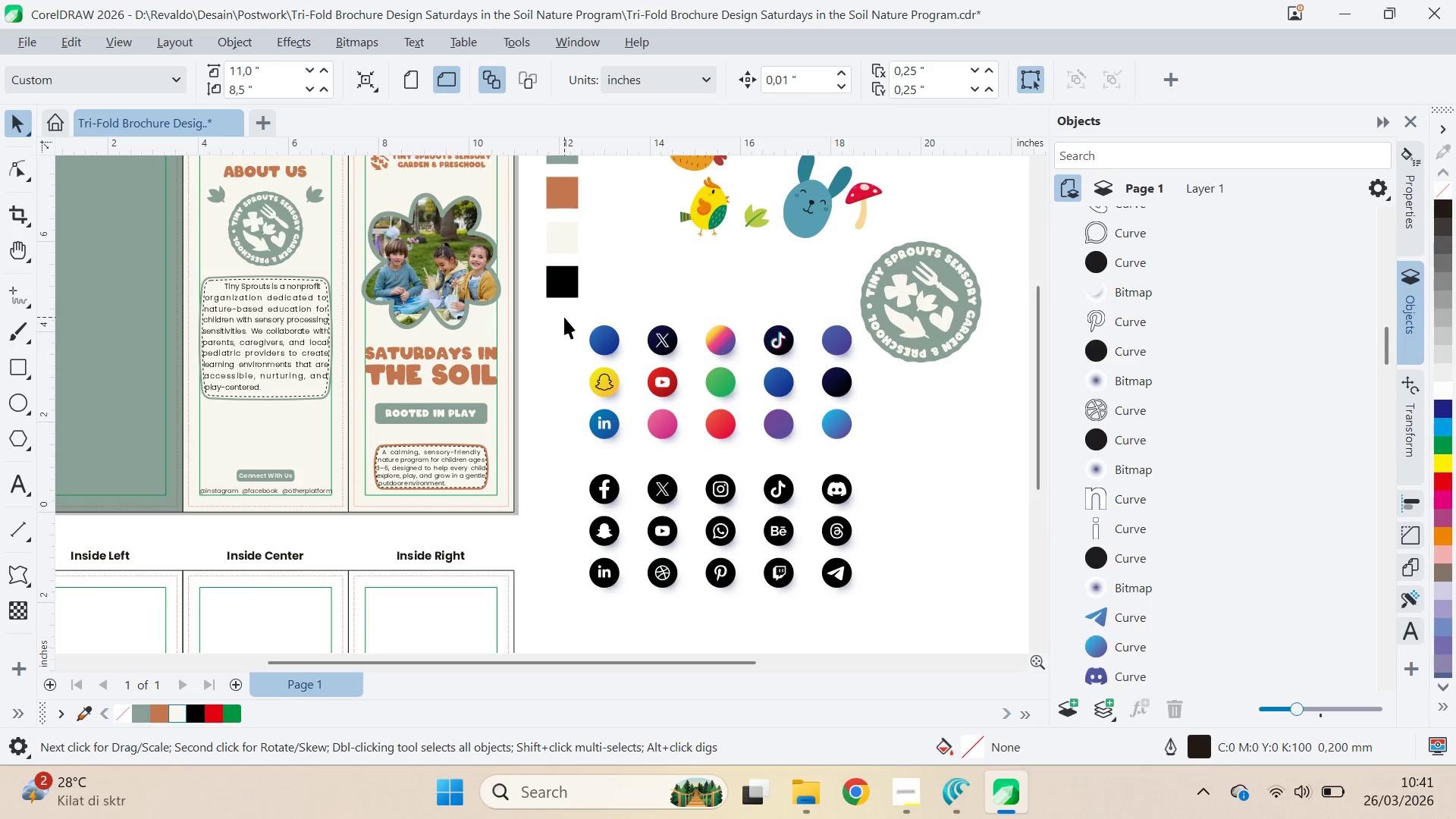 
left_click_drag(start_coordinate=[565, 317], to_coordinate=[904, 457])
 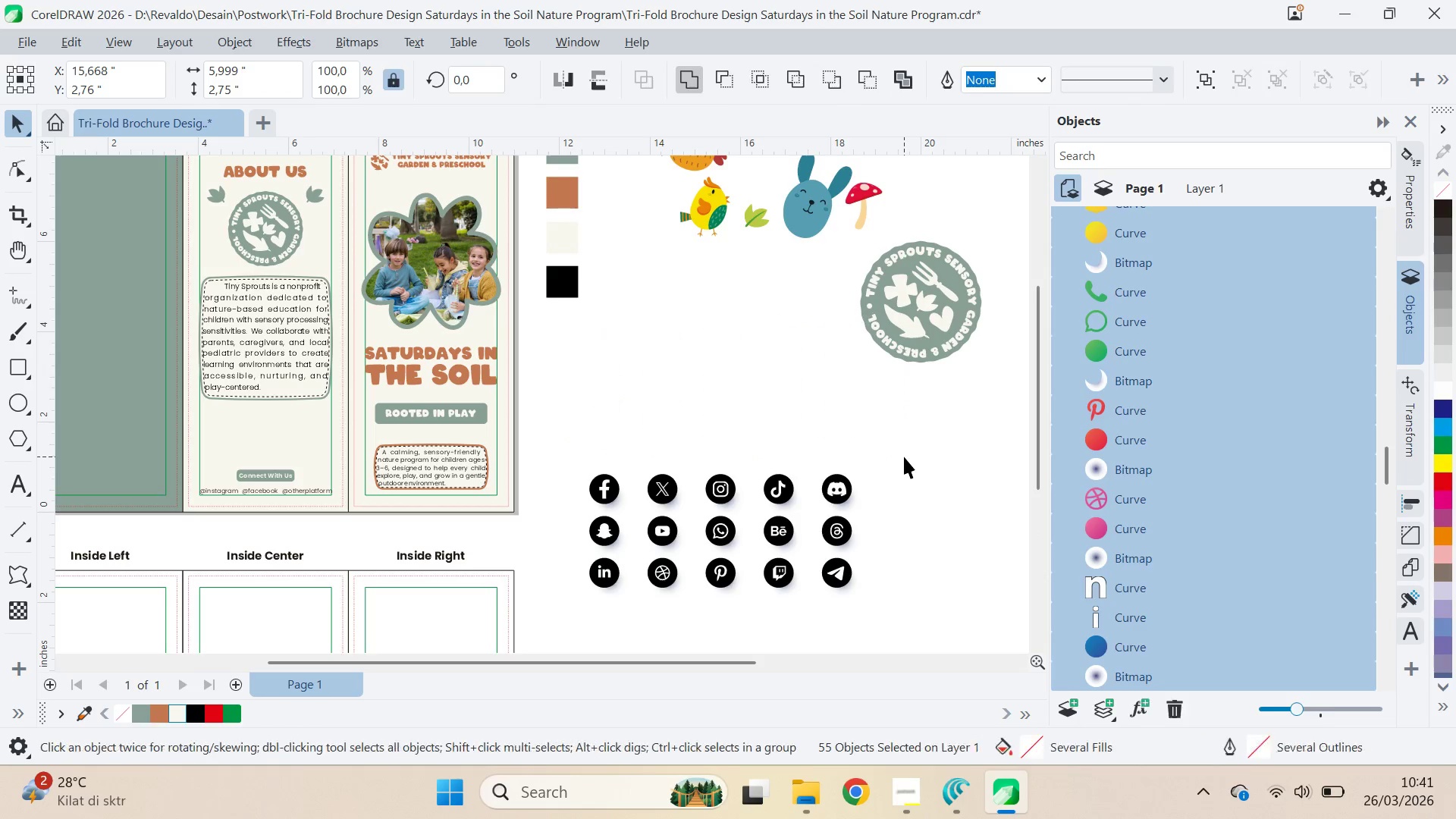 
key(Delete)
 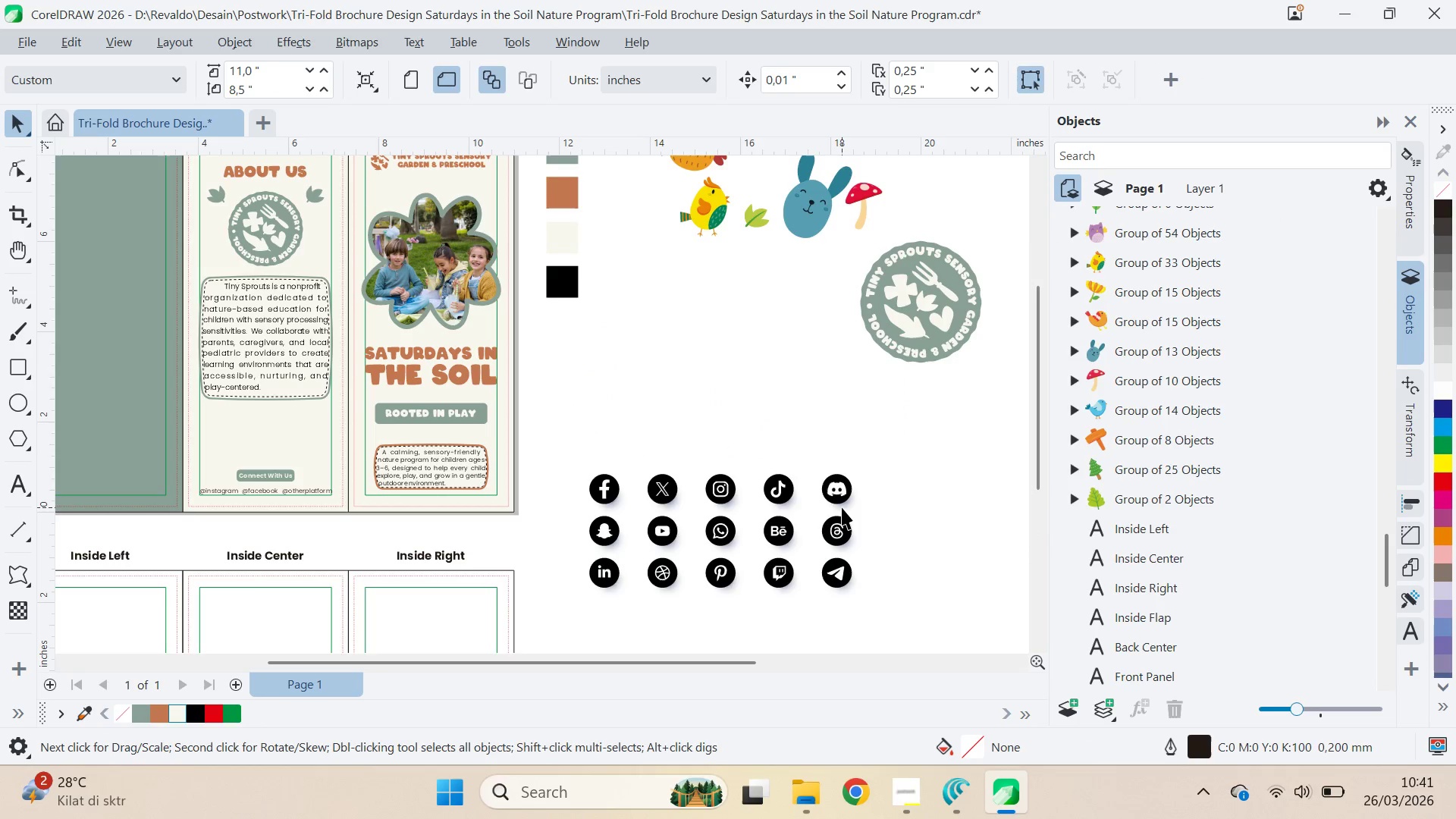 
left_click([846, 509])
 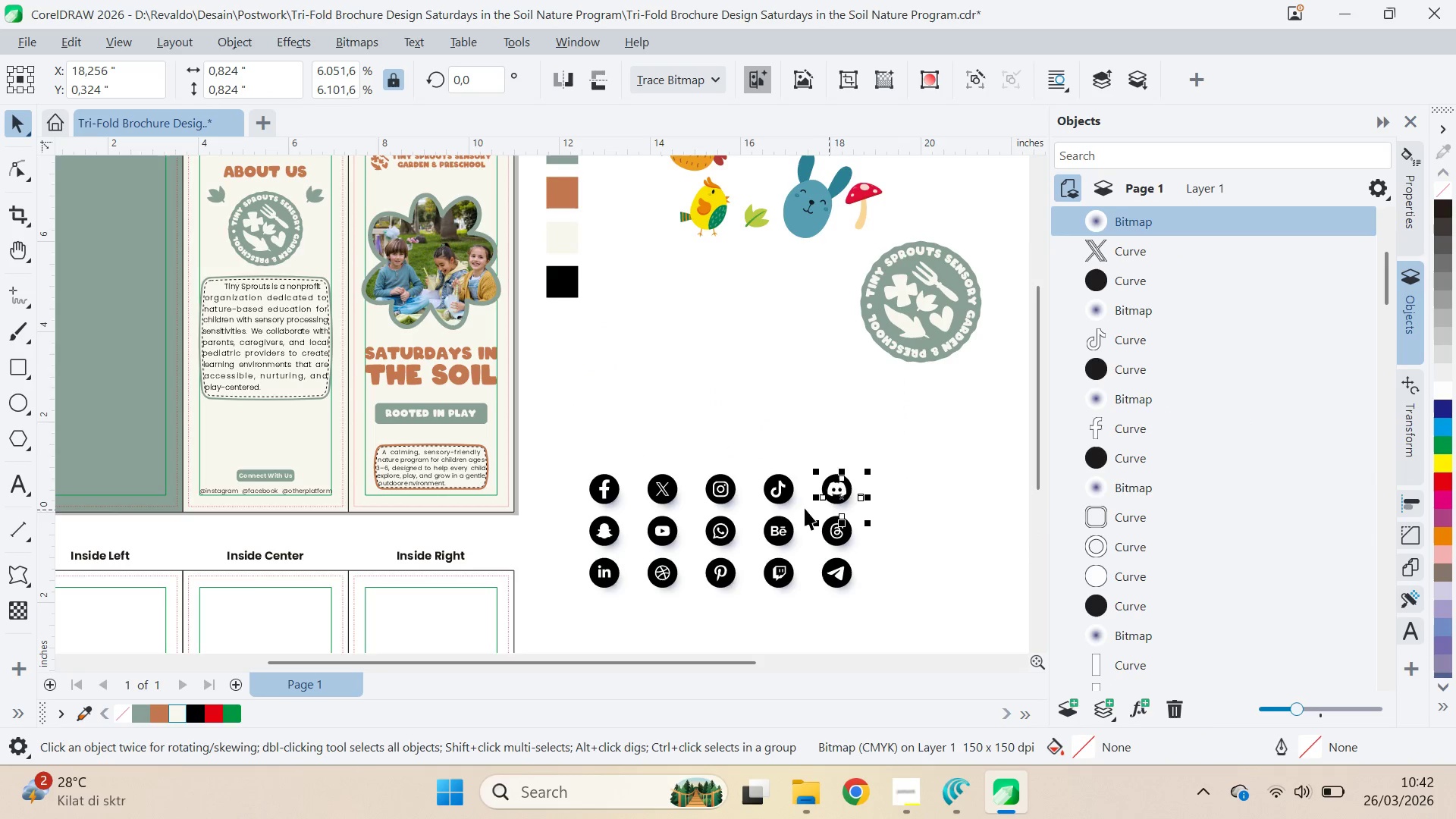 
key(Delete)
 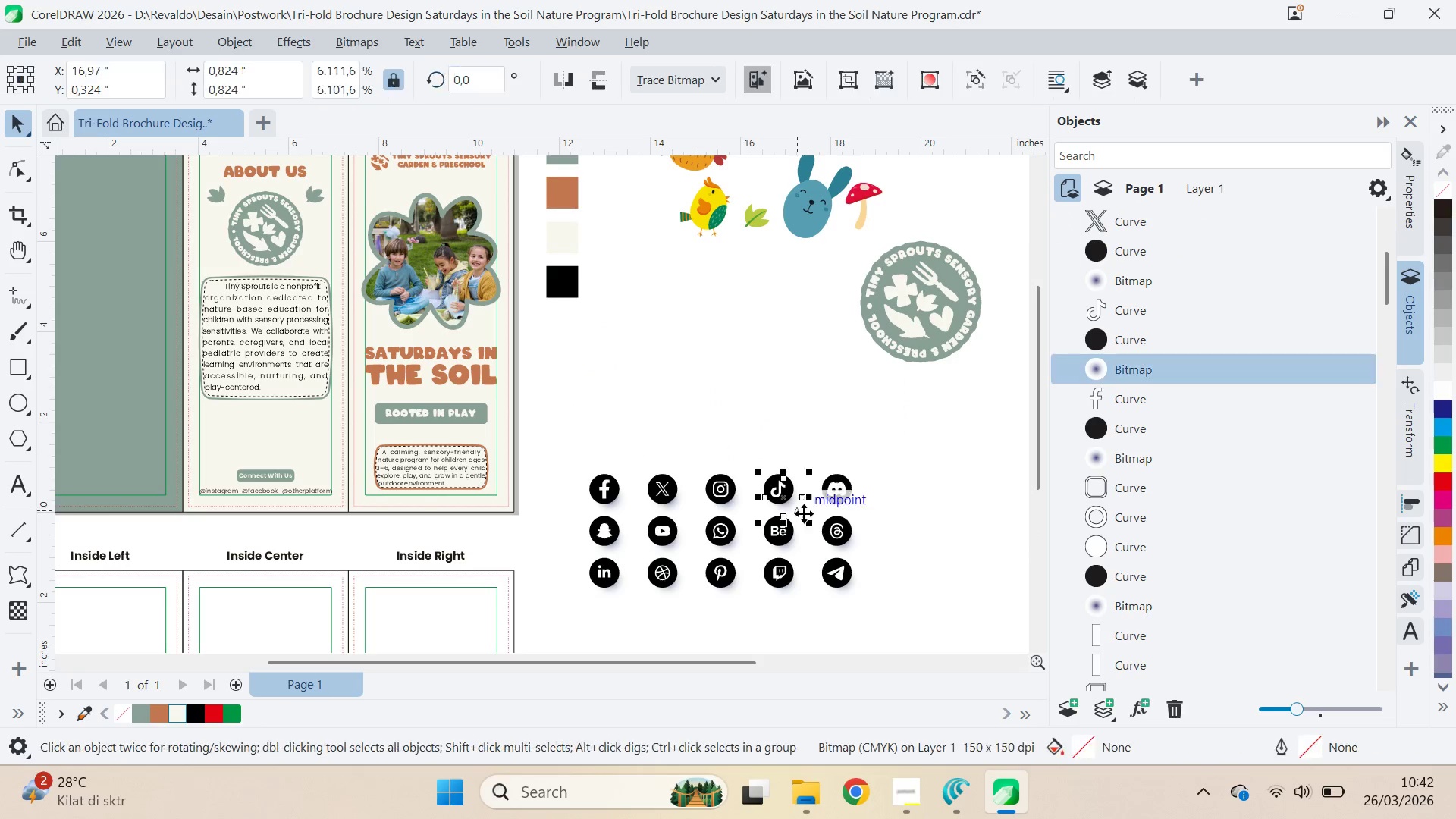 
key(Delete)
 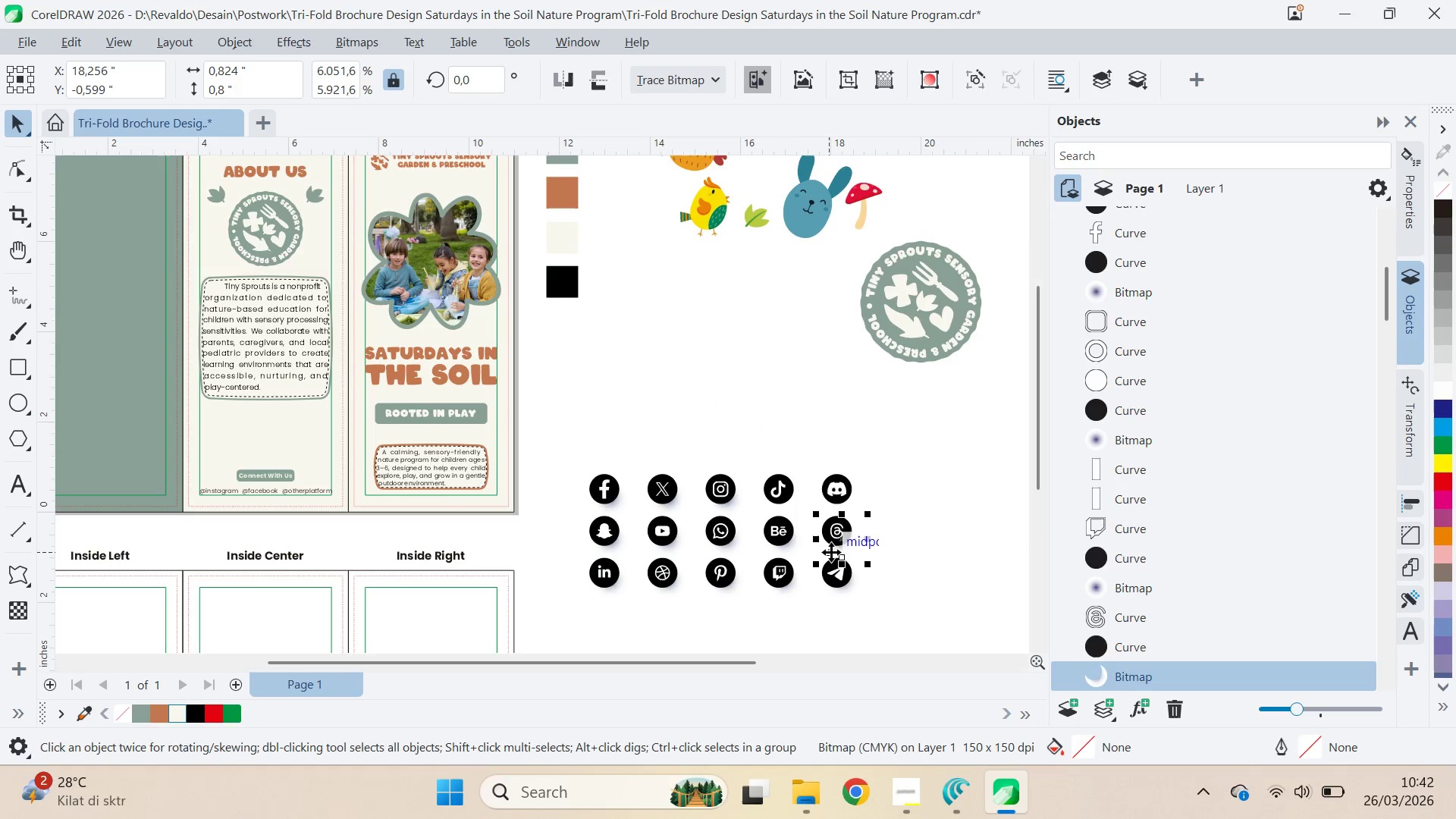 
key(Delete)
 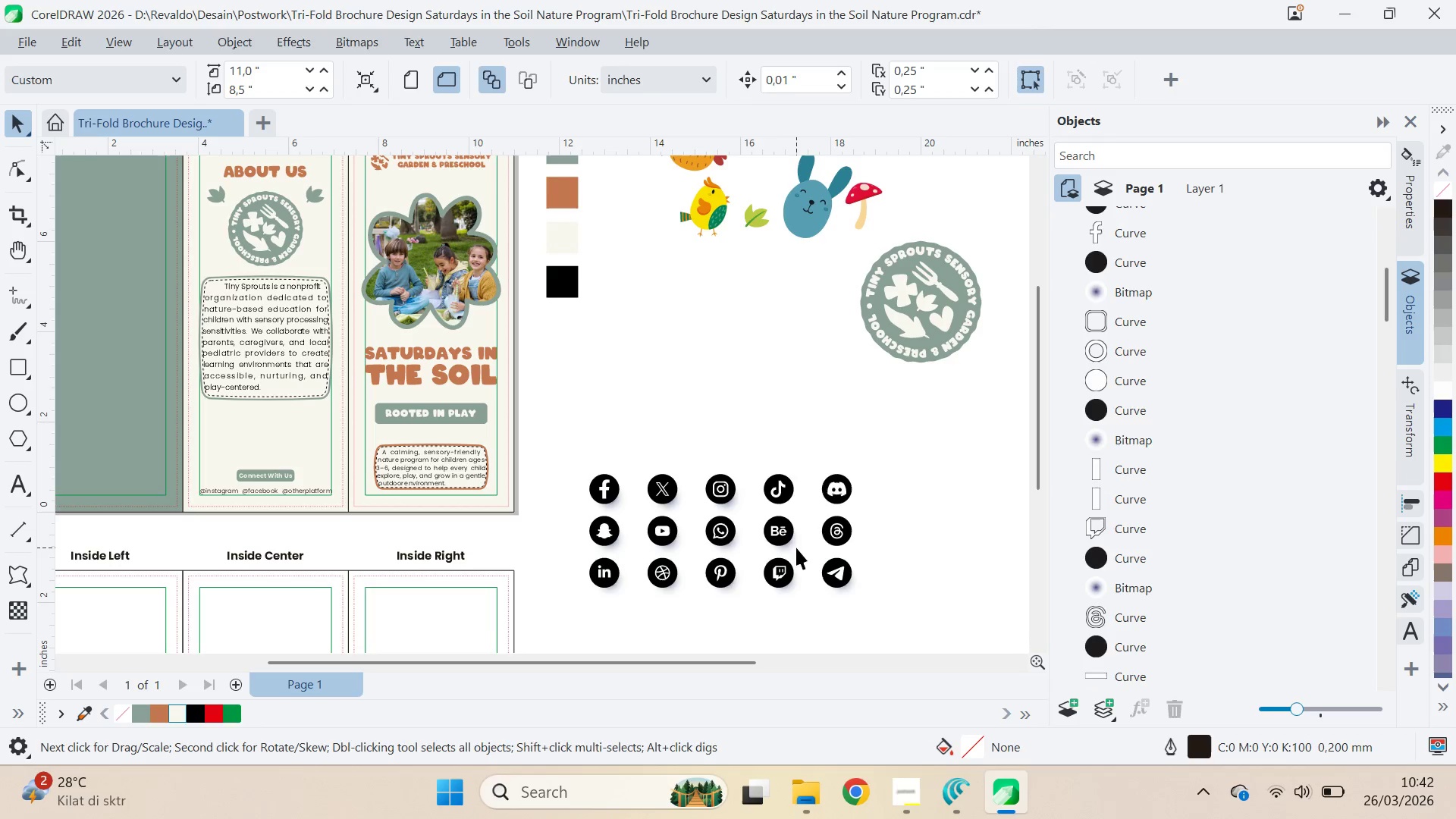 
left_click([795, 548])
 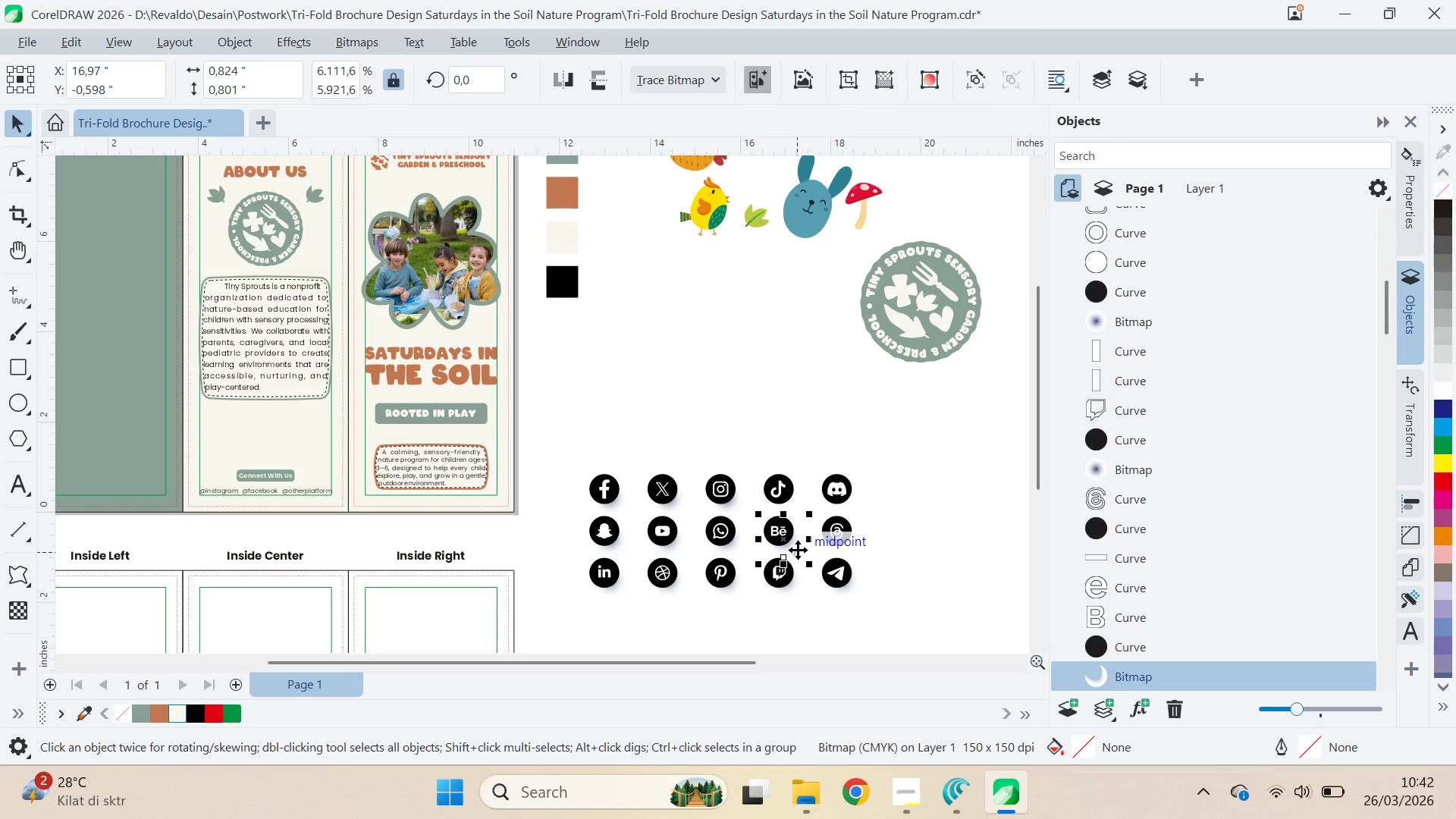 
key(Delete)
 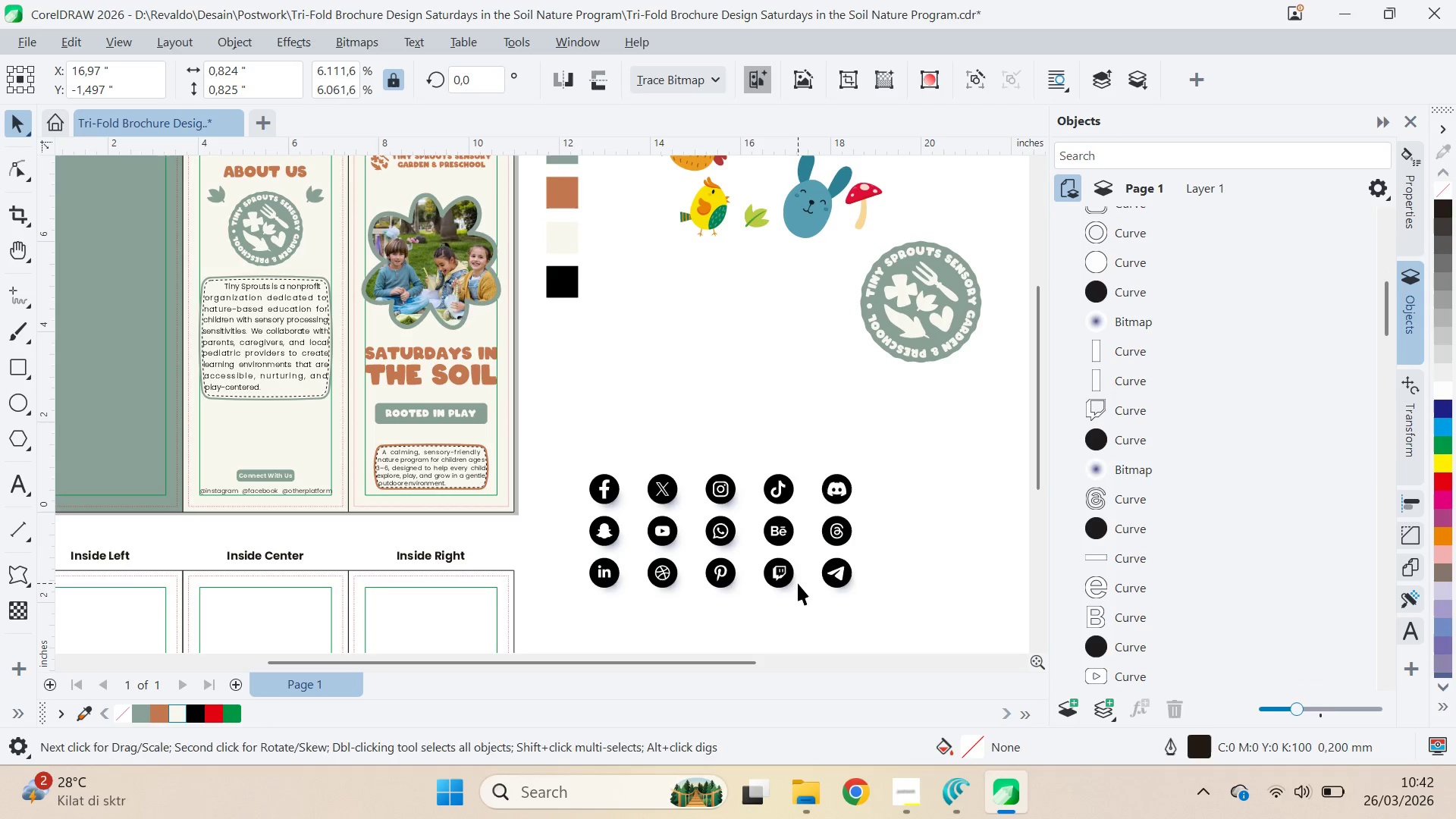 
key(Delete)
 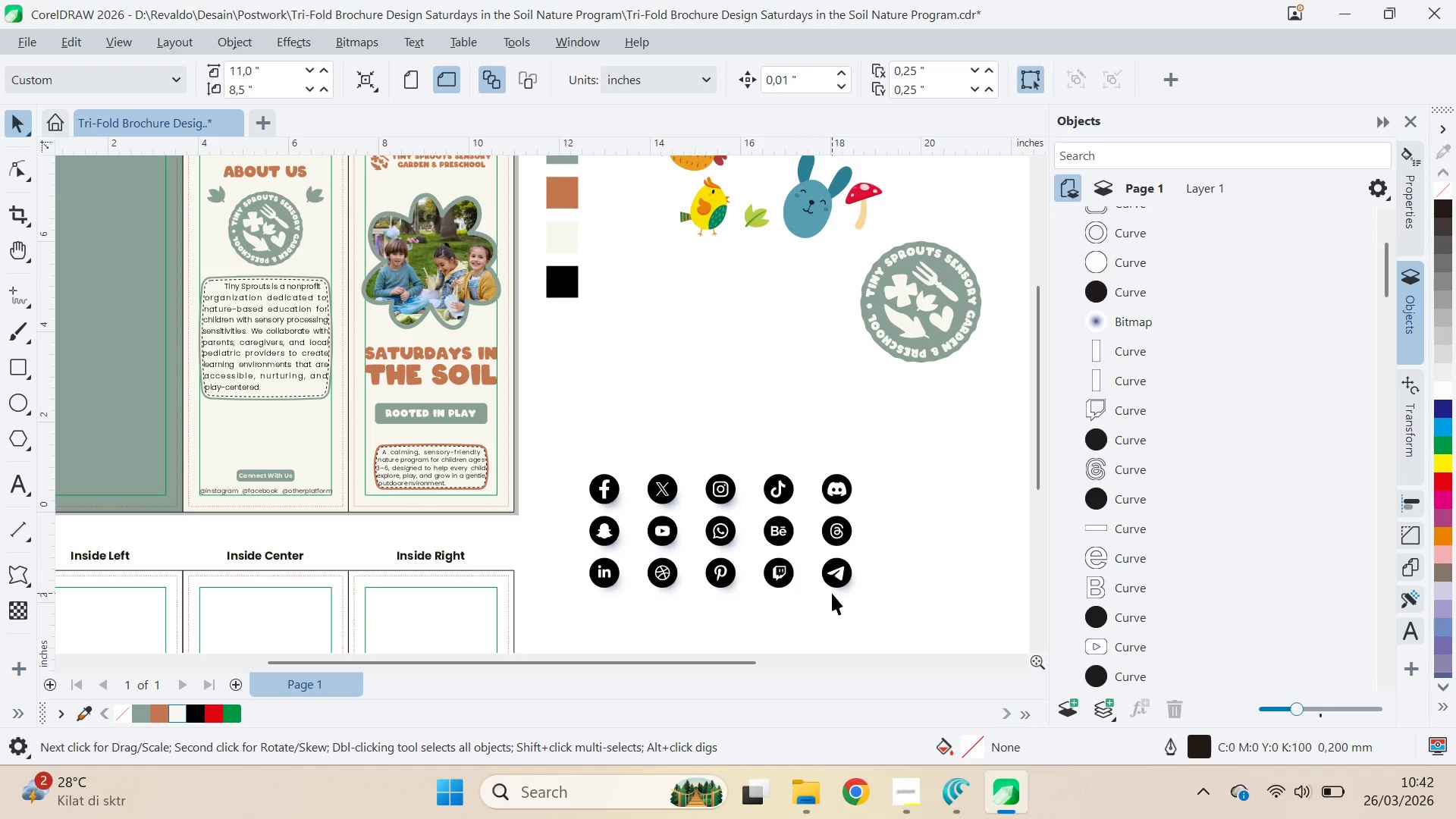 
key(Delete)
 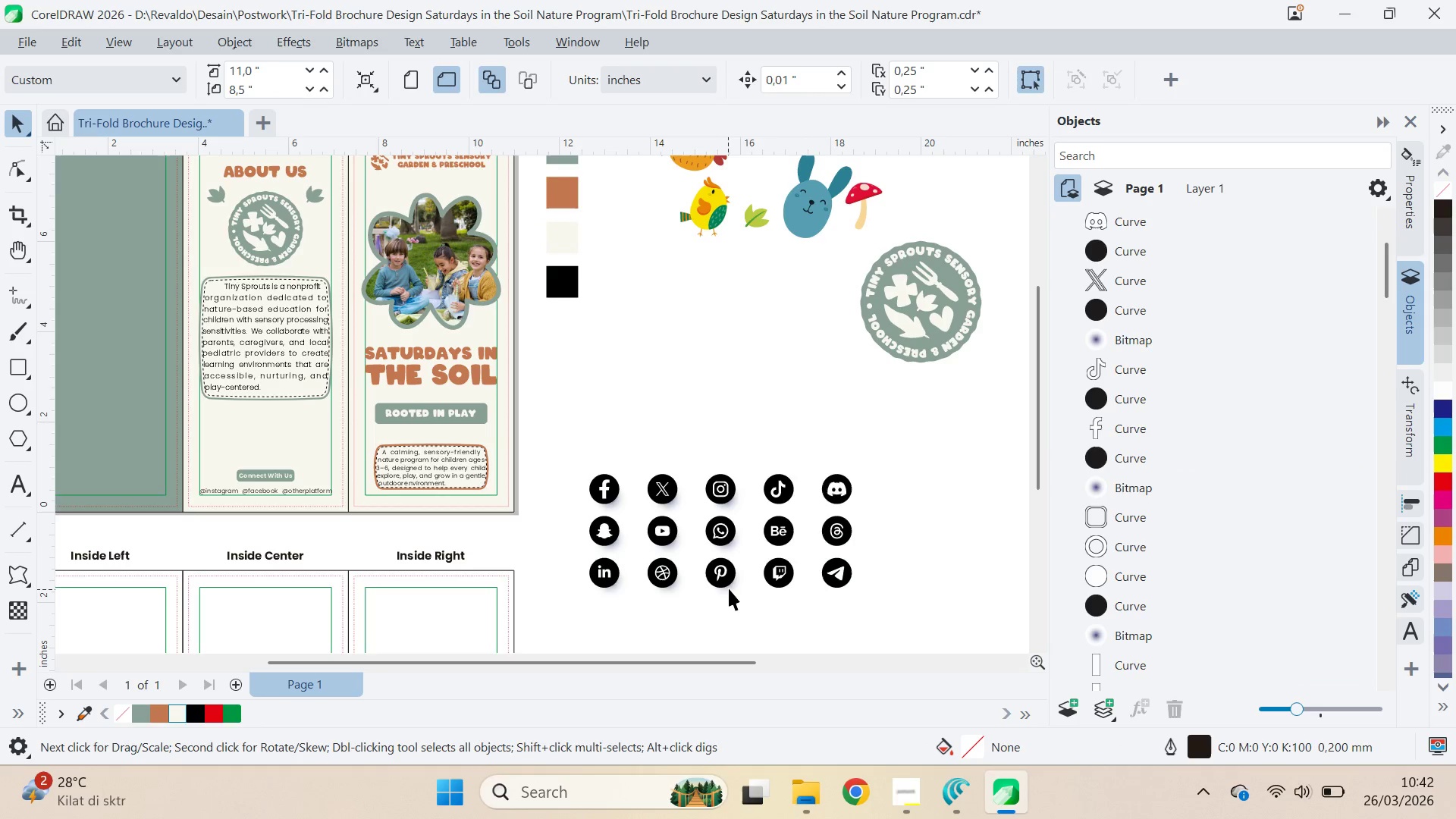 
left_click([733, 588])
 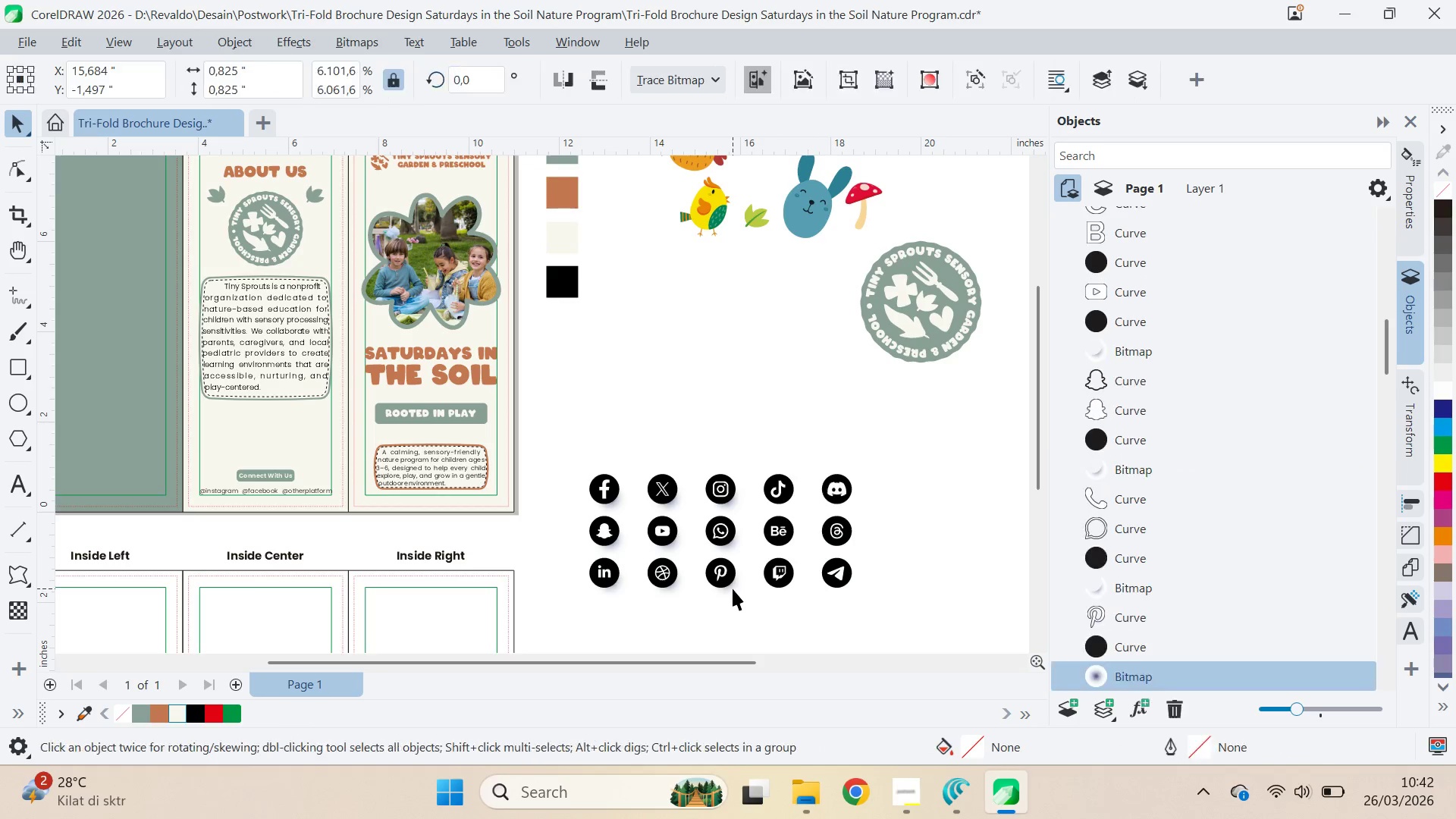 
key(Delete)
 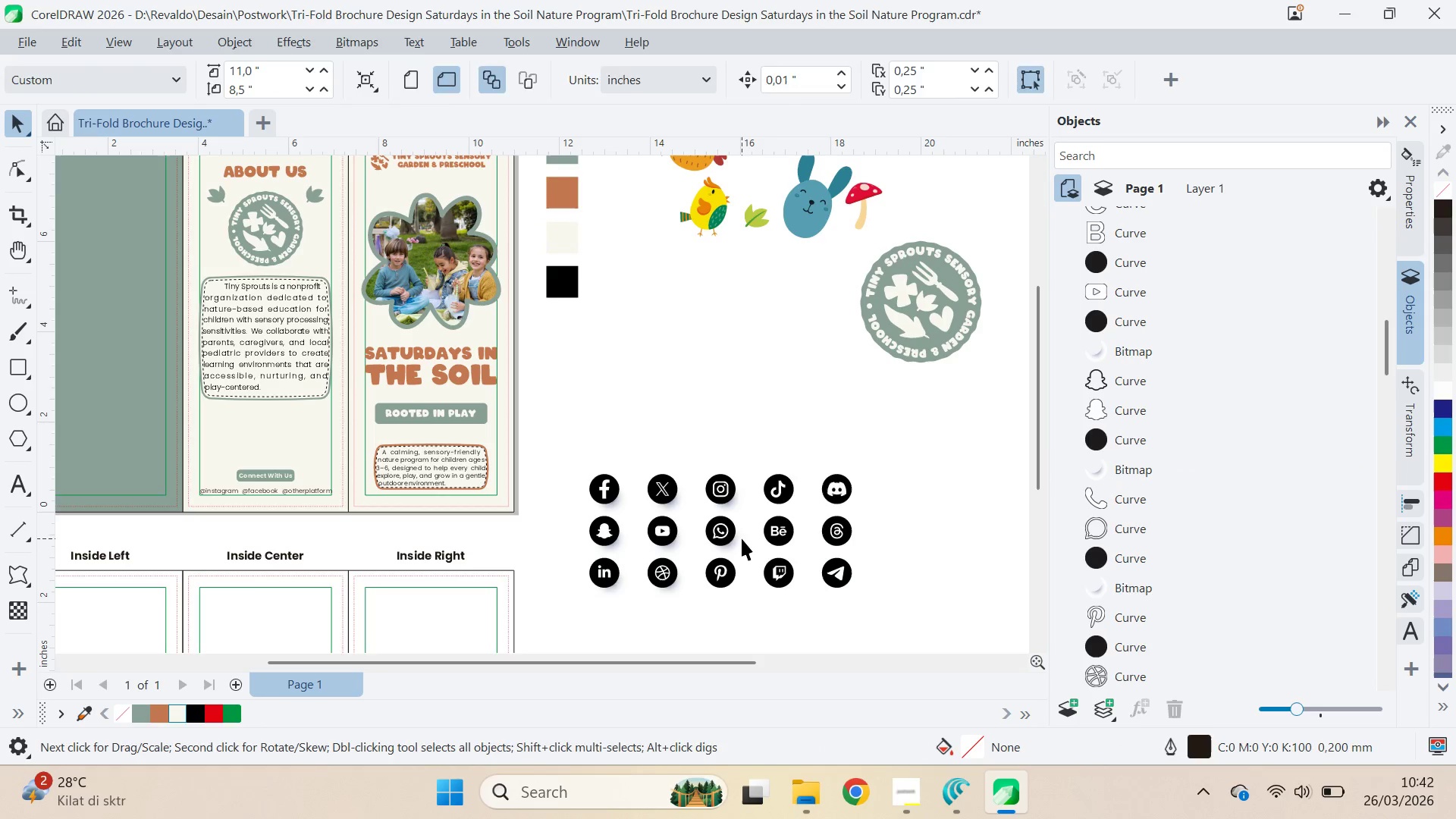 
left_click([742, 538])
 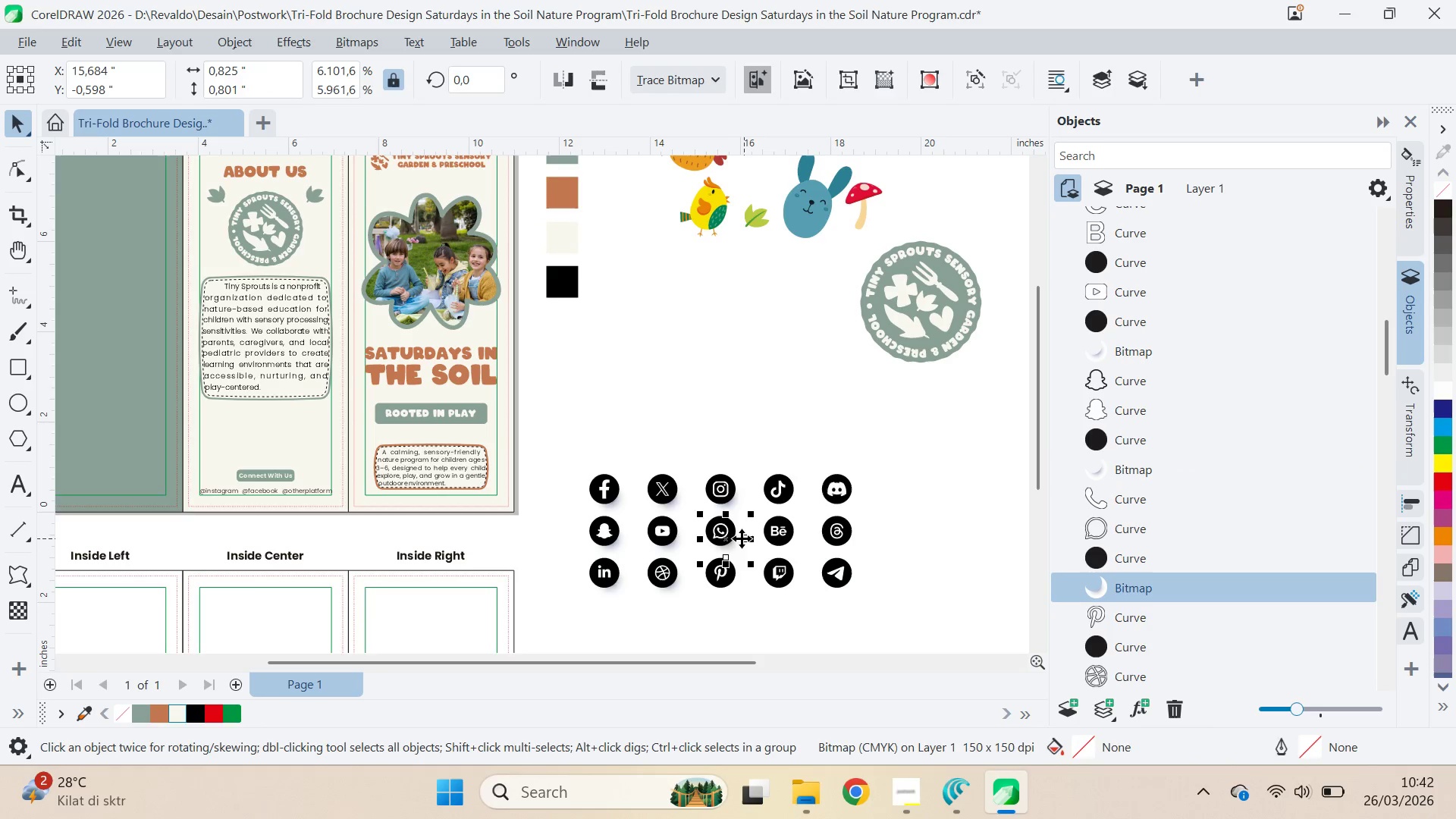 
key(Delete)
 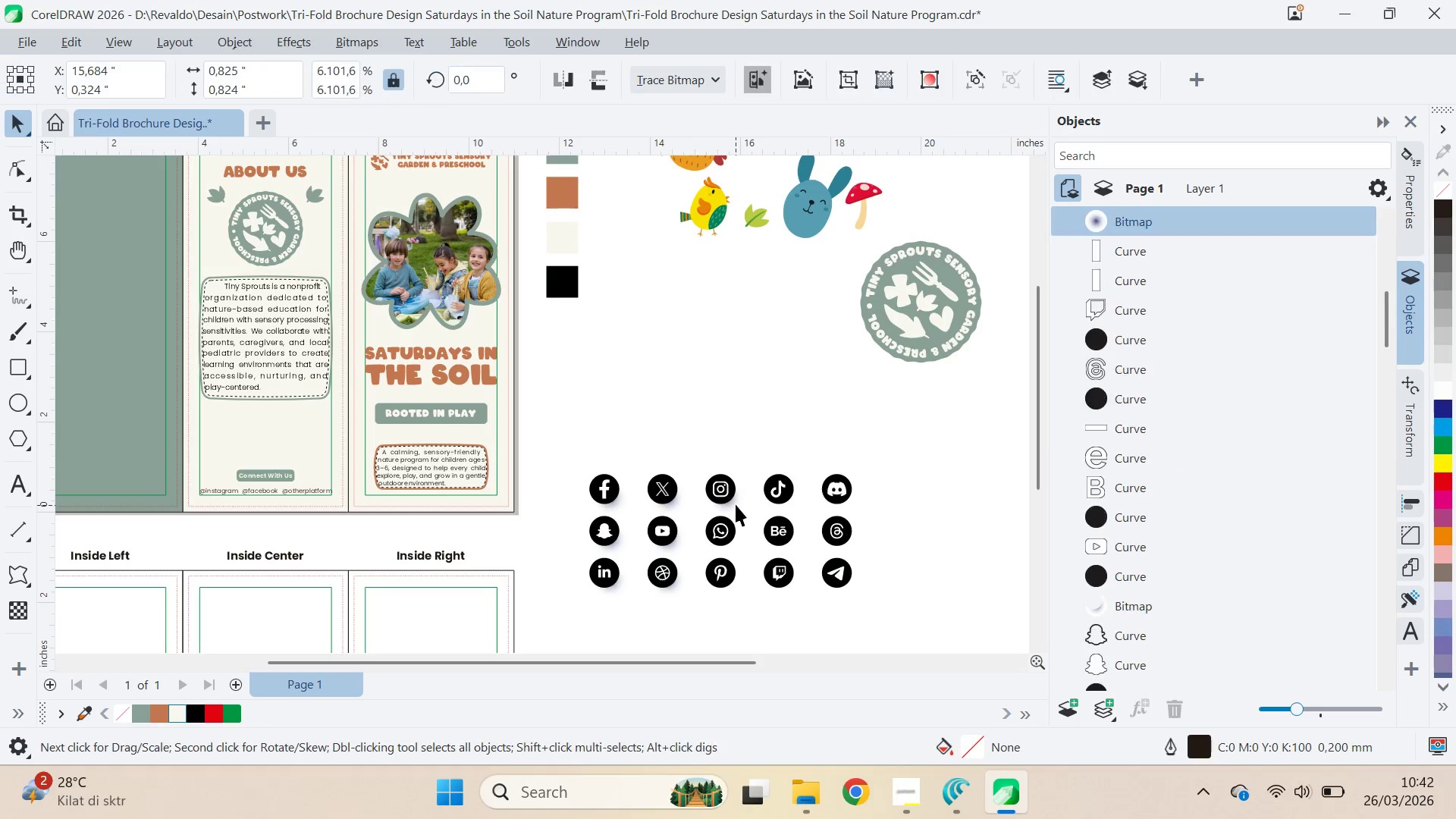 
key(Delete)
 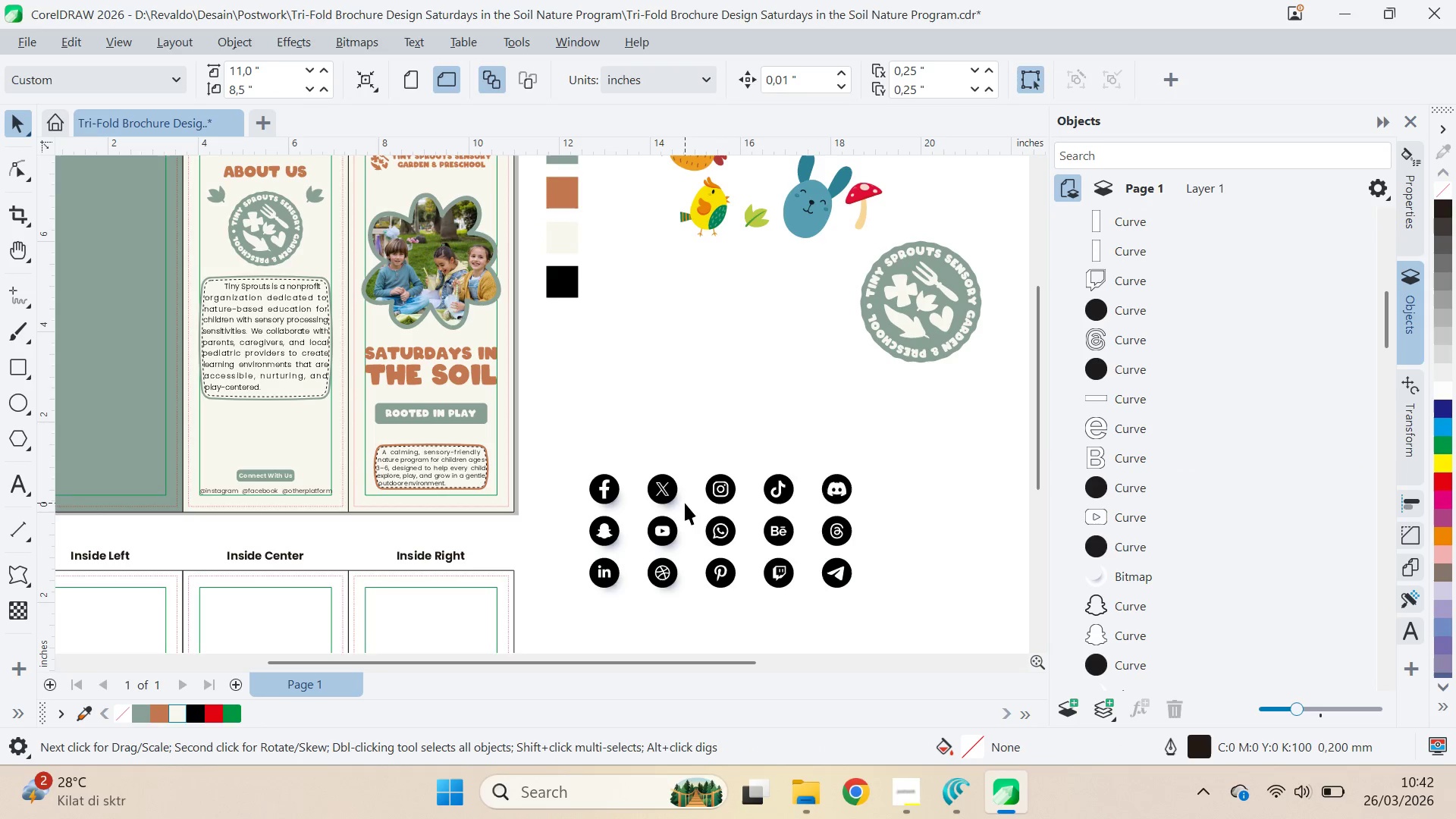 
double_click([685, 503])
 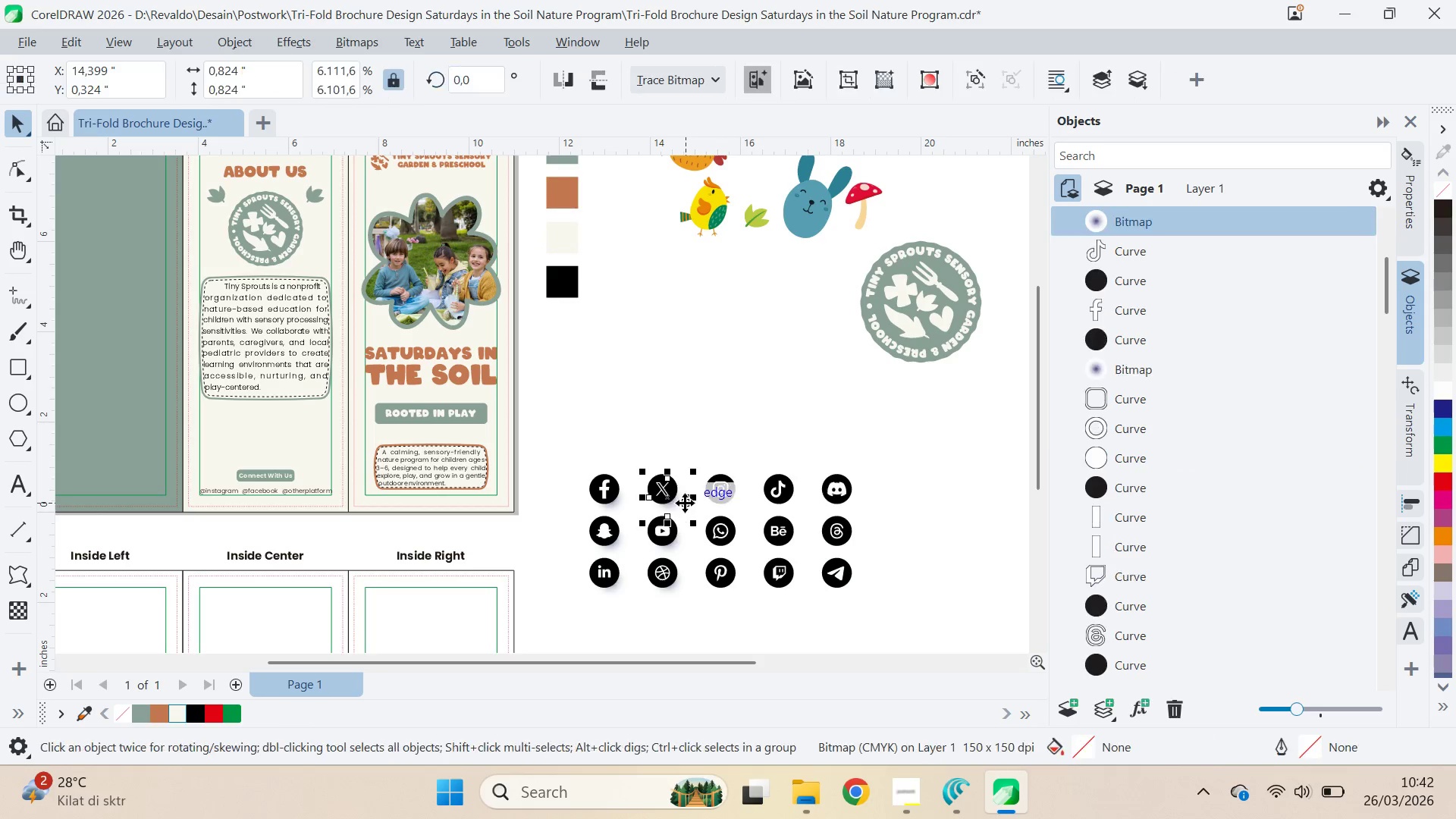 
key(Delete)
 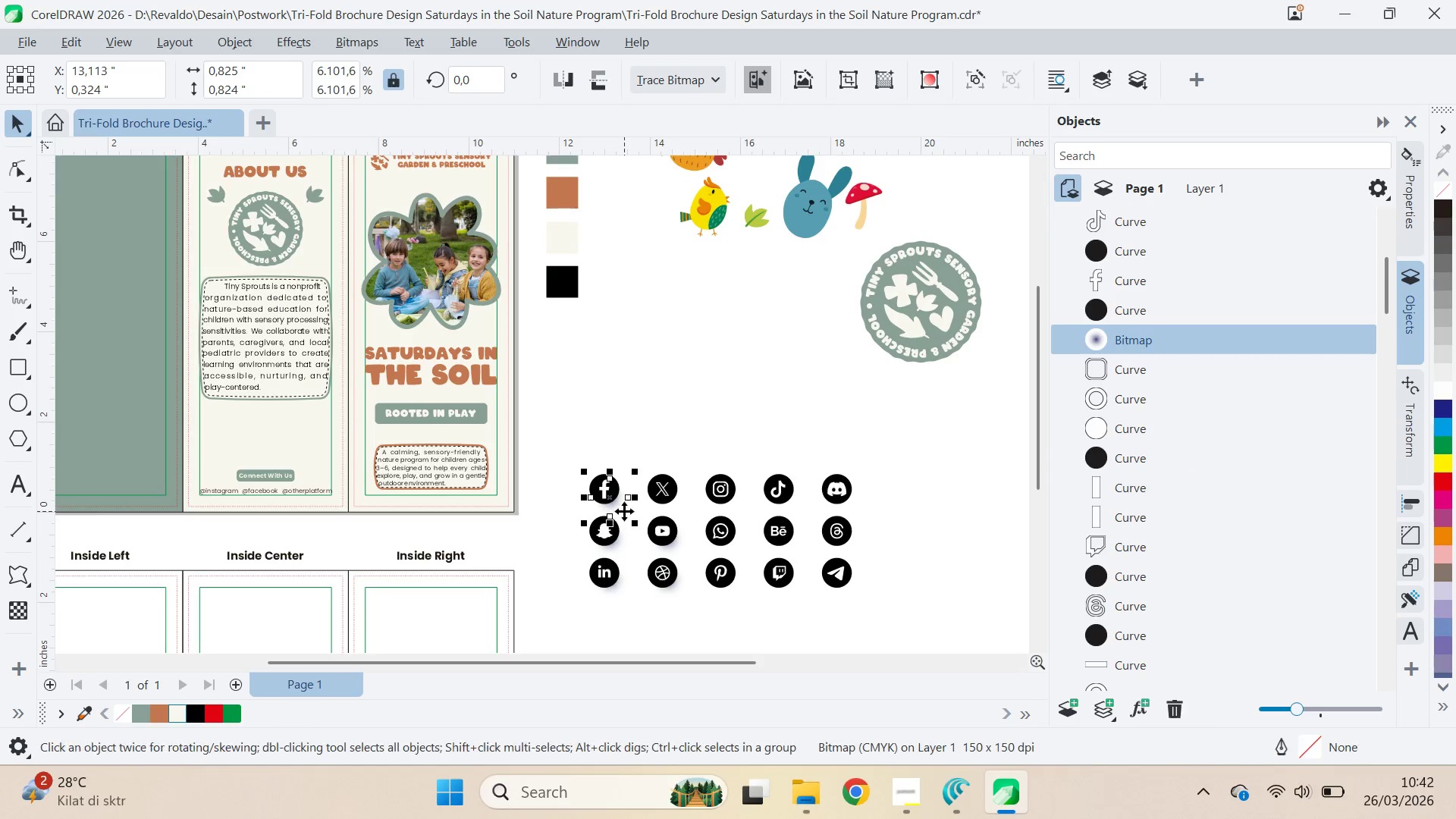 
key(Delete)
 